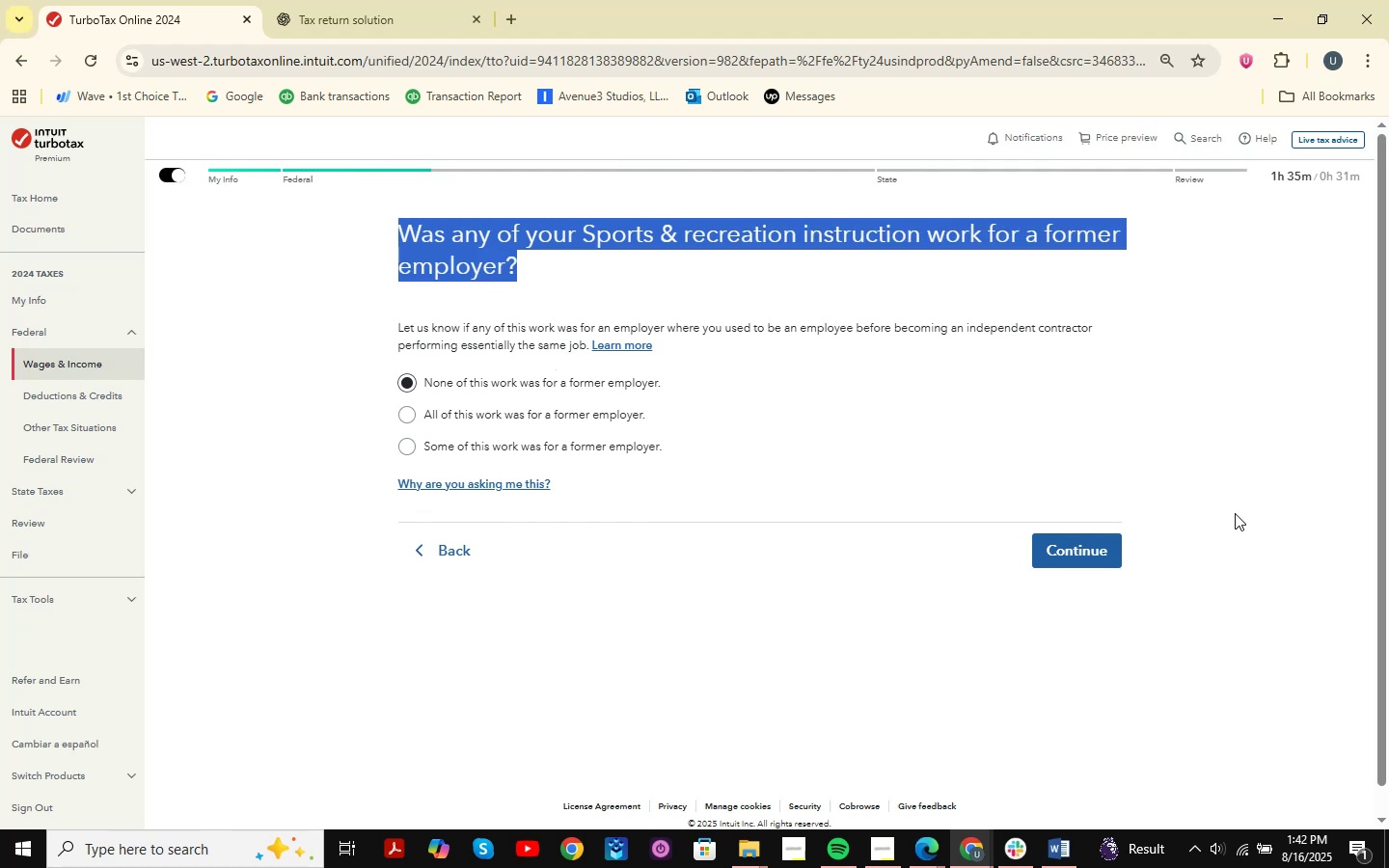 
scroll: coordinate [611, 317], scroll_direction: up, amount: 1.0
 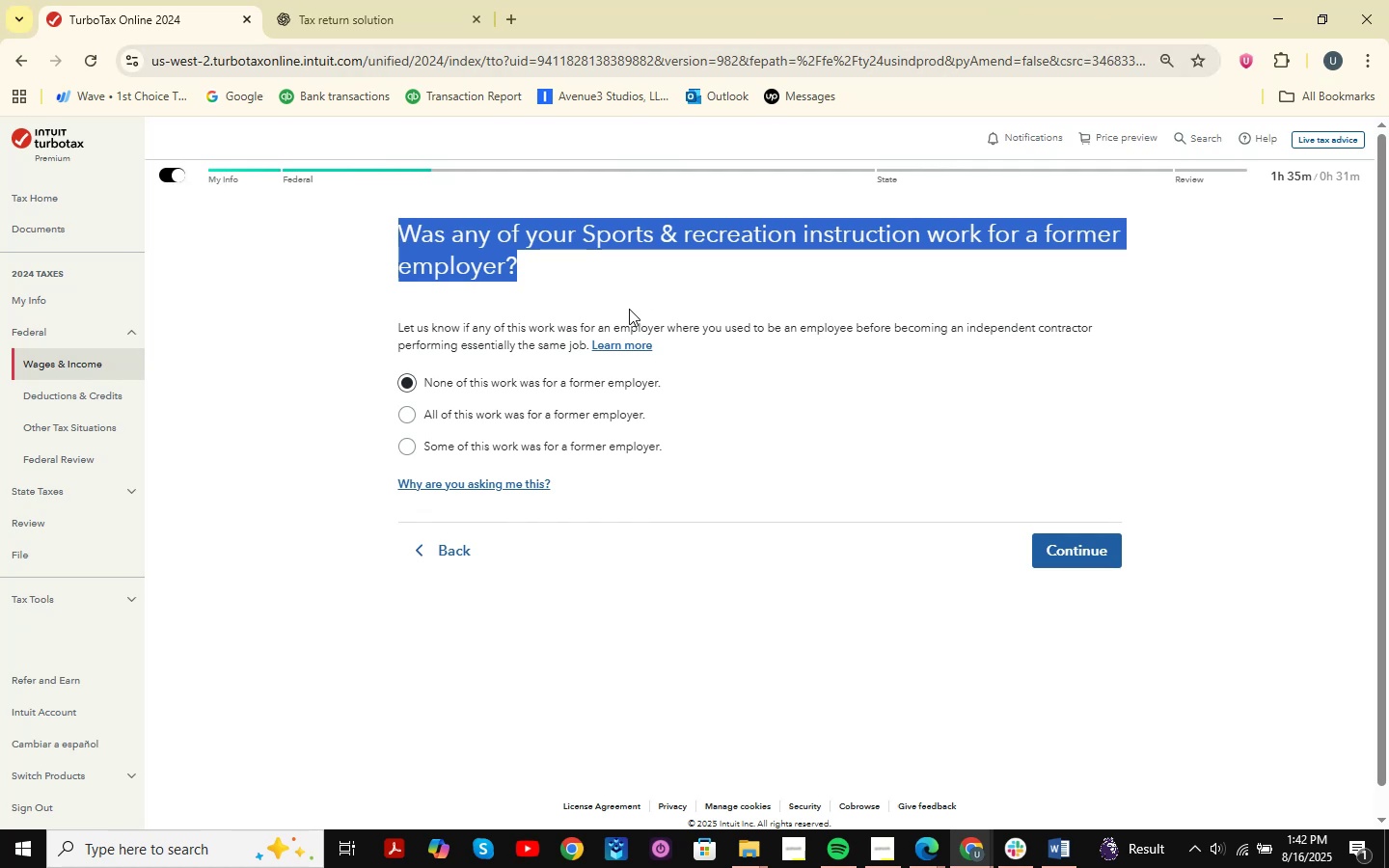 
left_click([648, 303])
 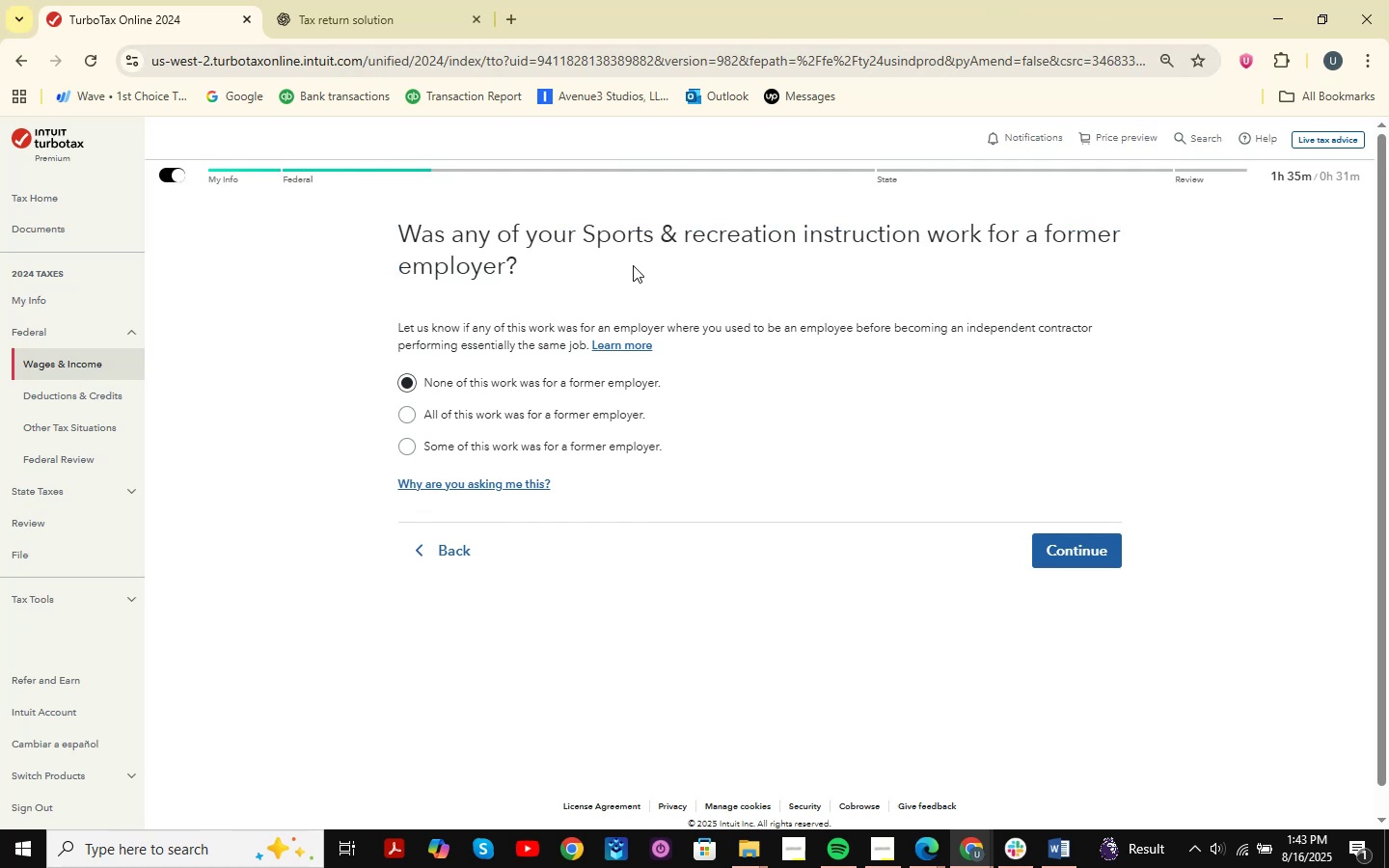 
wait(8.39)
 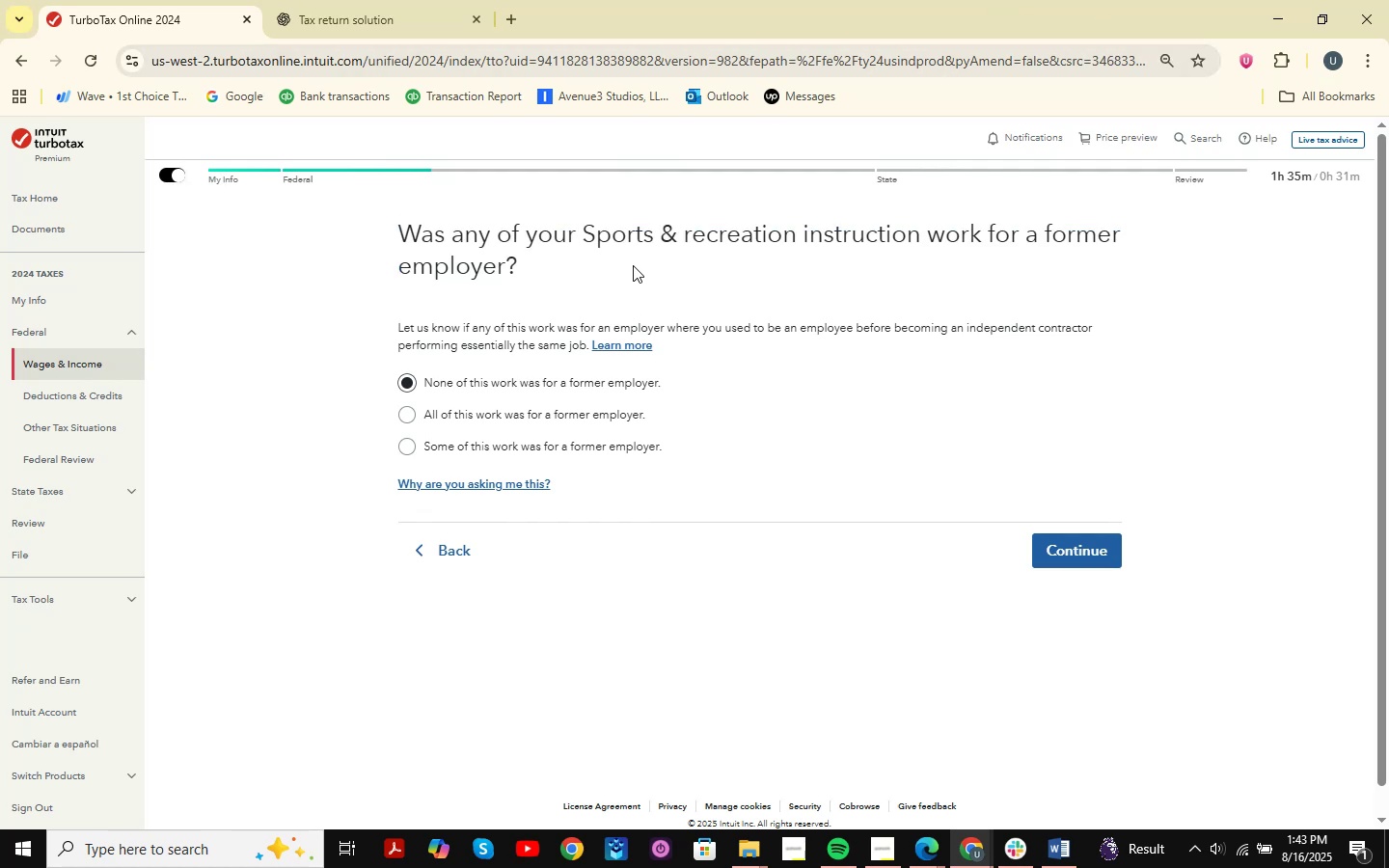 
double_click([796, 752])
 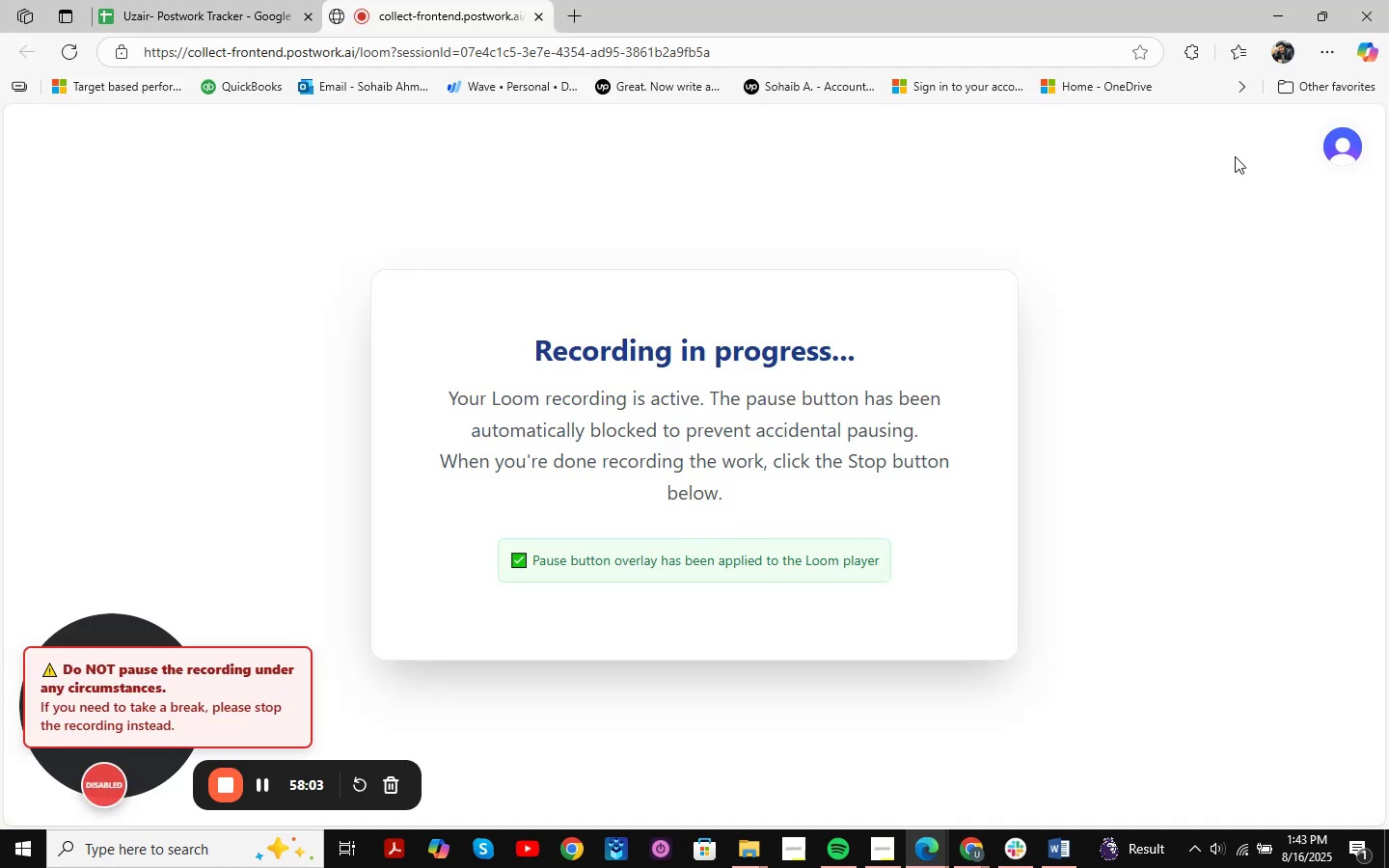 
left_click([1276, 15])
 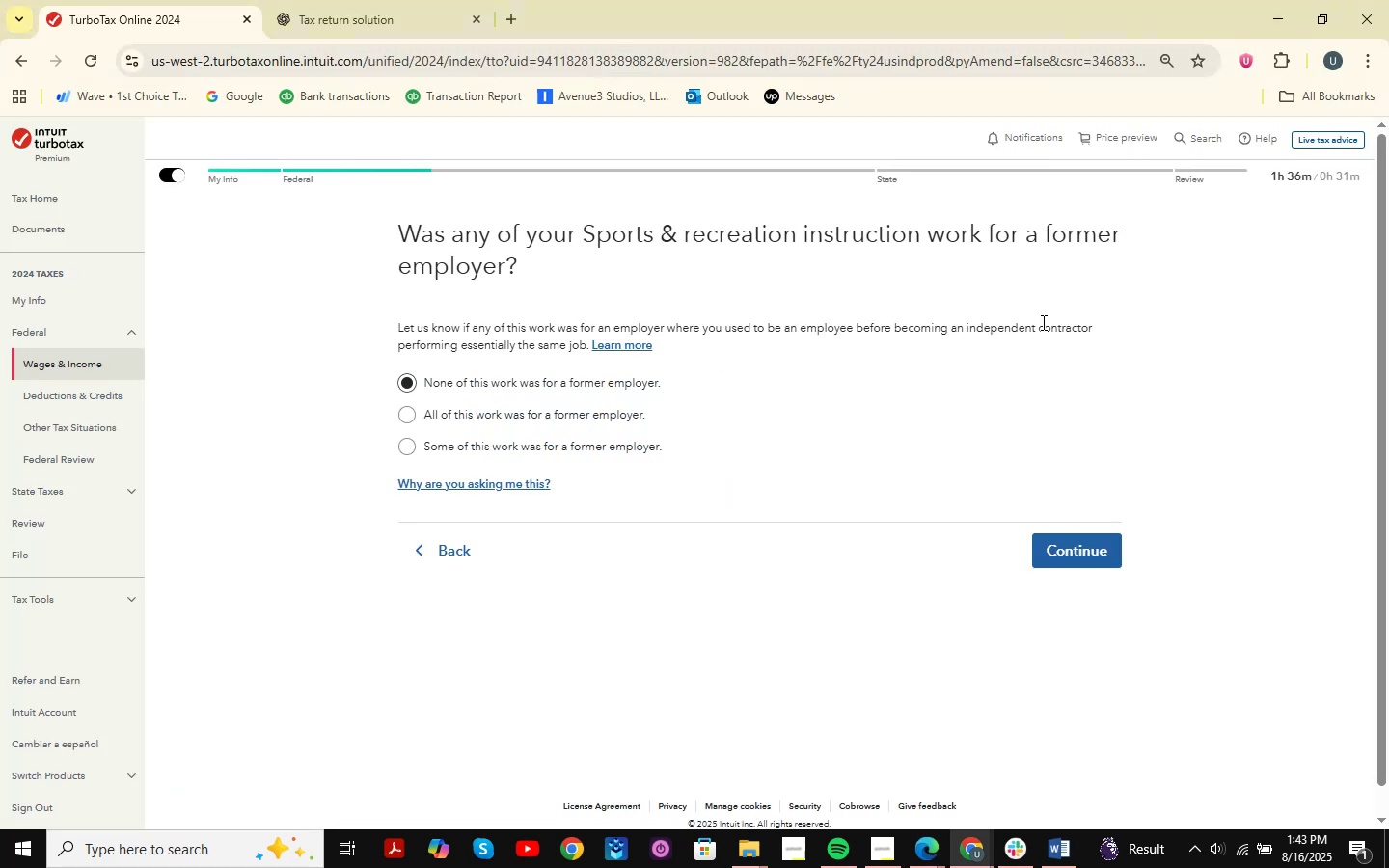 
left_click([1058, 283])
 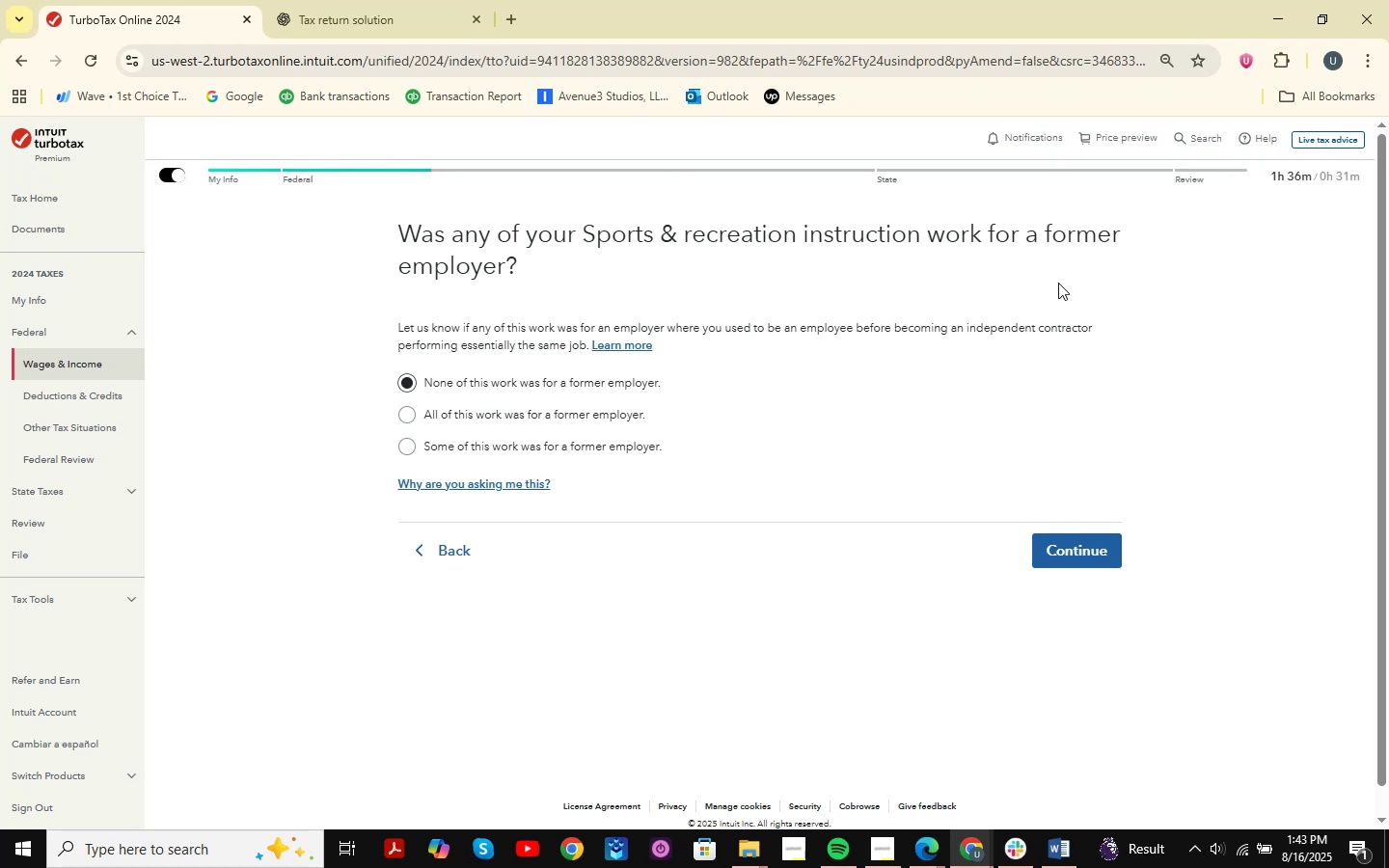 
wait(10.57)
 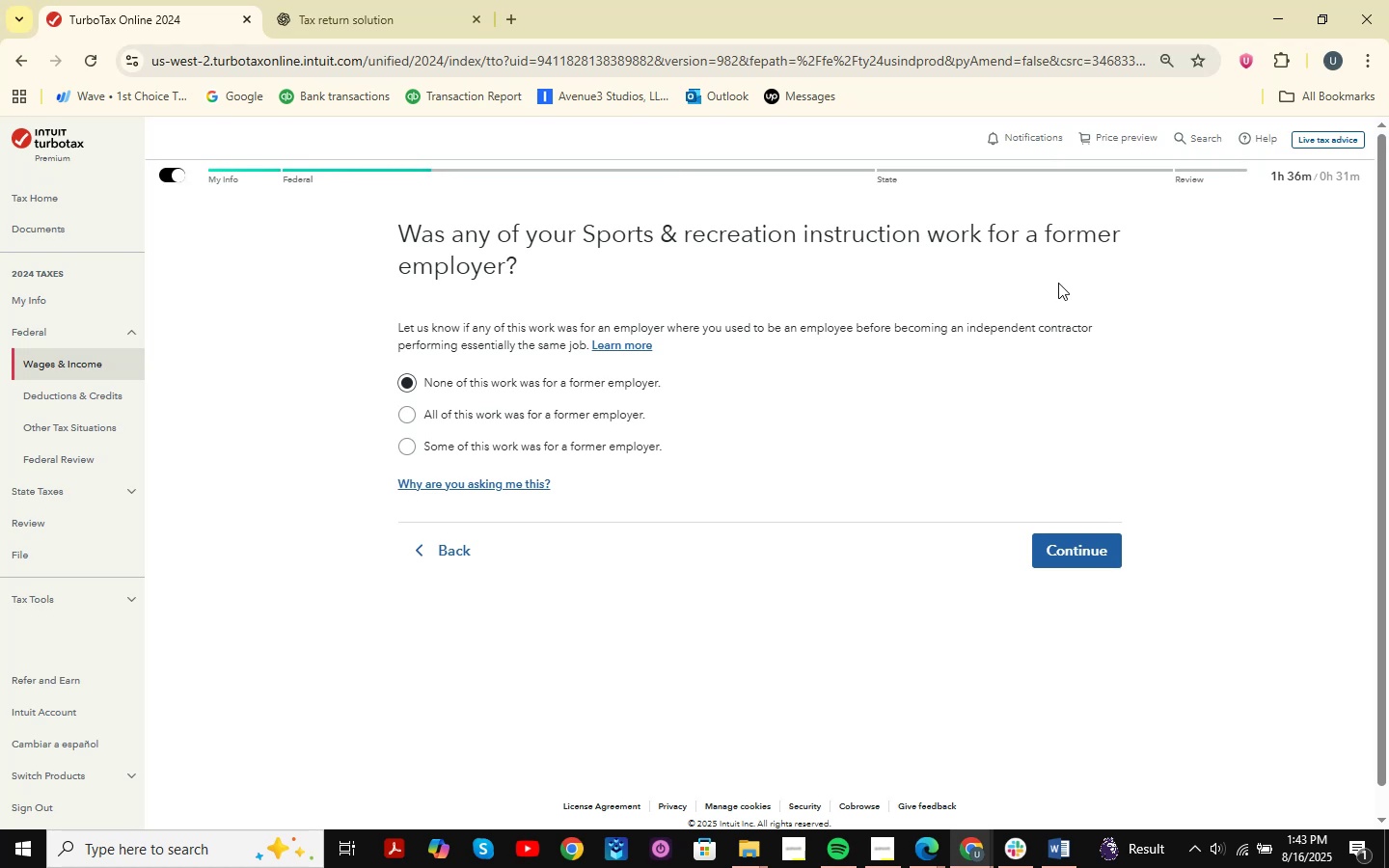 
key(Meta+Shift+ShiftLeft)
 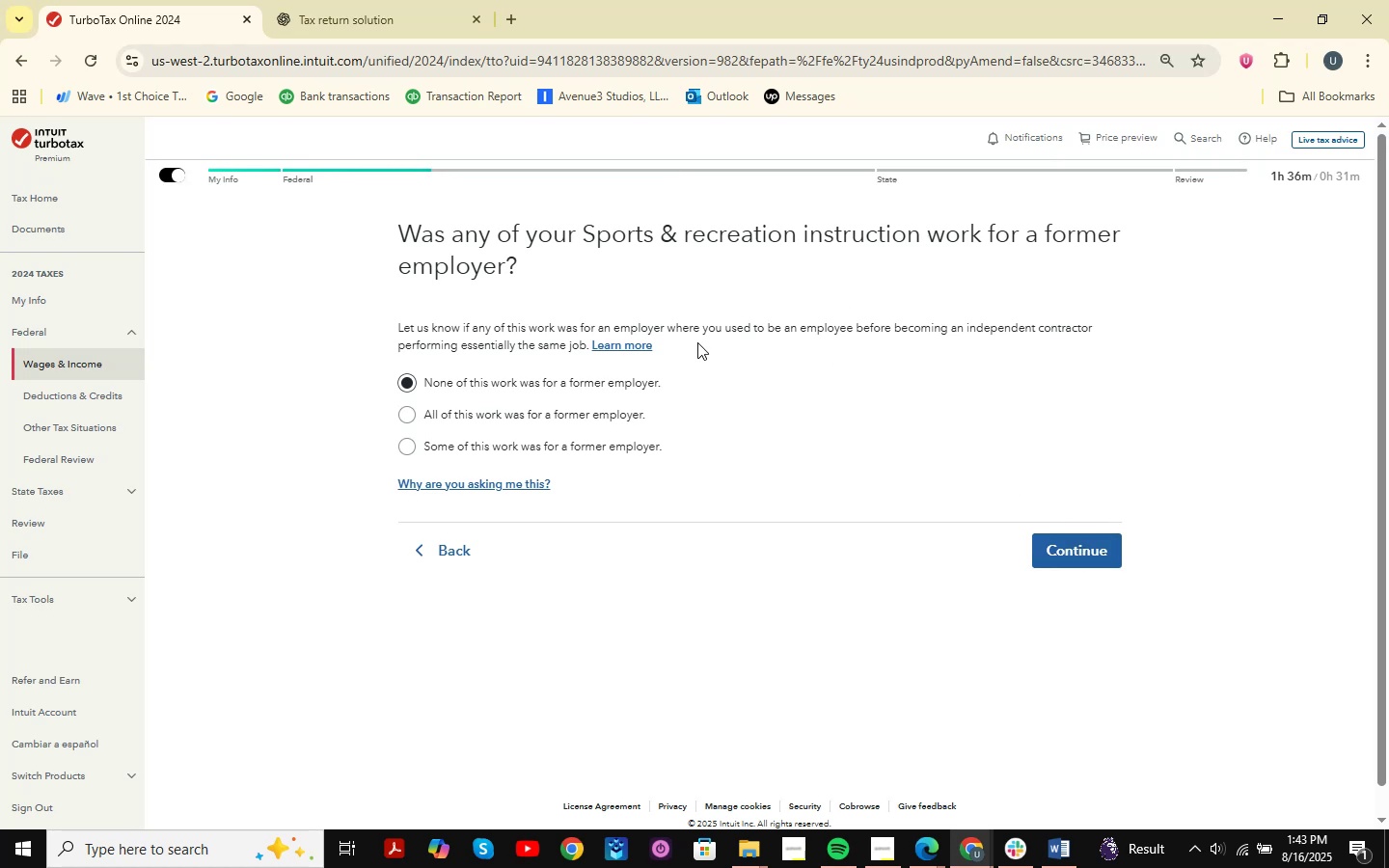 
key(Meta+Shift+S)
 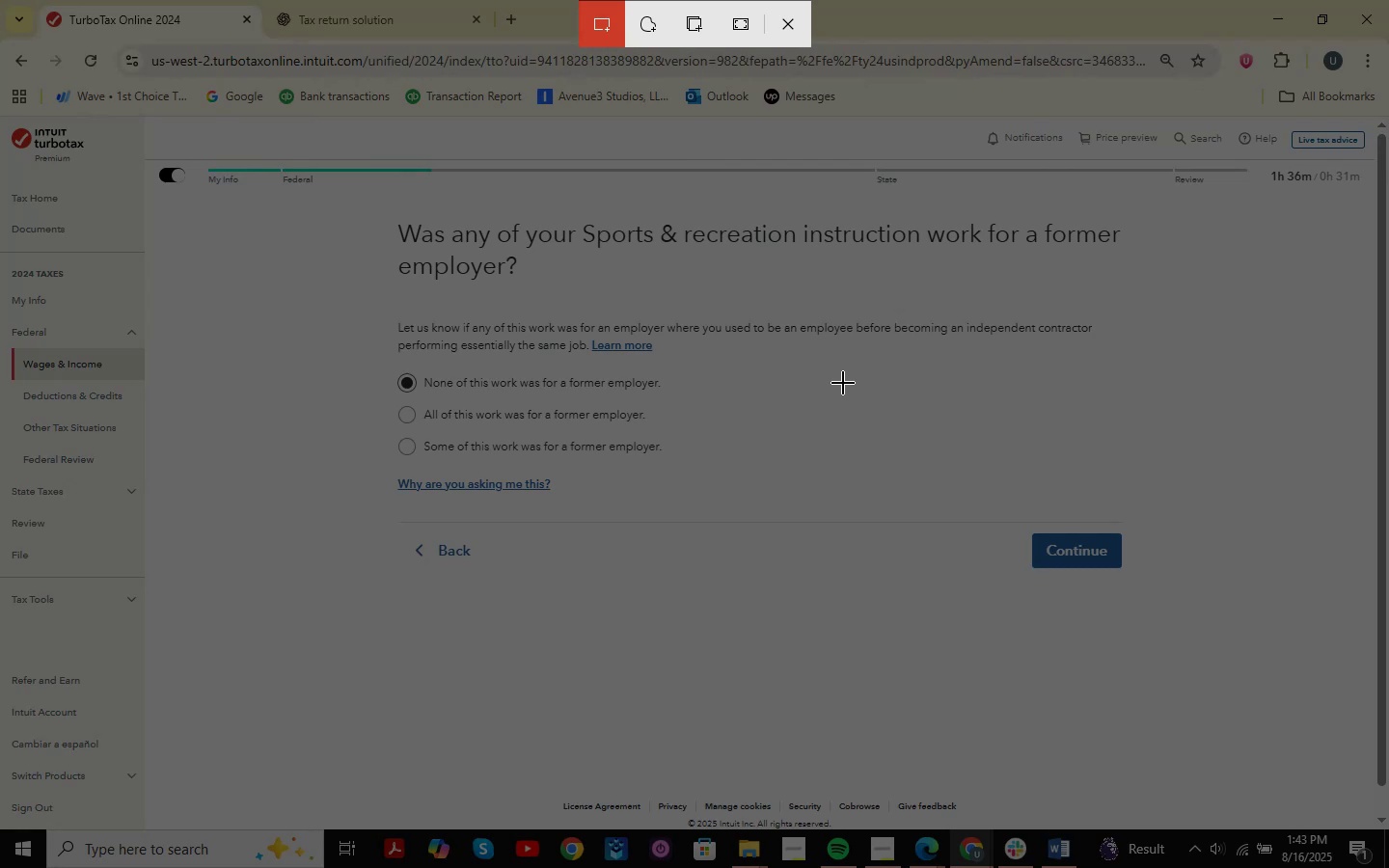 
wait(10.28)
 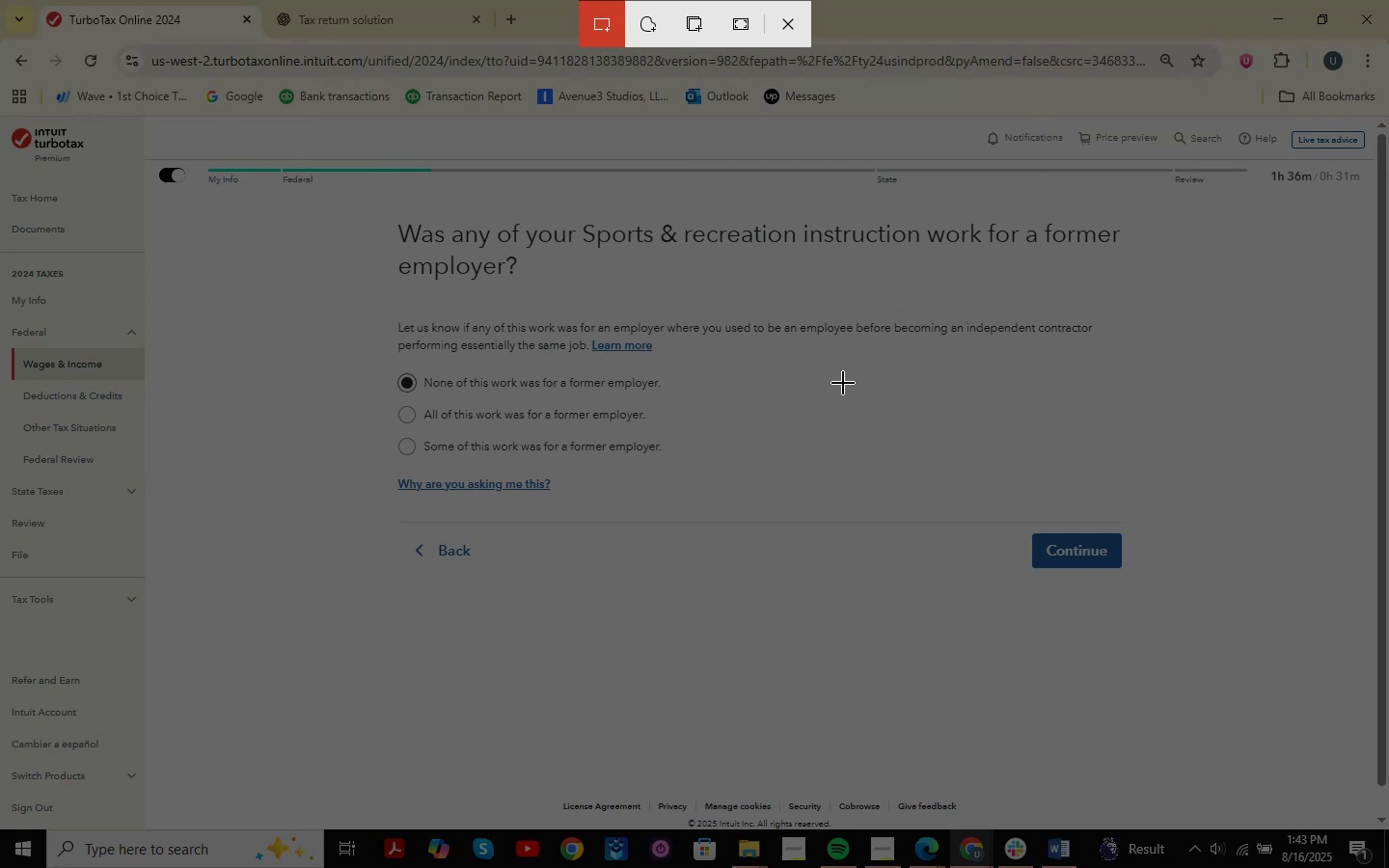 
left_click_drag(start_coordinate=[340, 195], to_coordinate=[1204, 578])
 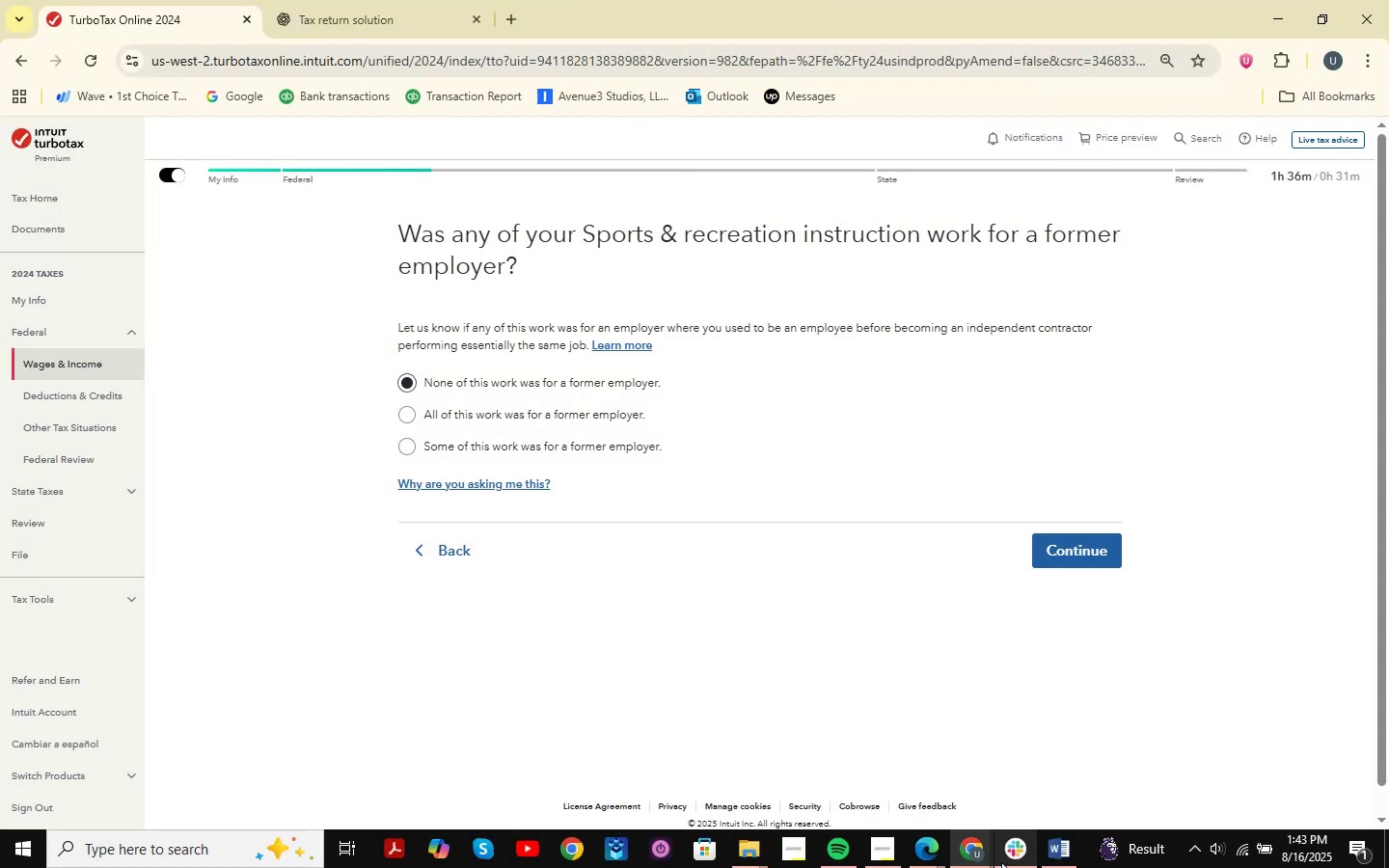 
left_click([989, 863])
 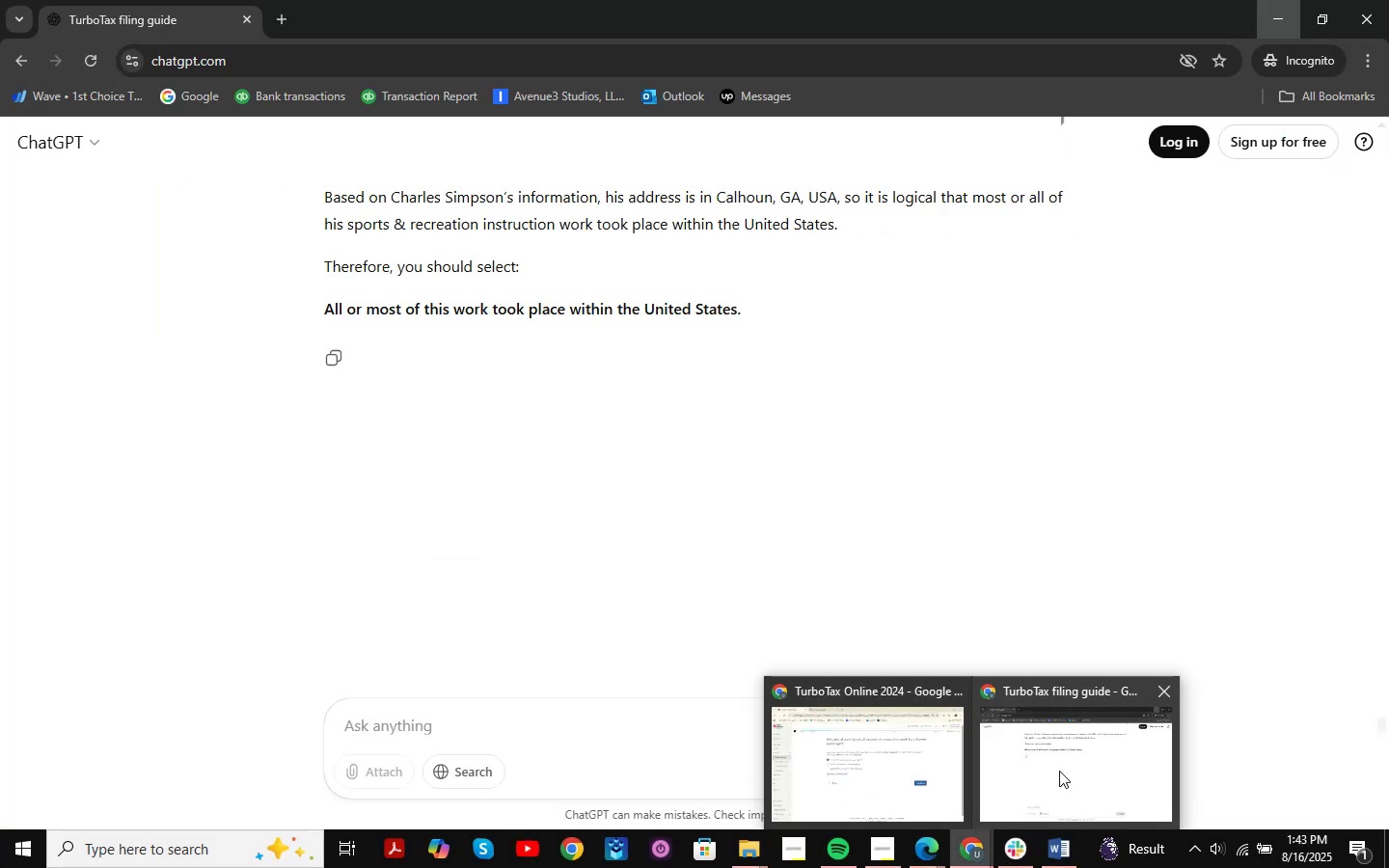 
left_click([1059, 771])
 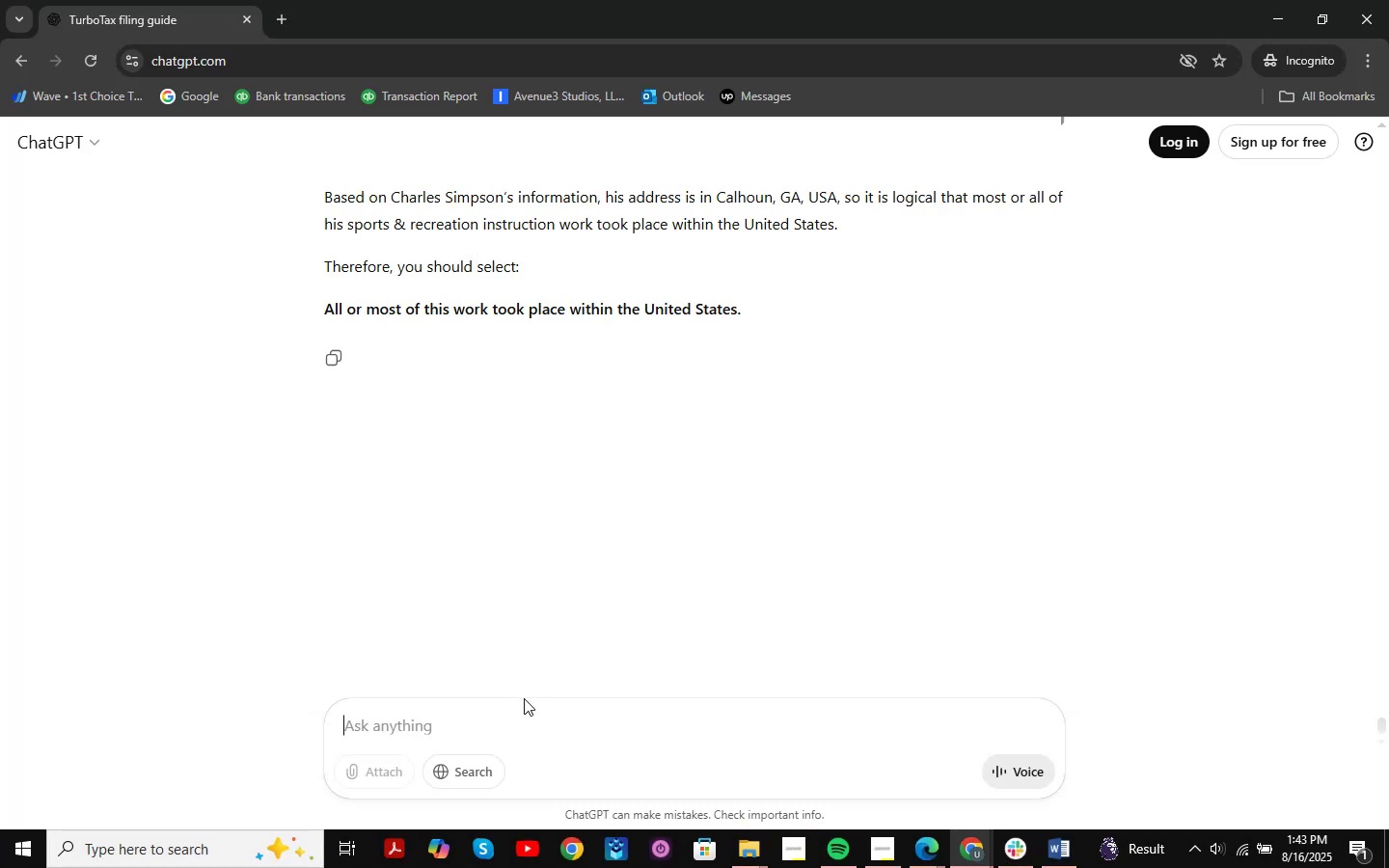 
left_click([521, 701])
 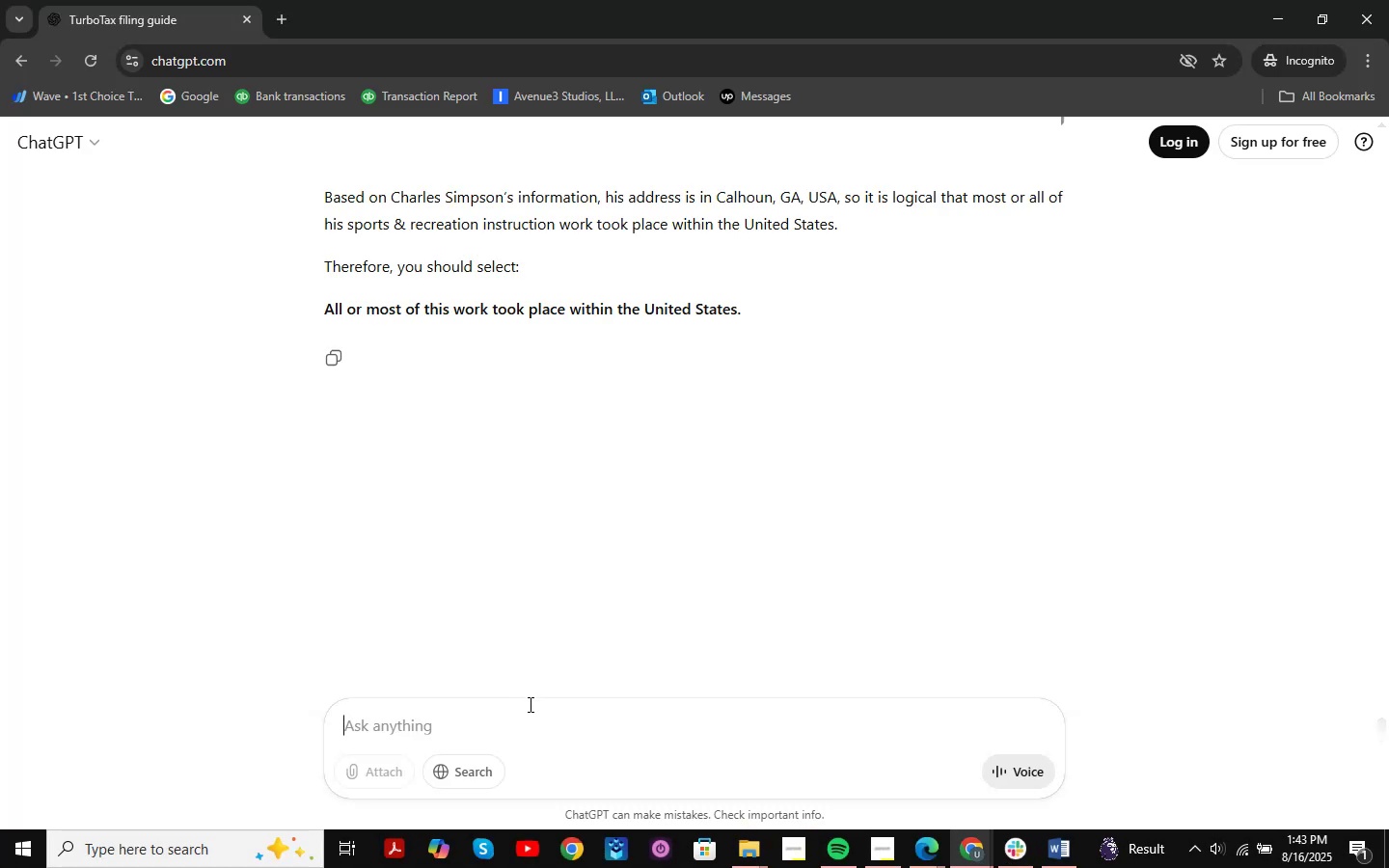 
key(Control+ControlLeft)
 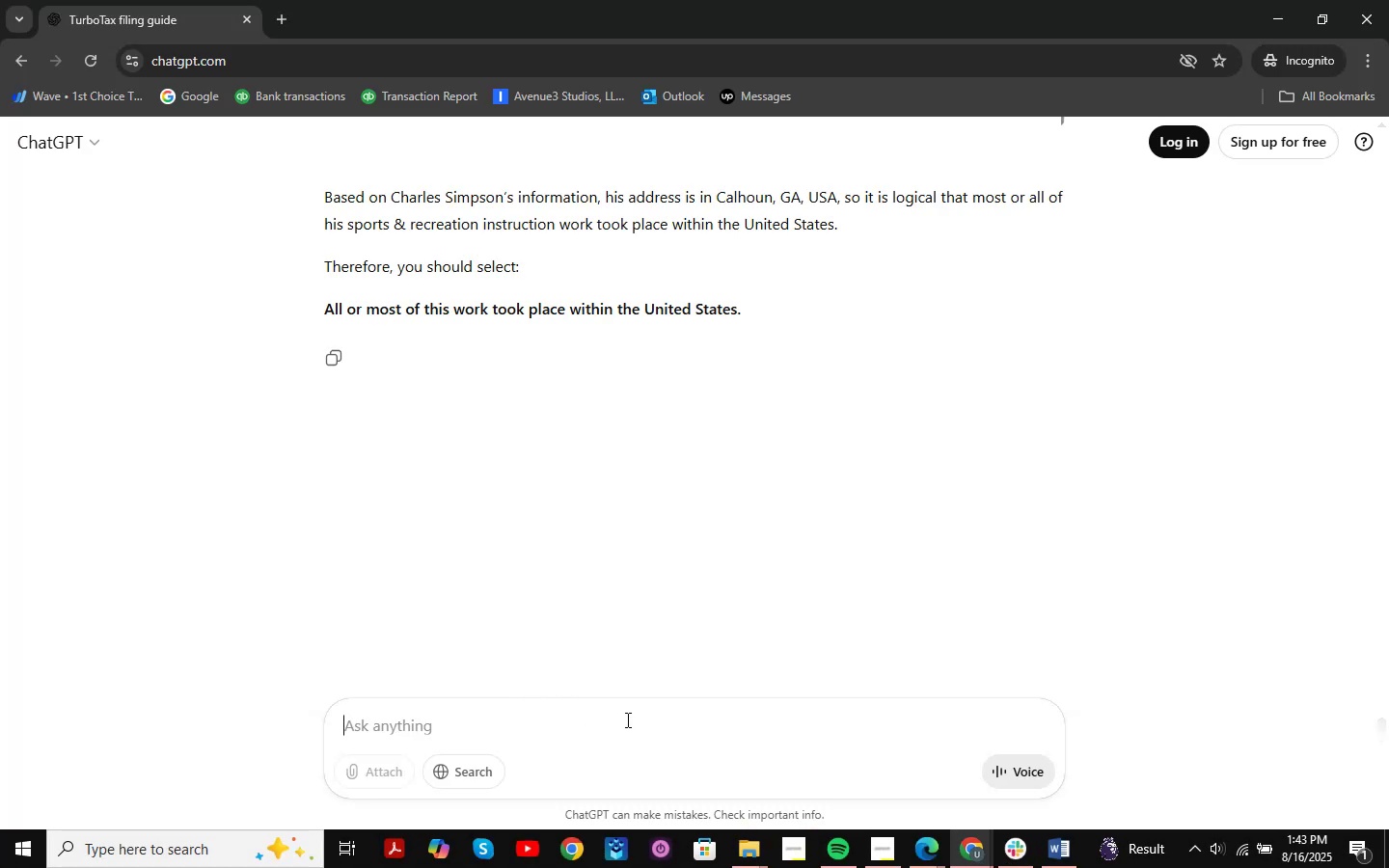 
key(Control+V)
 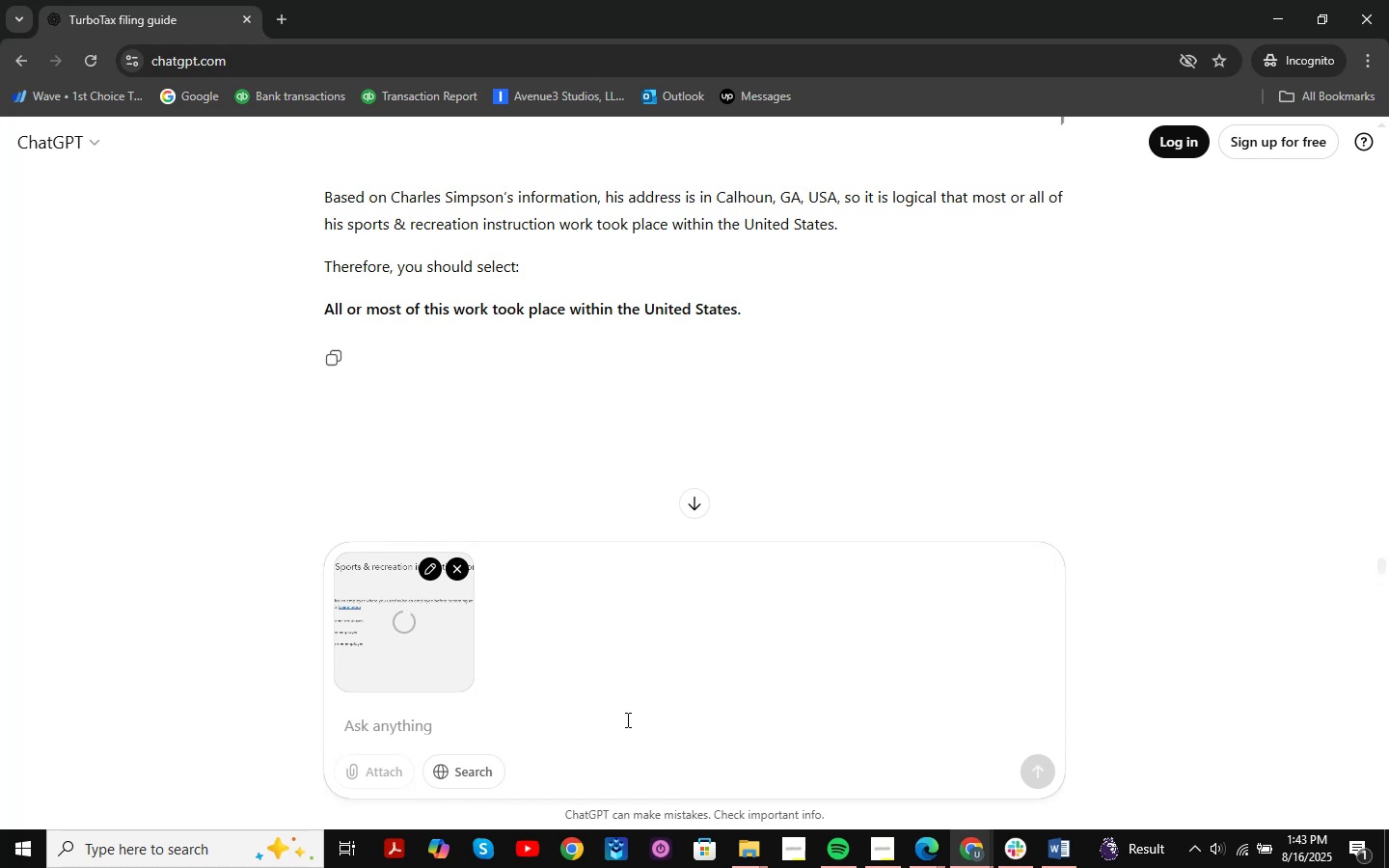 
type(kidn)
key(Backspace)
key(Backspace)
key(Backspace)
type(indly ide)
key(Backspace)
key(Backspace)
key(Backspace)
type(clarift)
key(Backspace)
type(fy t)
key(Backspace)
key(Backspace)
key(Backspace)
key(Backspace)
type(u)
key(Backspace)
type(y this?)
 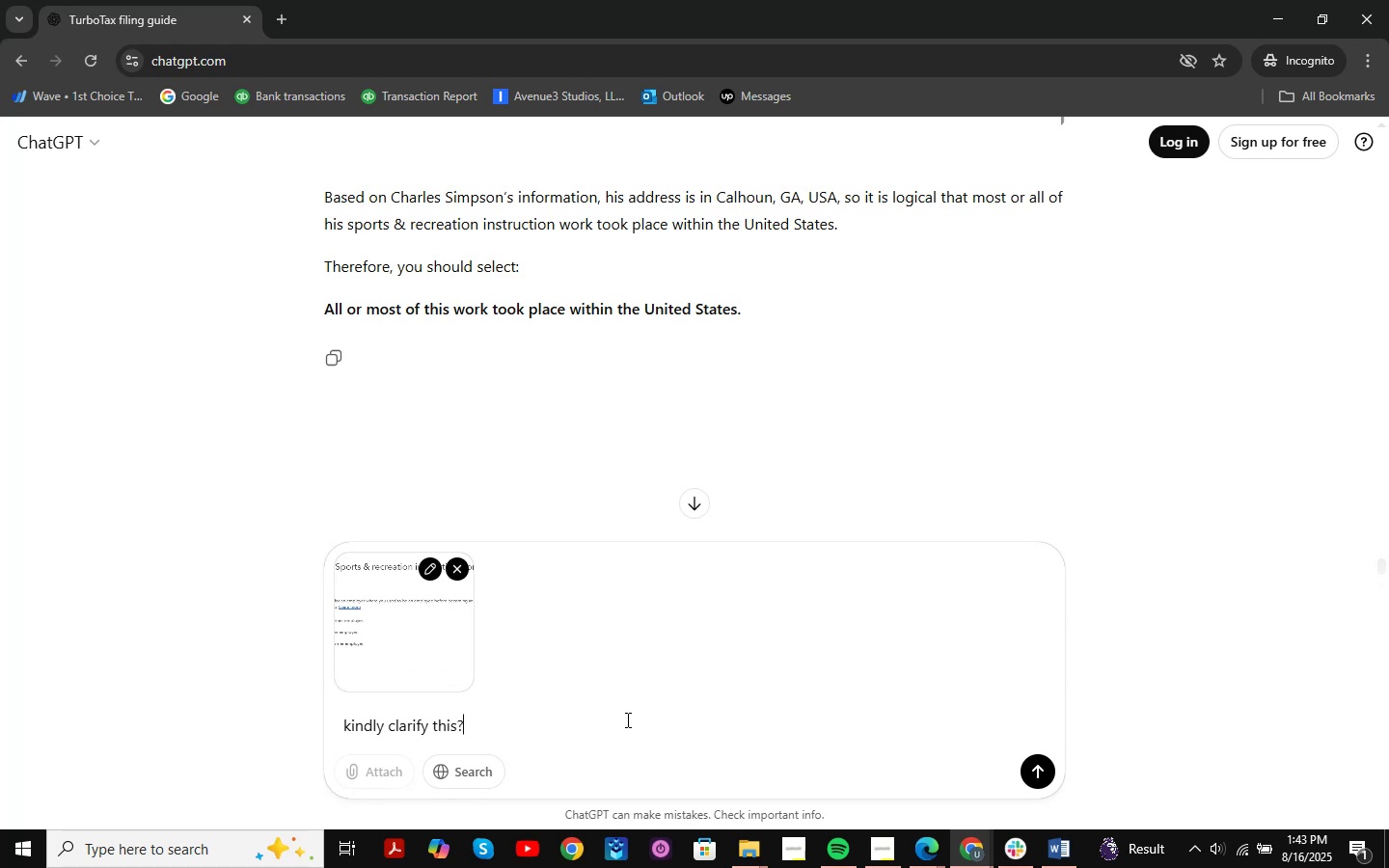 
 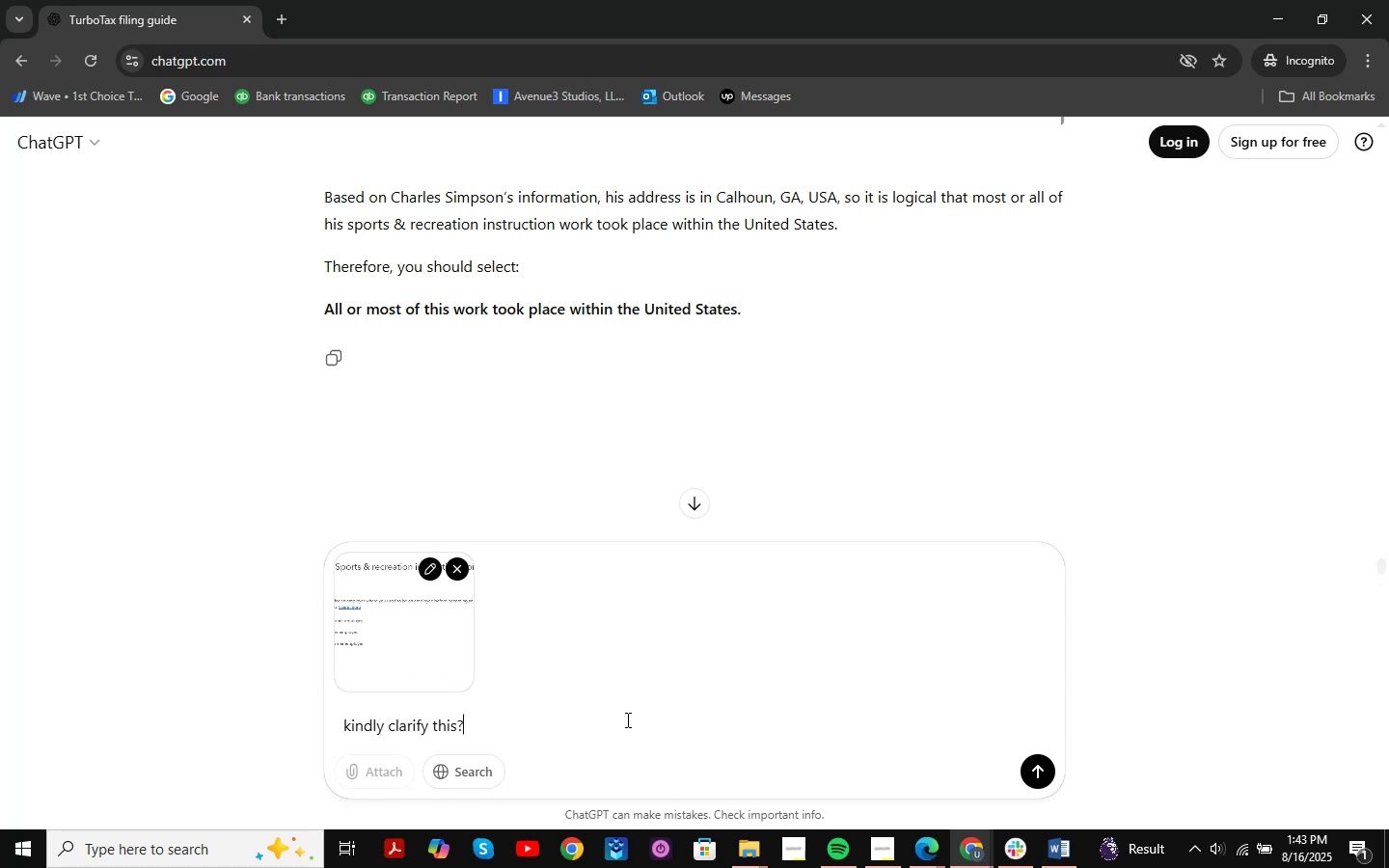 
key(Enter)
 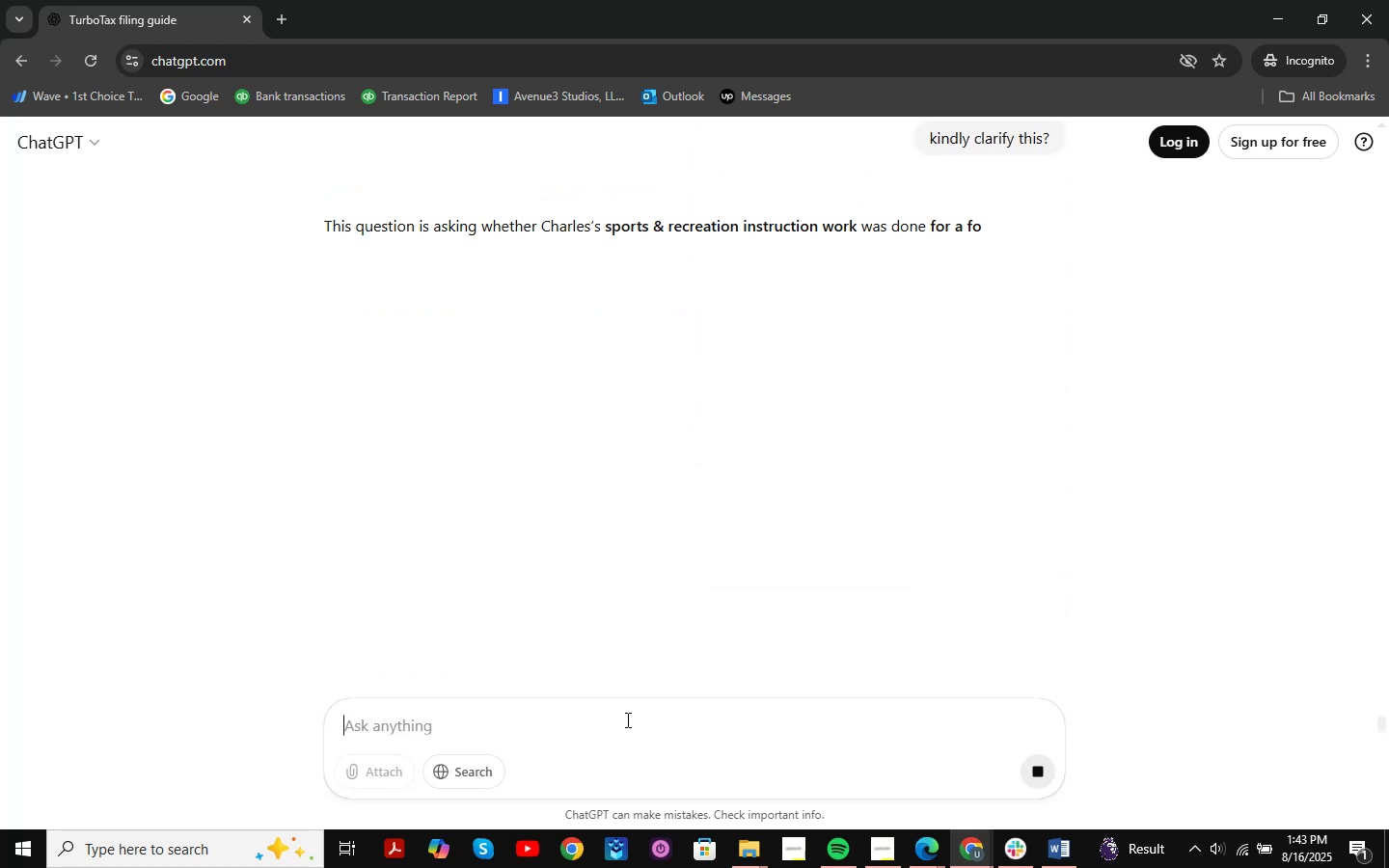 
wait(10.18)
 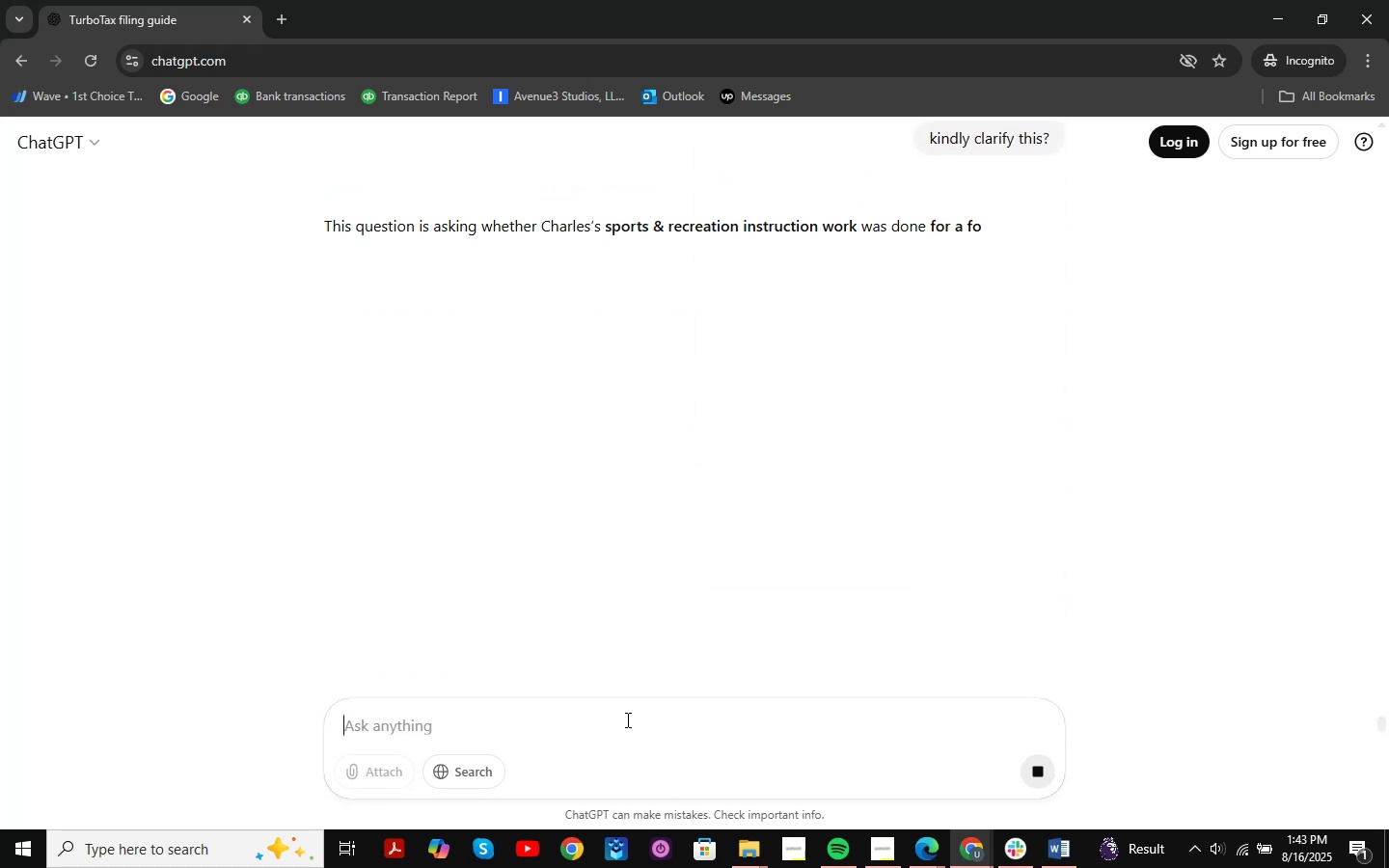 
left_click_drag(start_coordinate=[646, 236], to_coordinate=[1114, 245])
 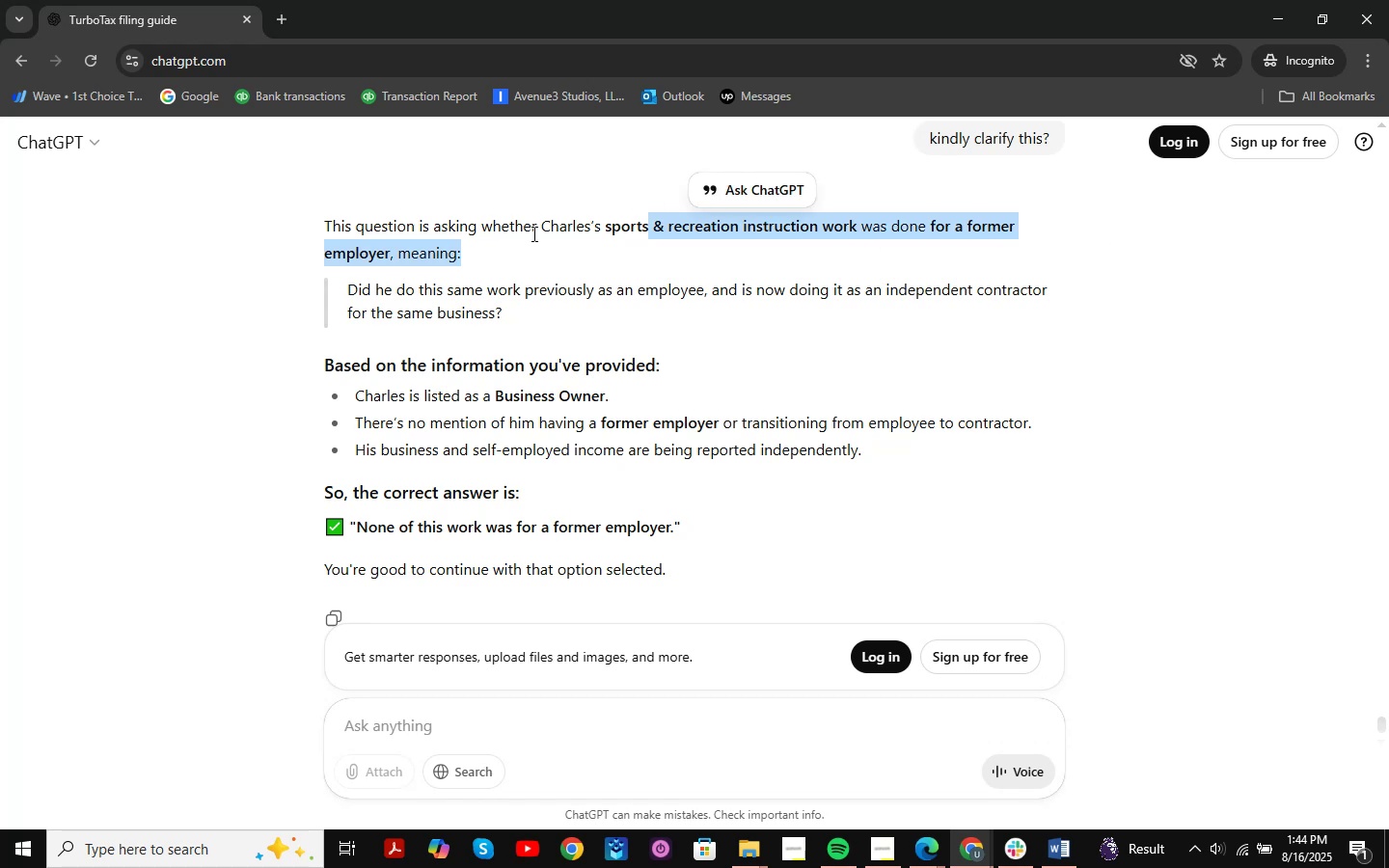 
left_click_drag(start_coordinate=[432, 216], to_coordinate=[1073, 237])
 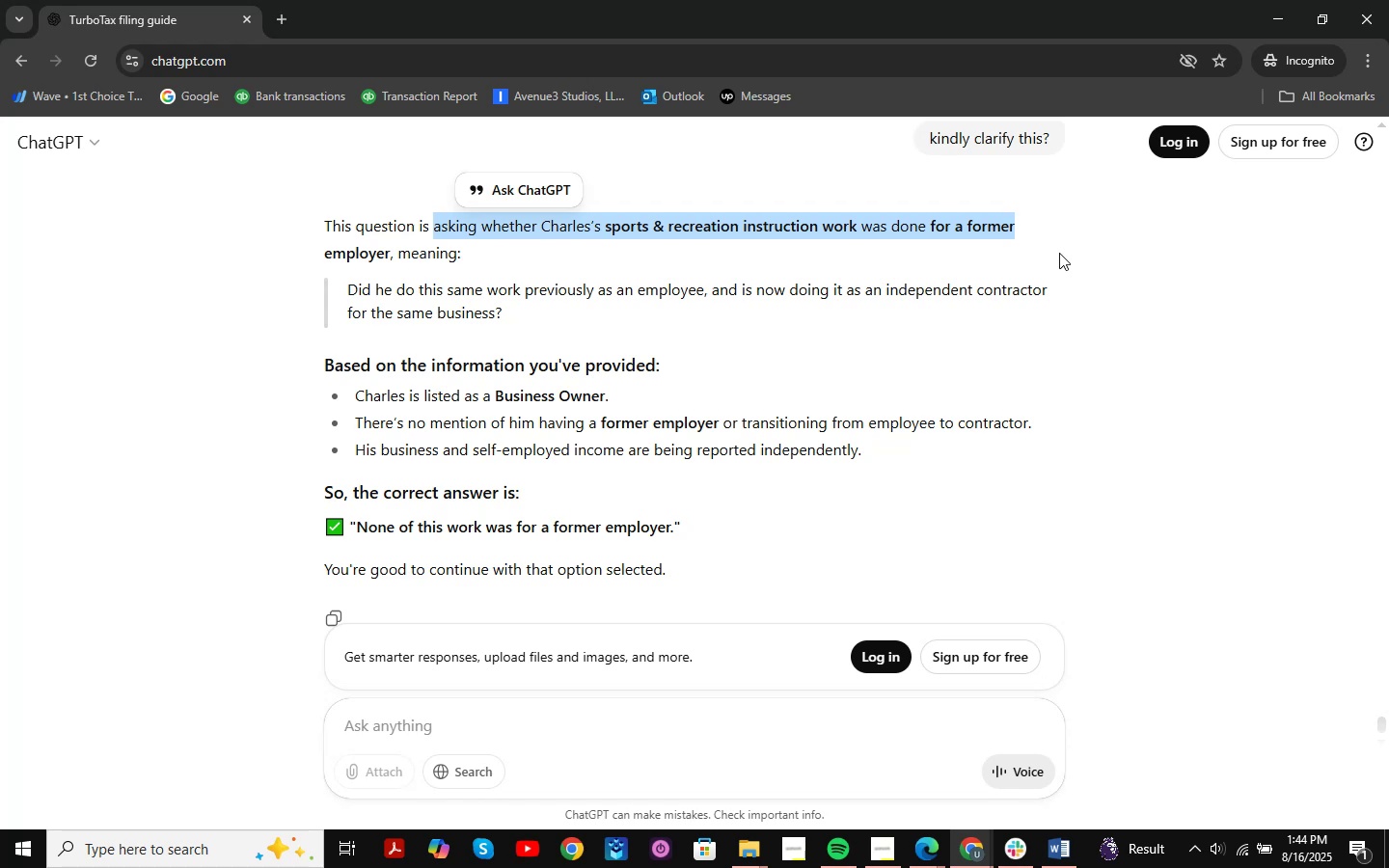 
left_click([590, 295])
 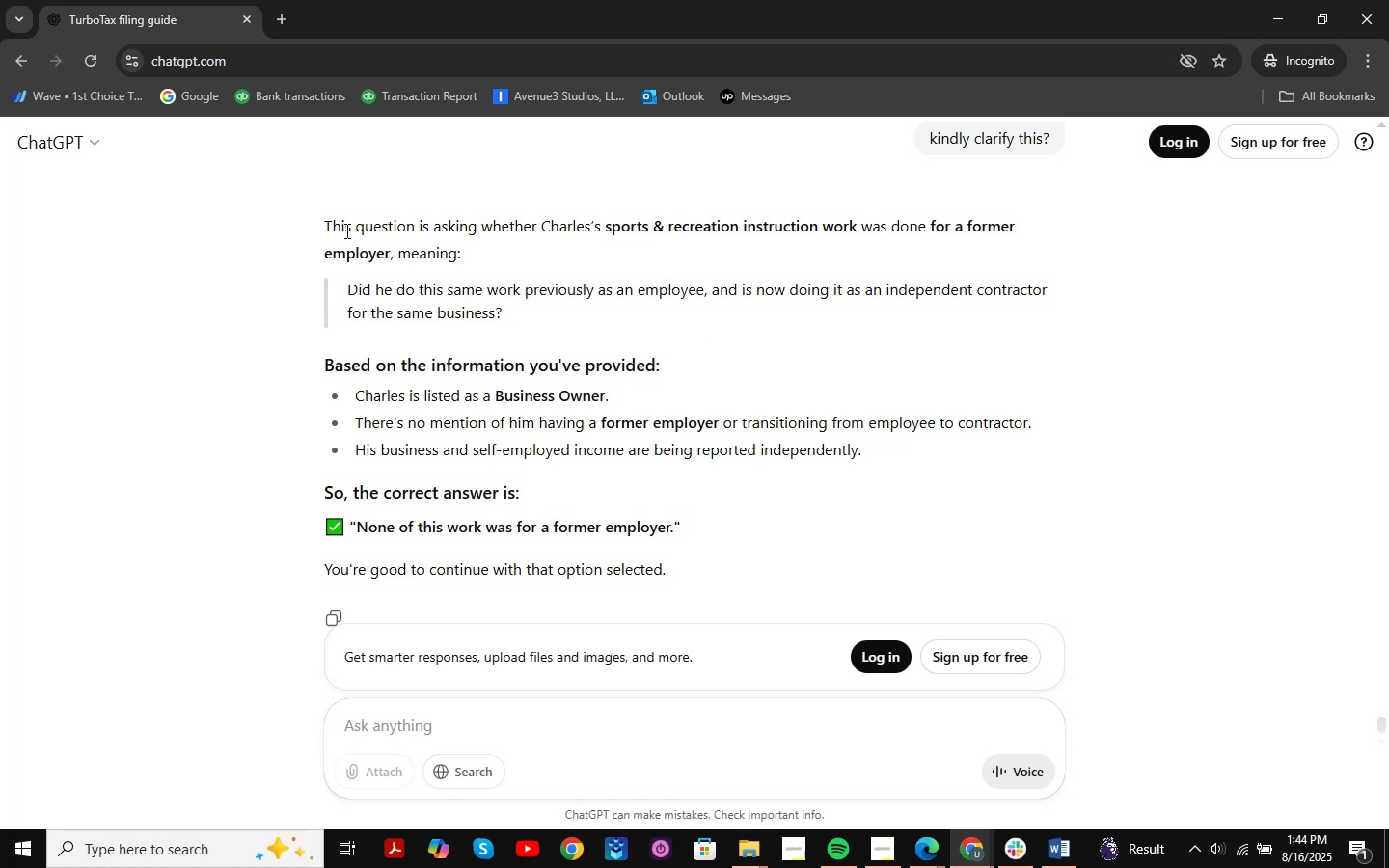 
left_click_drag(start_coordinate=[318, 227], to_coordinate=[597, 249])
 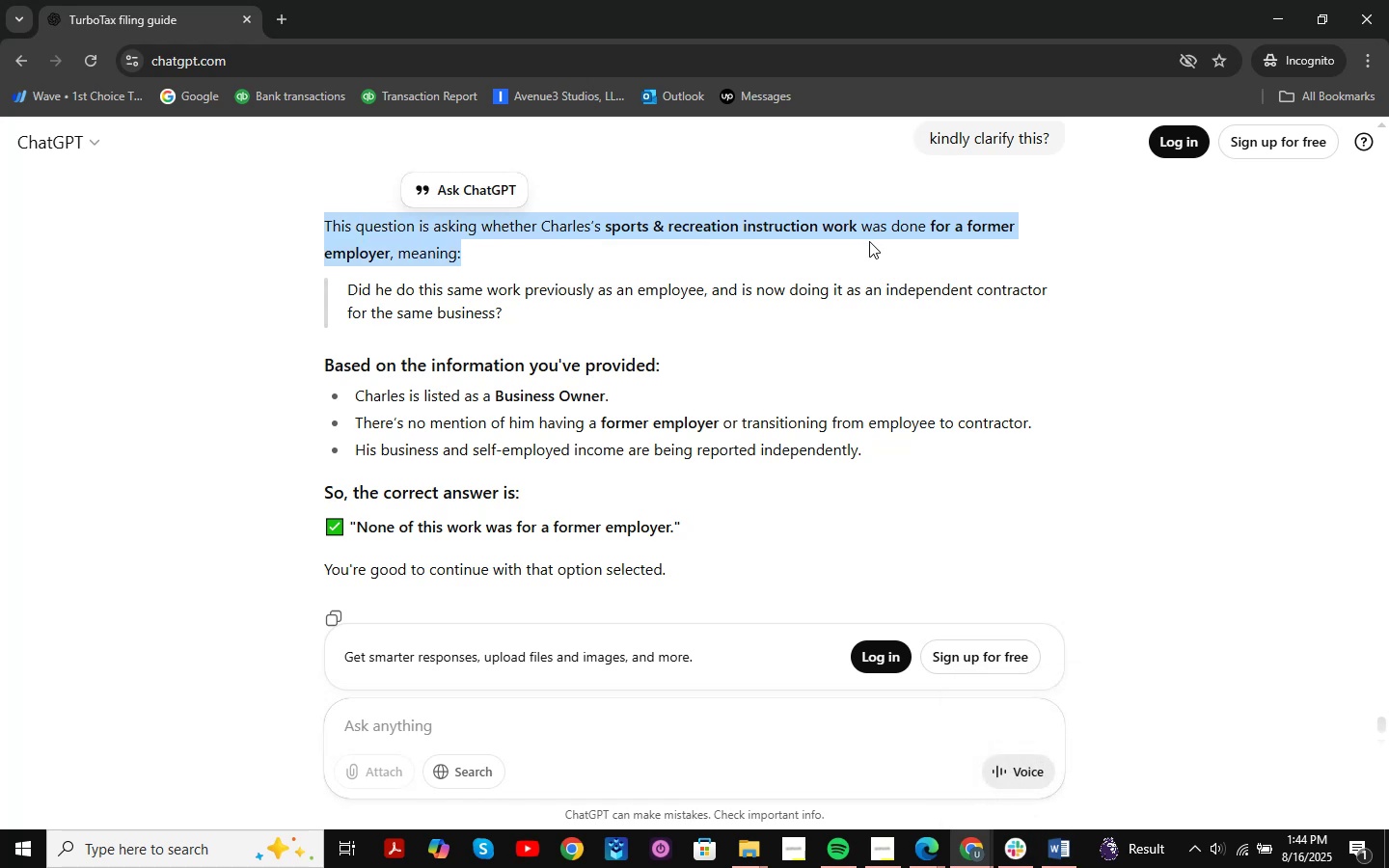 
left_click([548, 259])
 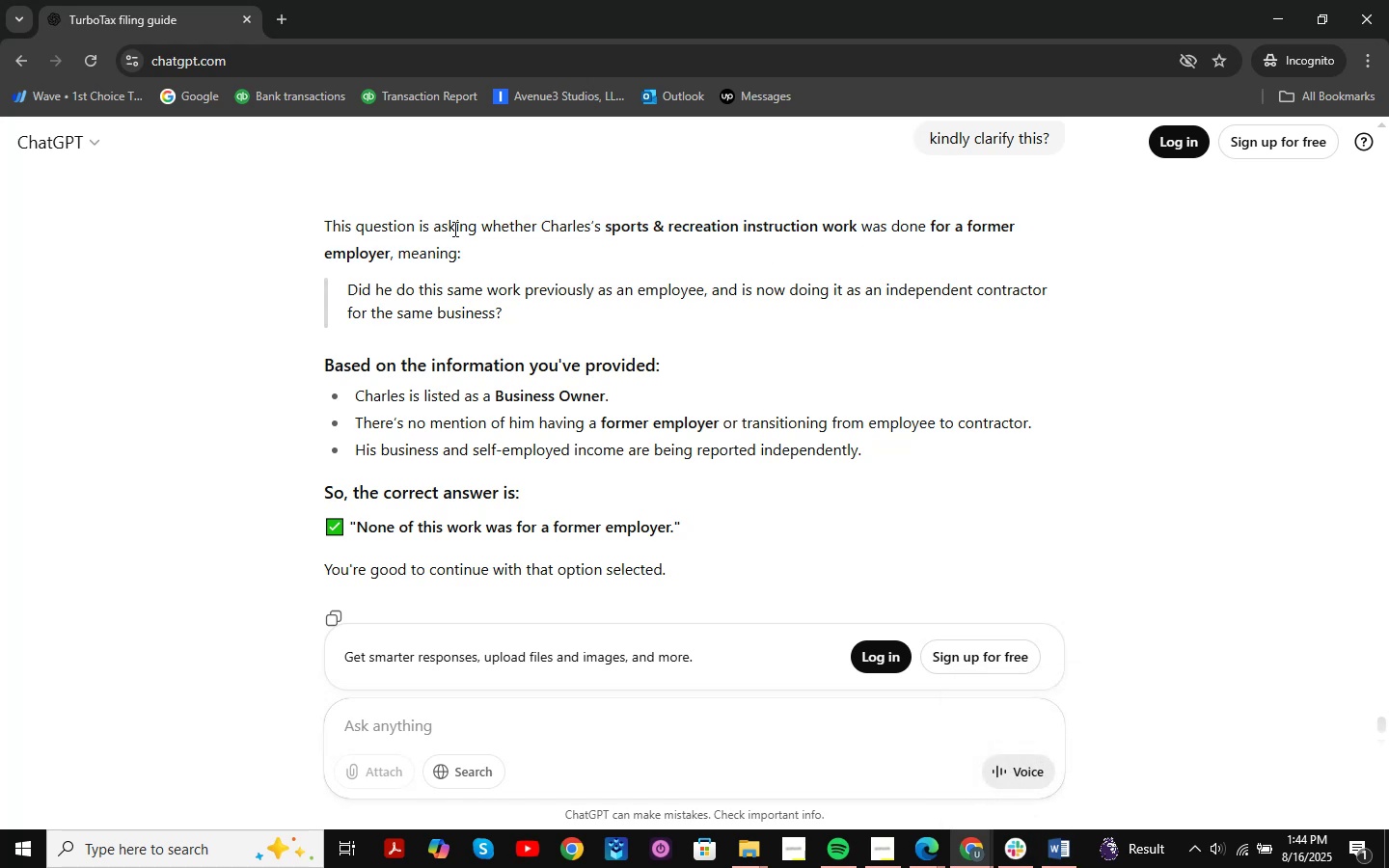 
left_click_drag(start_coordinate=[481, 225], to_coordinate=[1063, 240])
 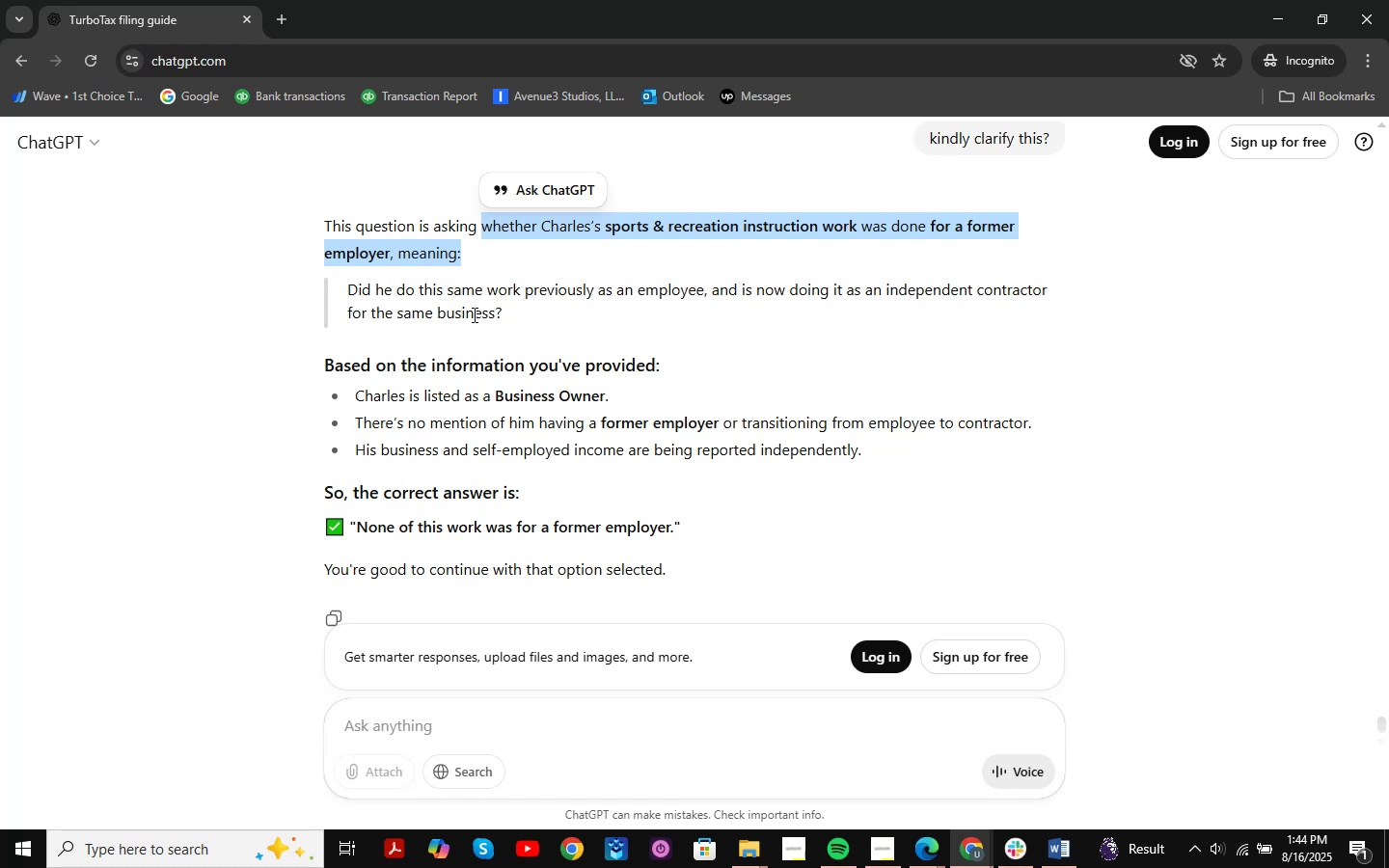 
left_click_drag(start_coordinate=[351, 293], to_coordinate=[1110, 304])
 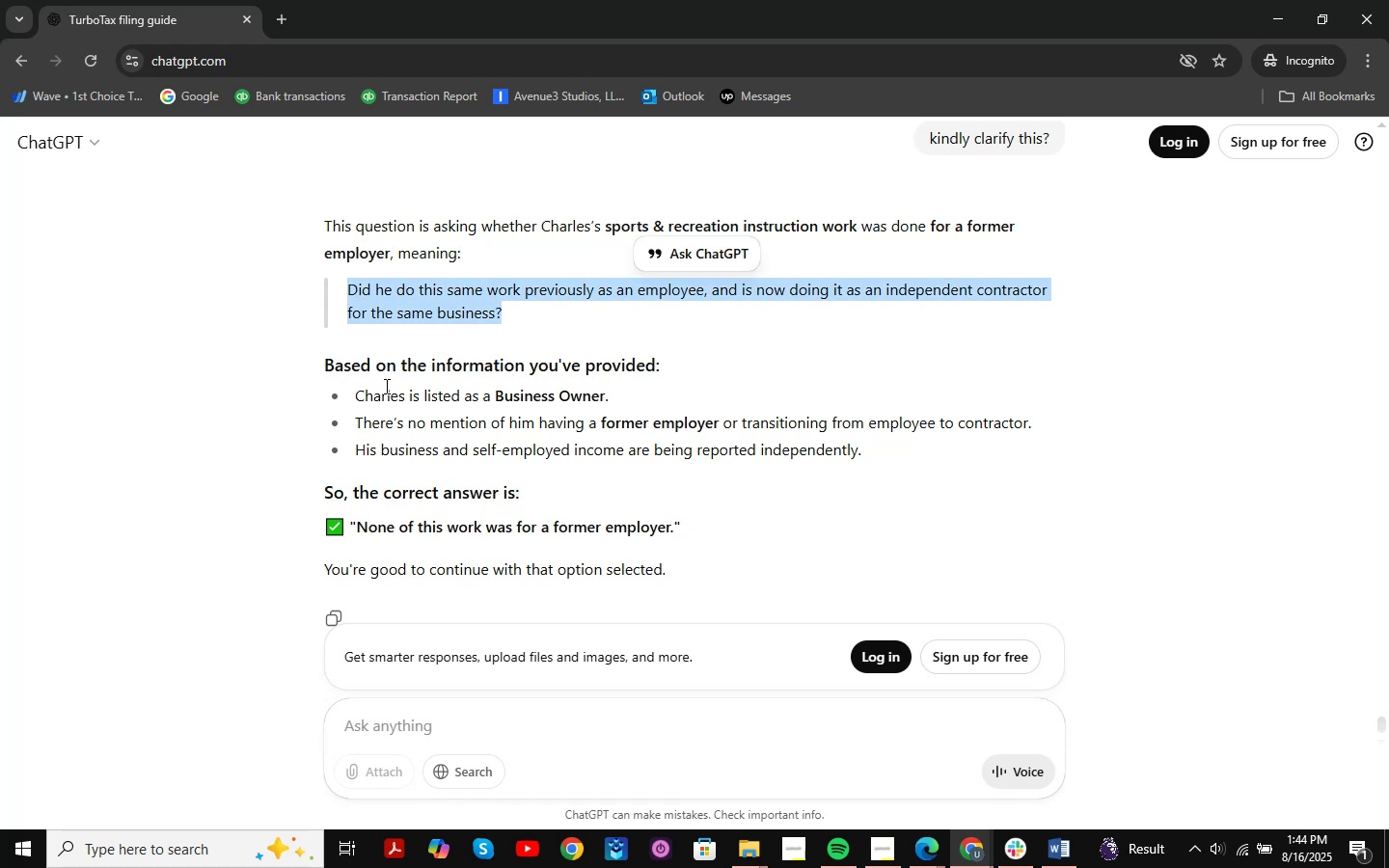 
left_click_drag(start_coordinate=[342, 369], to_coordinate=[638, 371])
 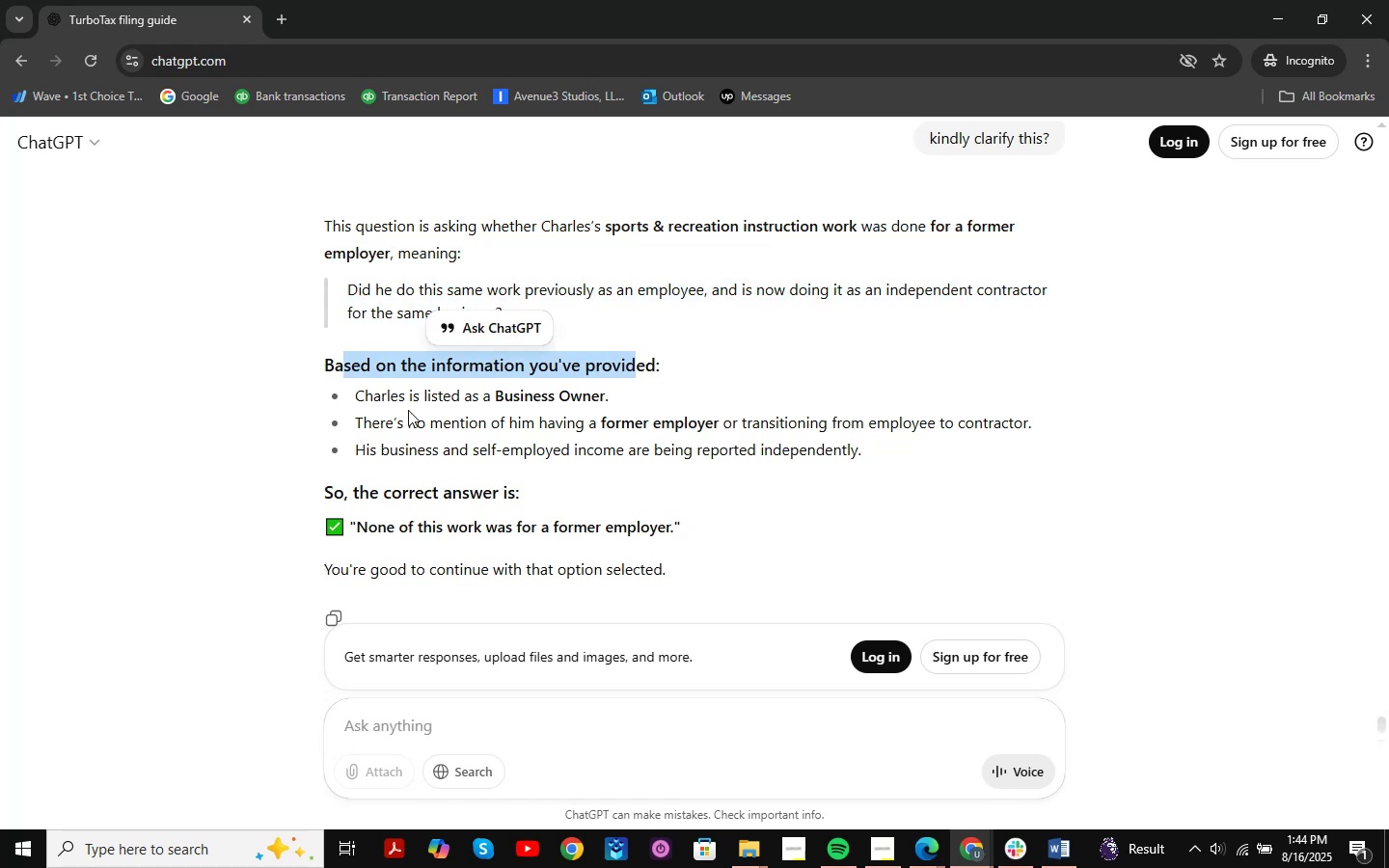 
left_click_drag(start_coordinate=[369, 393], to_coordinate=[589, 393])
 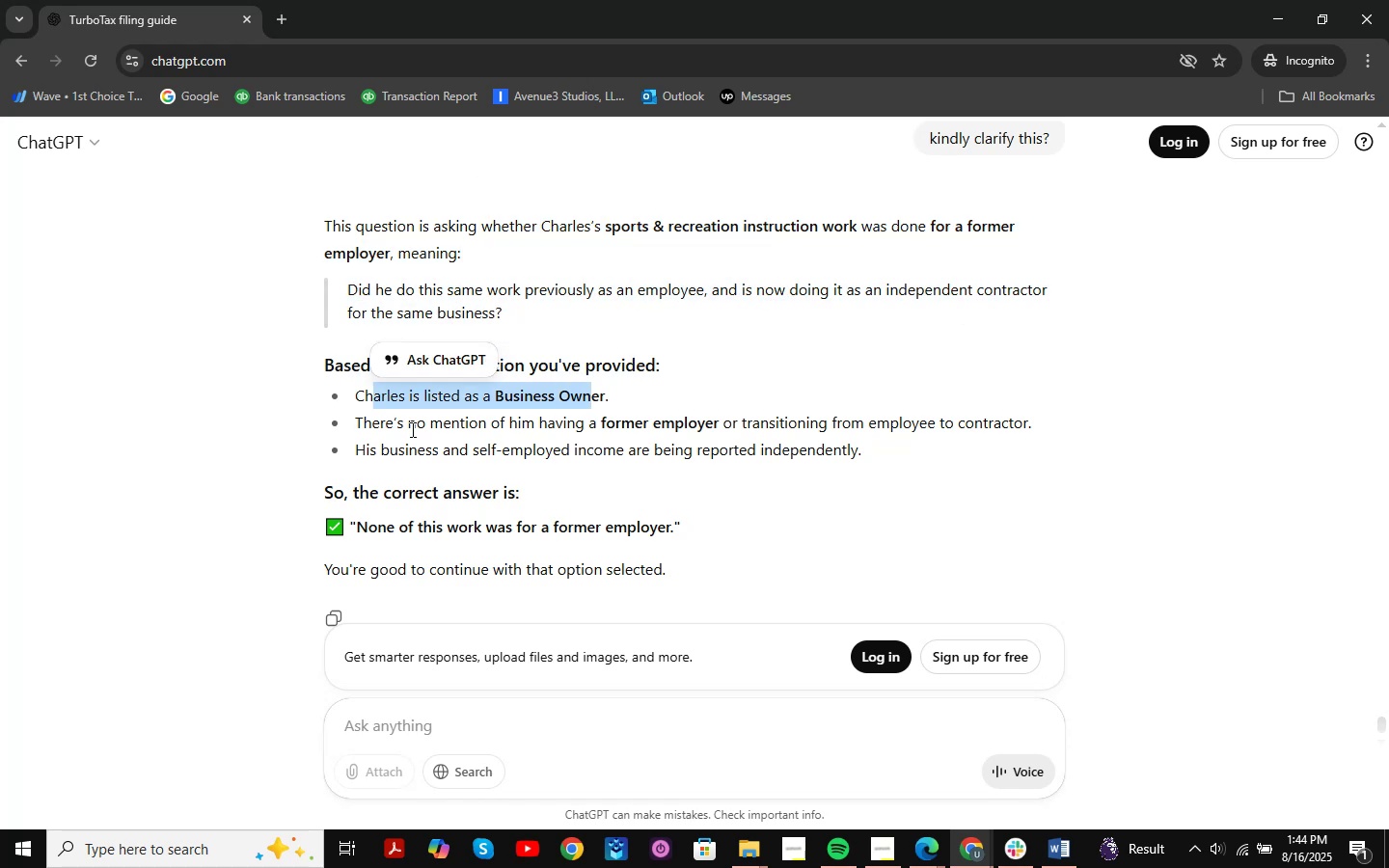 
left_click_drag(start_coordinate=[383, 425], to_coordinate=[1091, 423])
 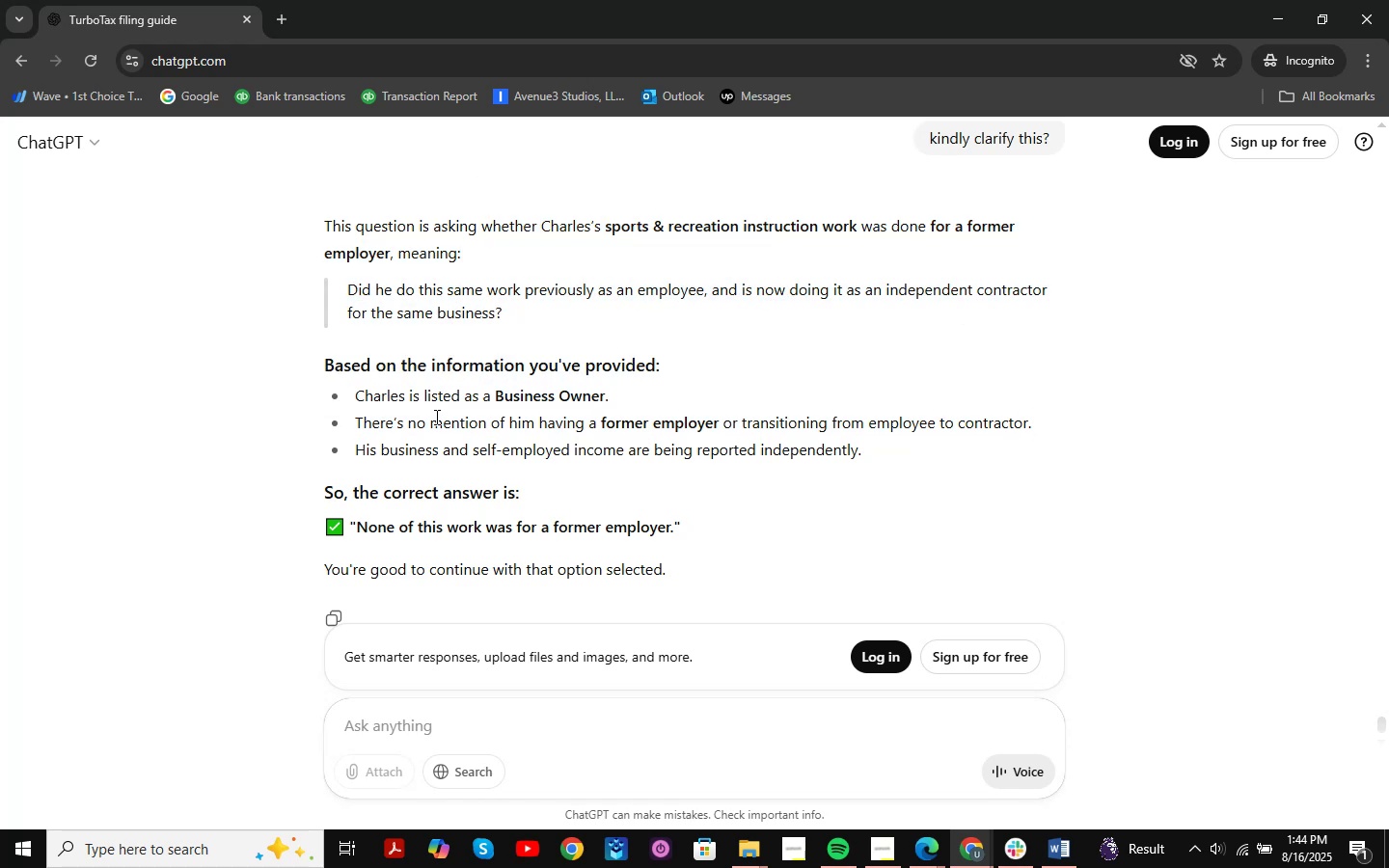 
left_click_drag(start_coordinate=[354, 420], to_coordinate=[1072, 440])
 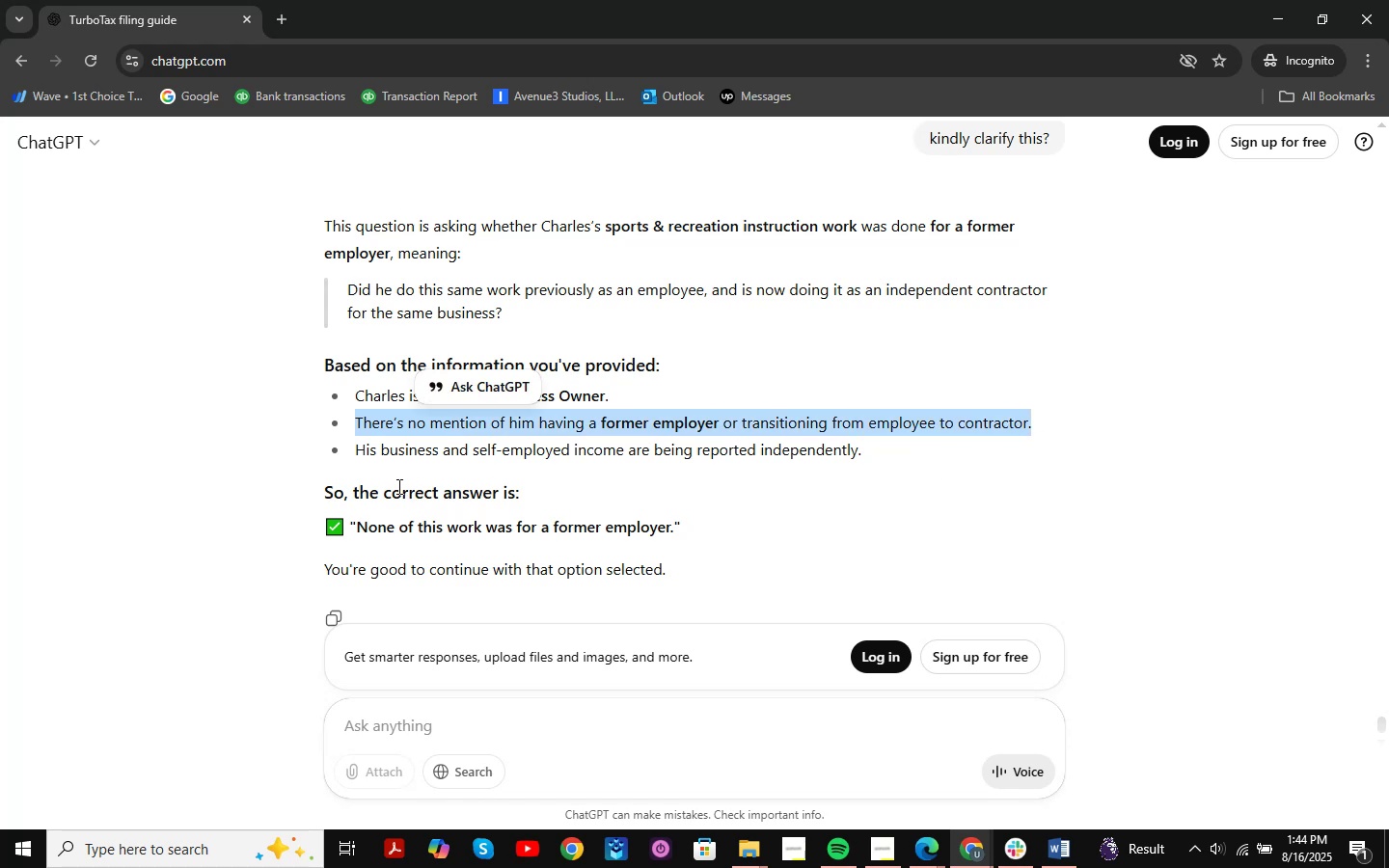 
left_click_drag(start_coordinate=[343, 456], to_coordinate=[765, 455])
 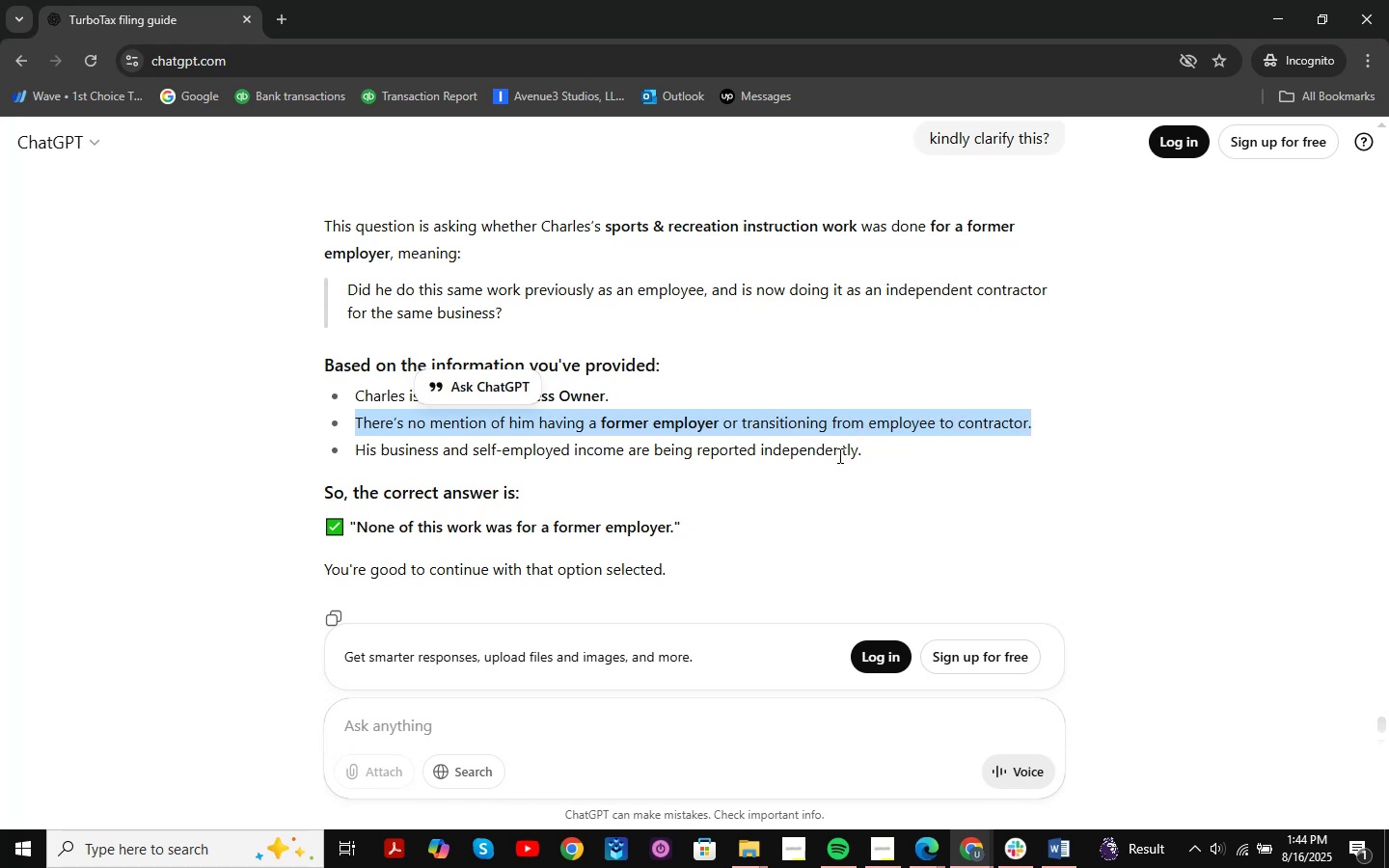 
left_click_drag(start_coordinate=[987, 456], to_coordinate=[151, 457])
 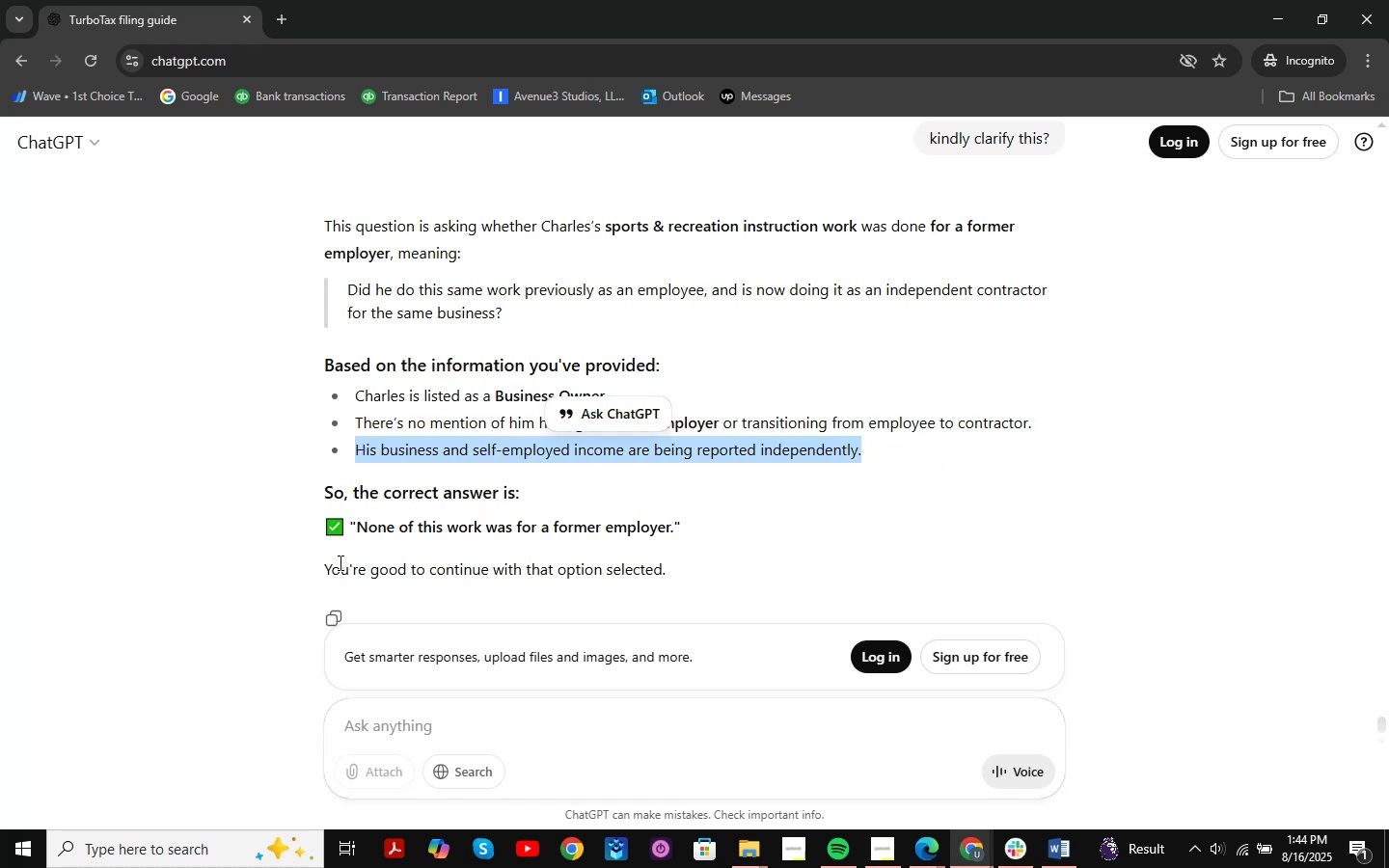 
left_click_drag(start_coordinate=[357, 538], to_coordinate=[691, 535])
 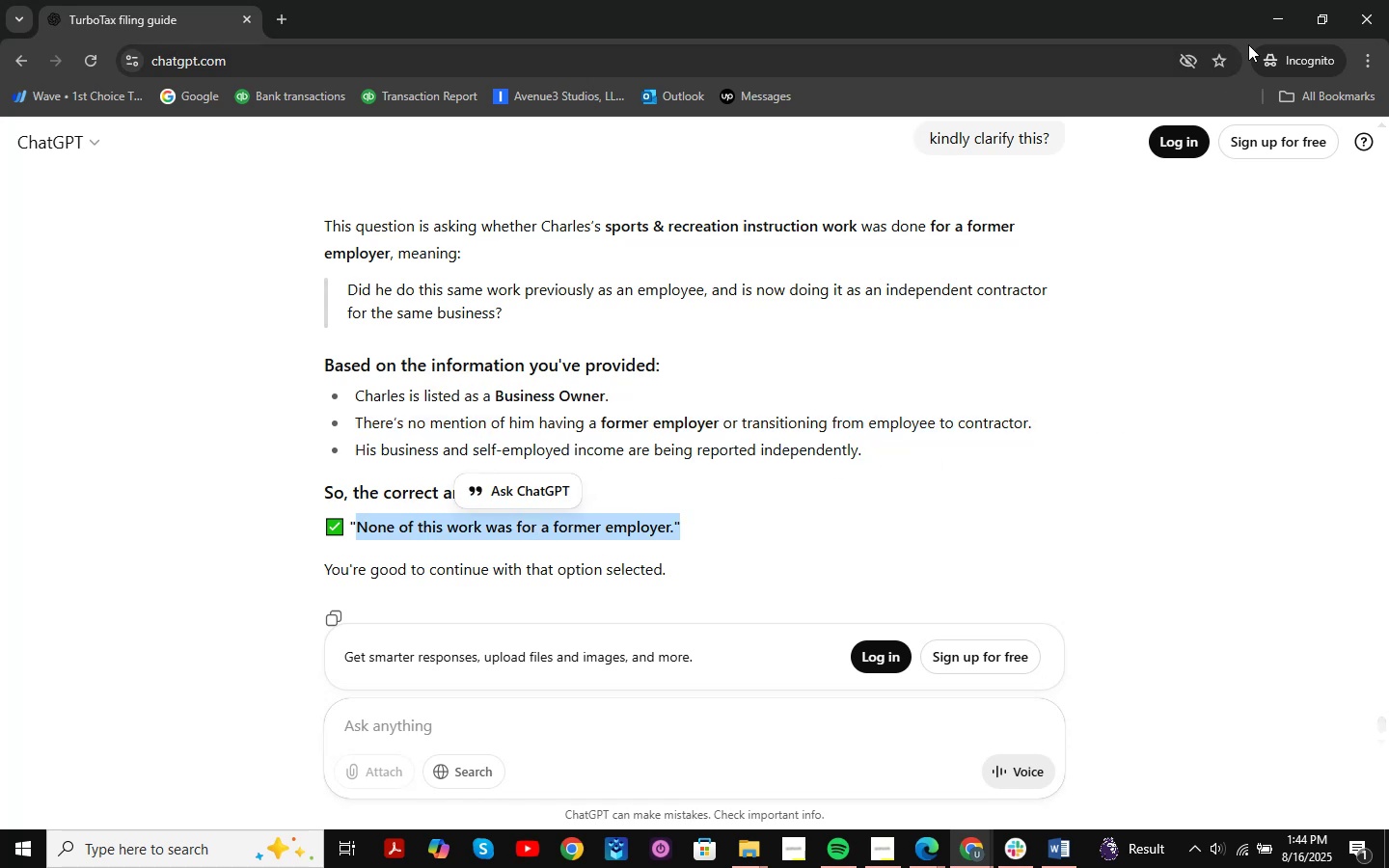 
left_click([1266, 17])
 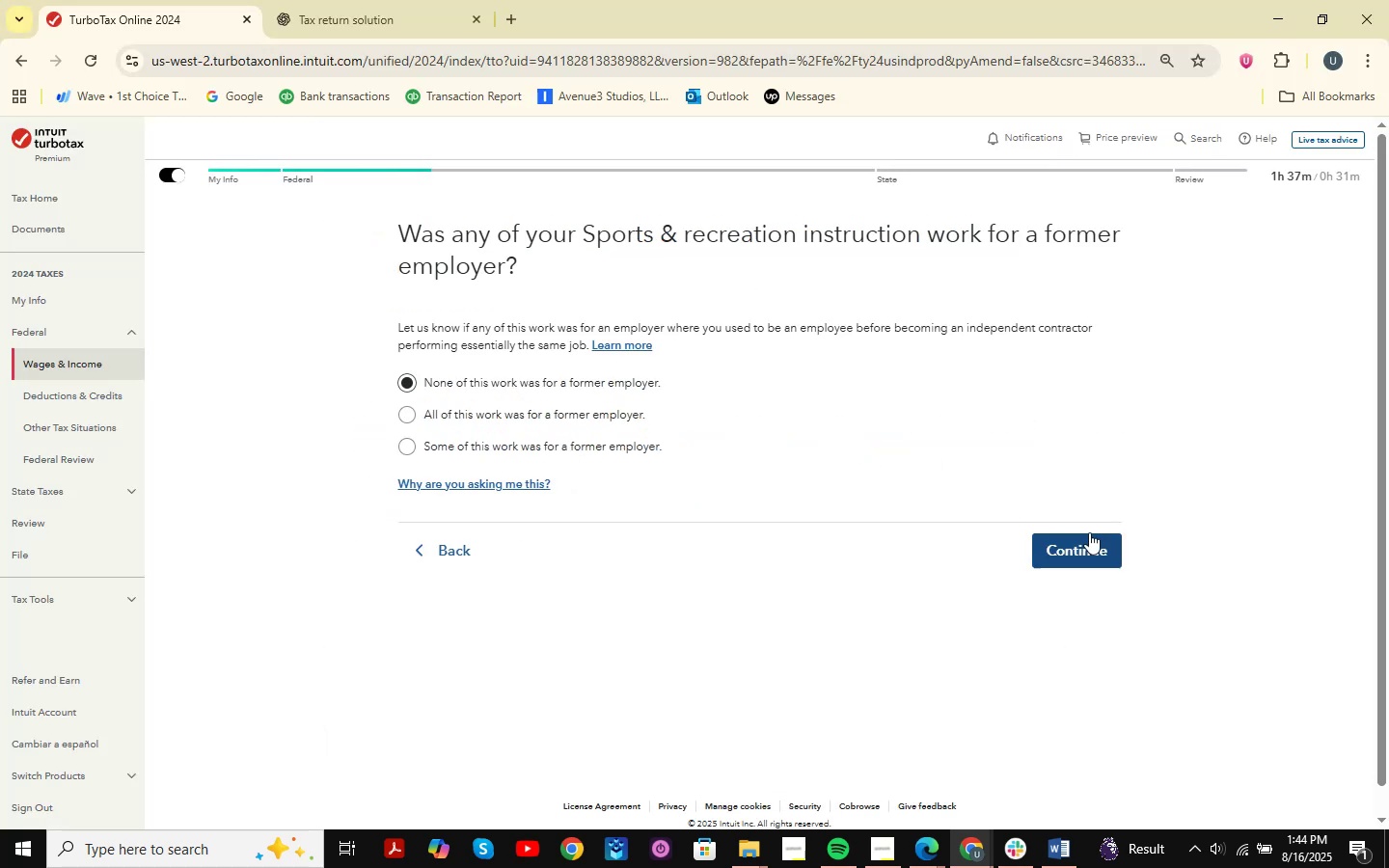 
double_click([1116, 553])
 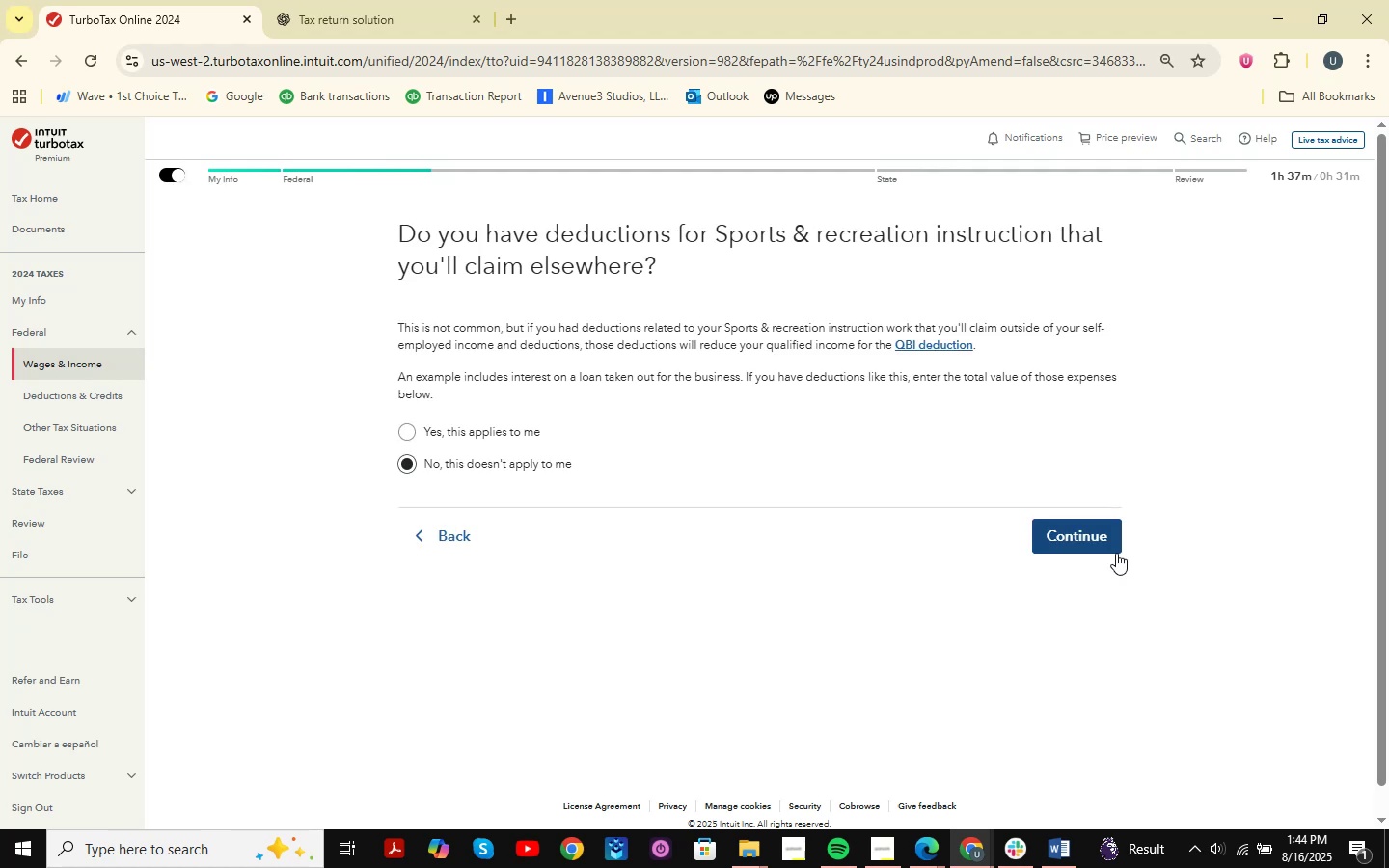 
wait(15.87)
 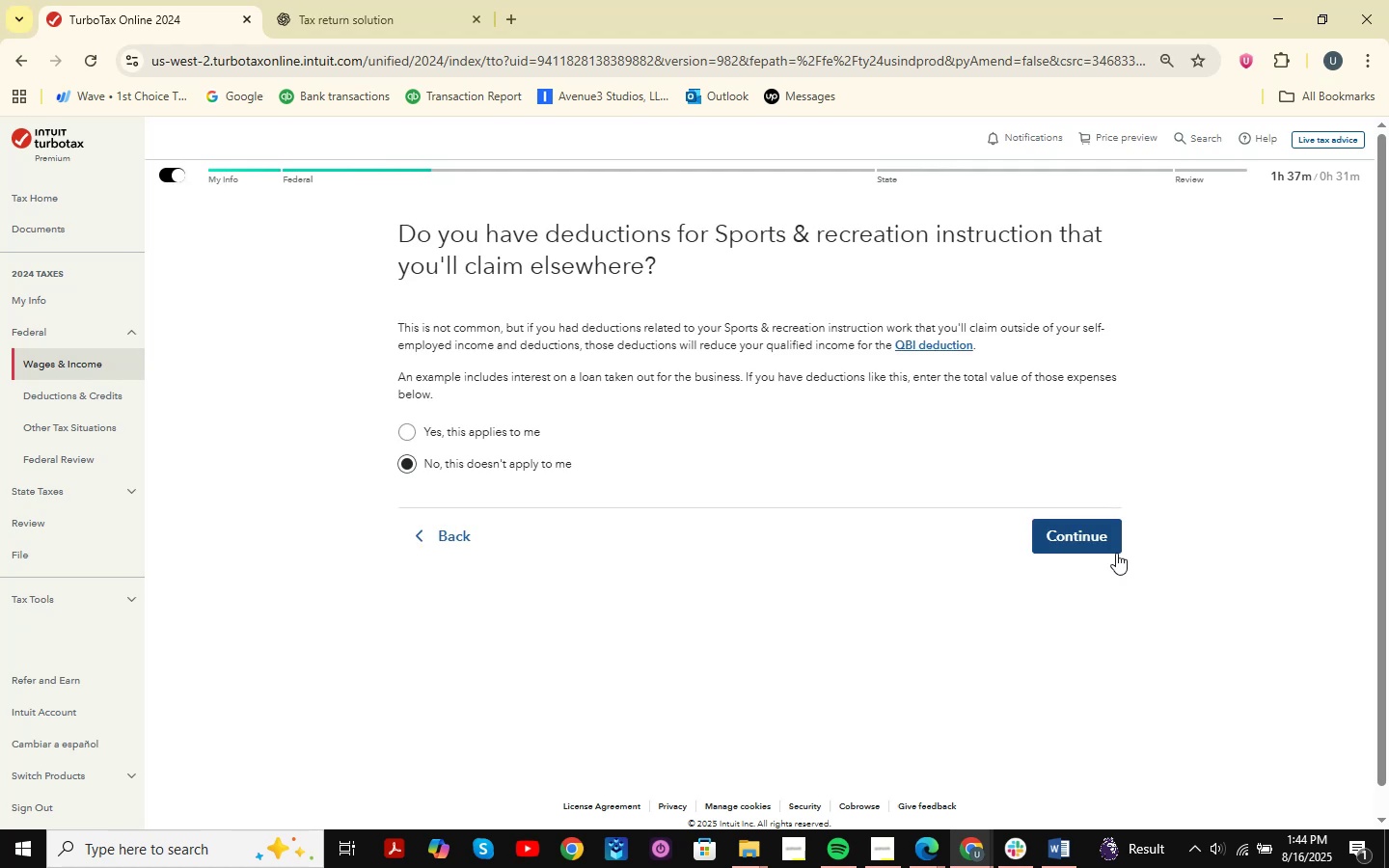 
left_click_drag(start_coordinate=[378, 224], to_coordinate=[682, 485])
 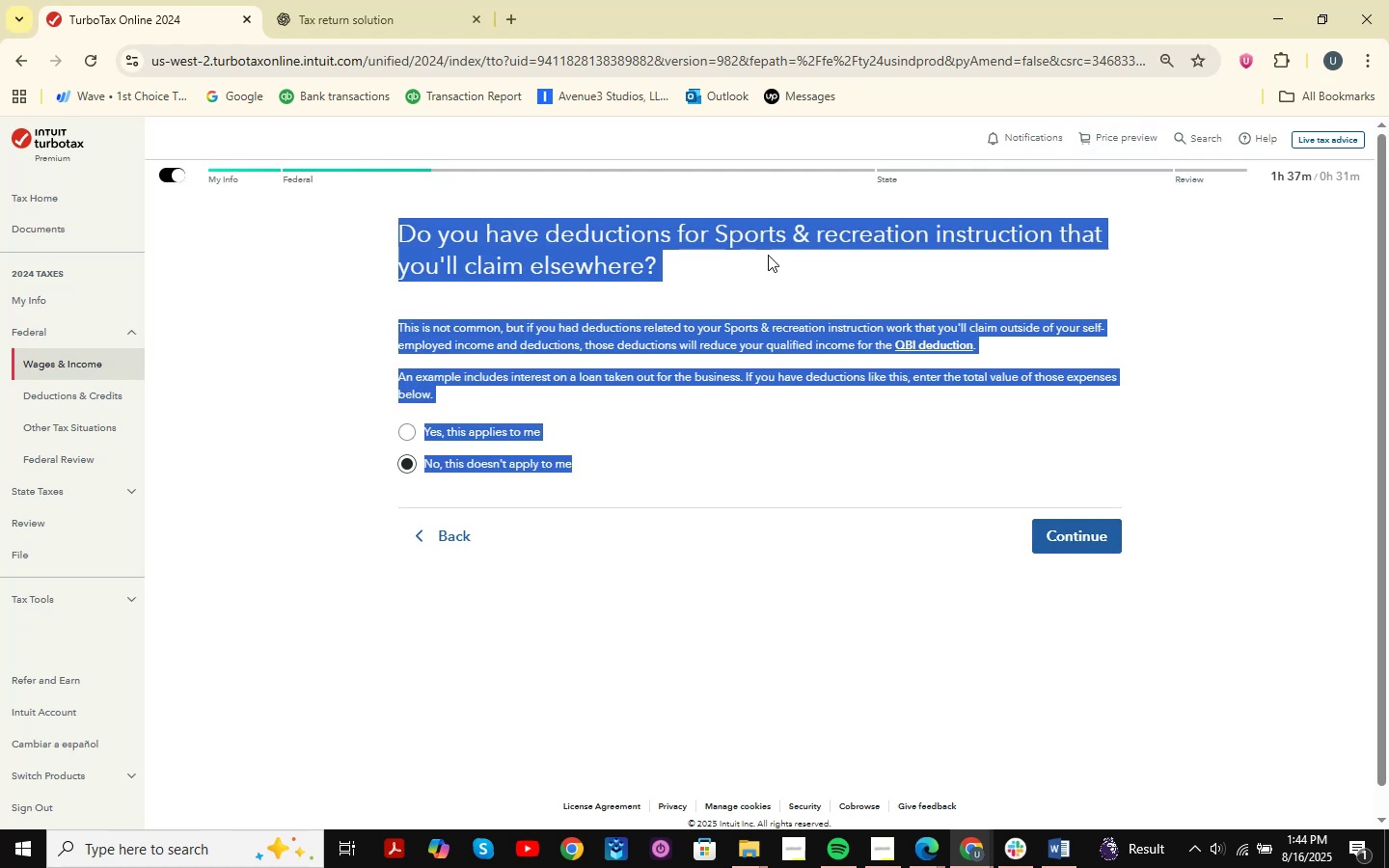 
left_click([768, 255])
 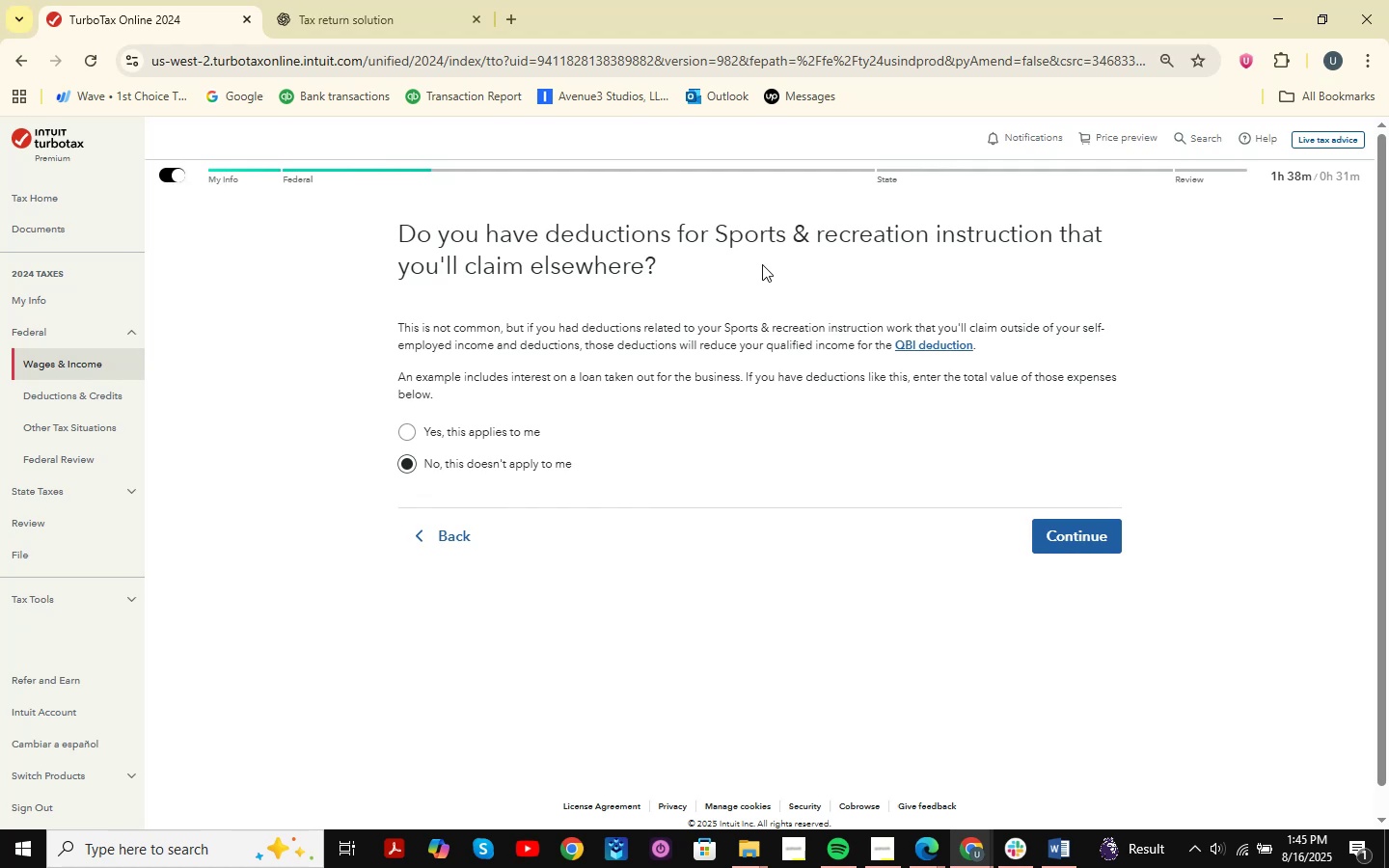 
wait(22.8)
 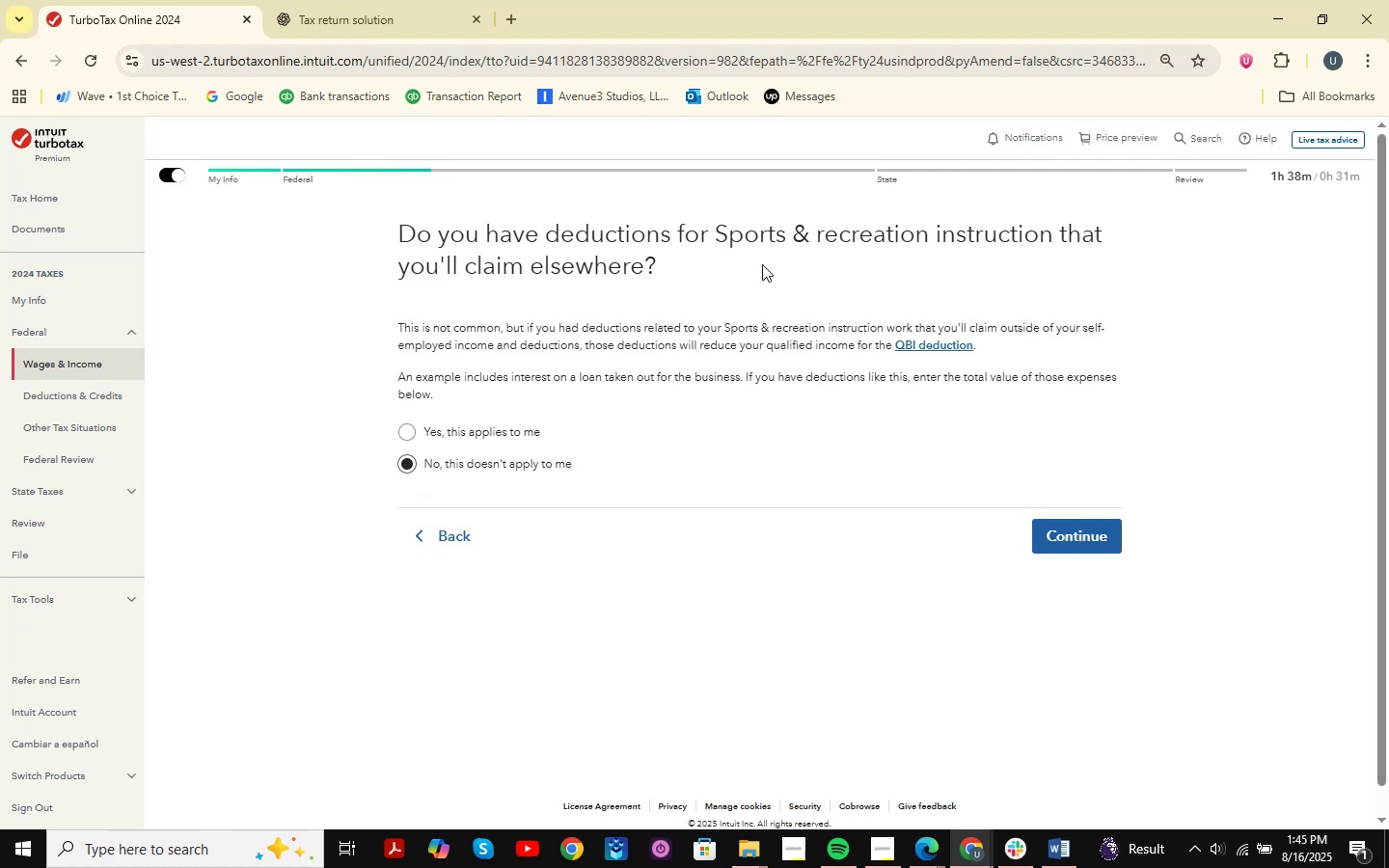 
key(Meta+Shift+ShiftLeft)
 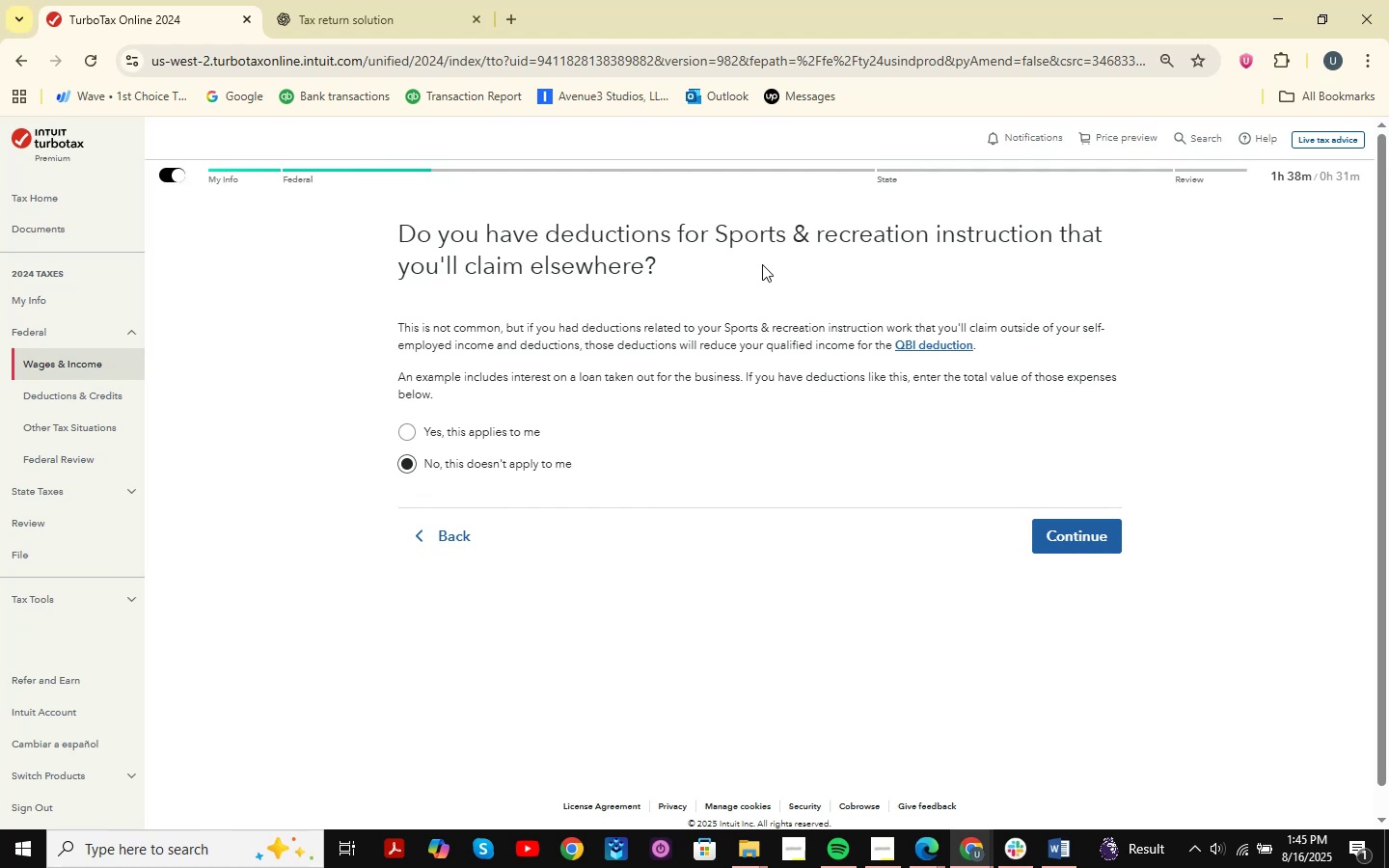 
key(Meta+Shift+S)
 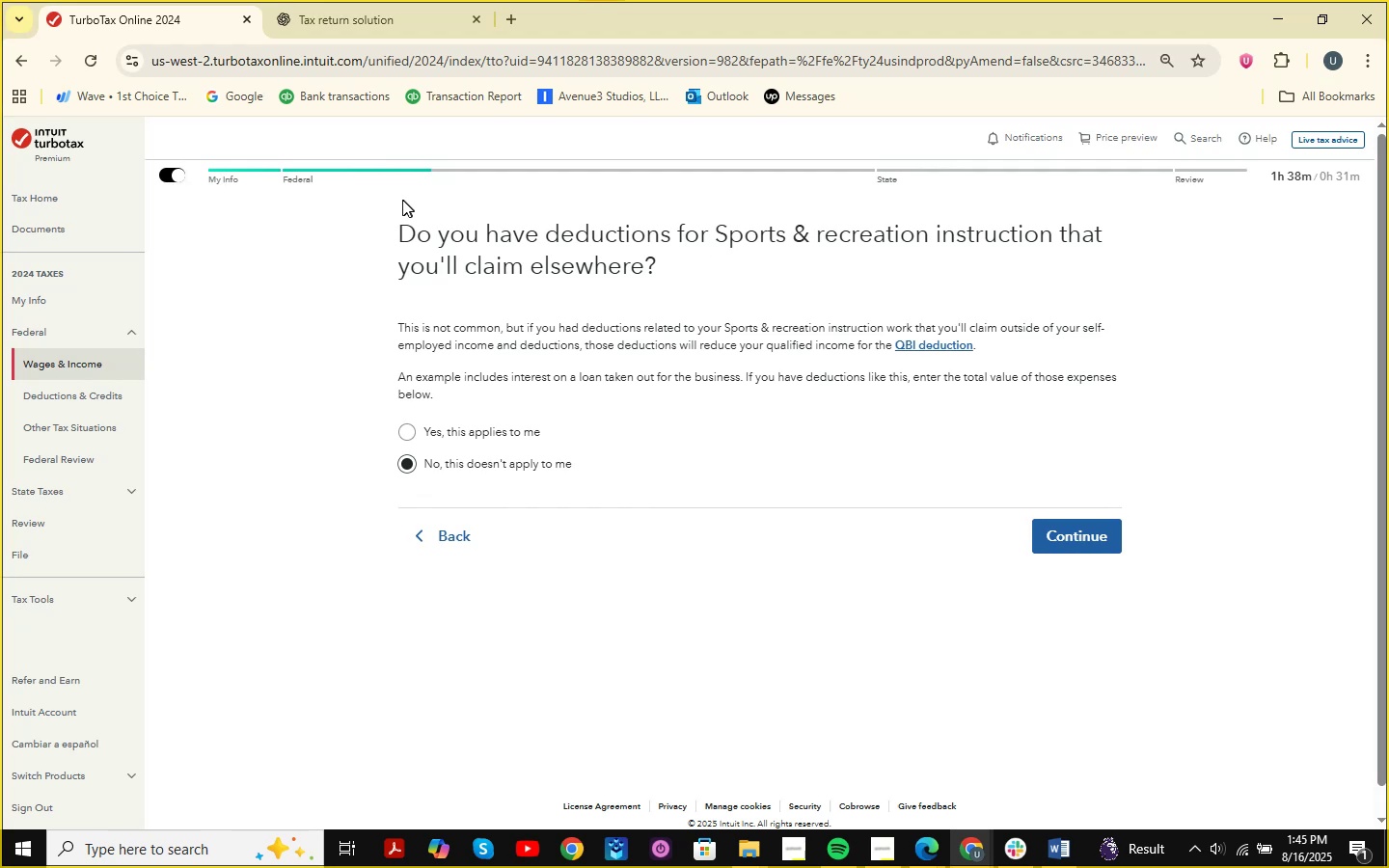 
left_click_drag(start_coordinate=[337, 204], to_coordinate=[1327, 724])
 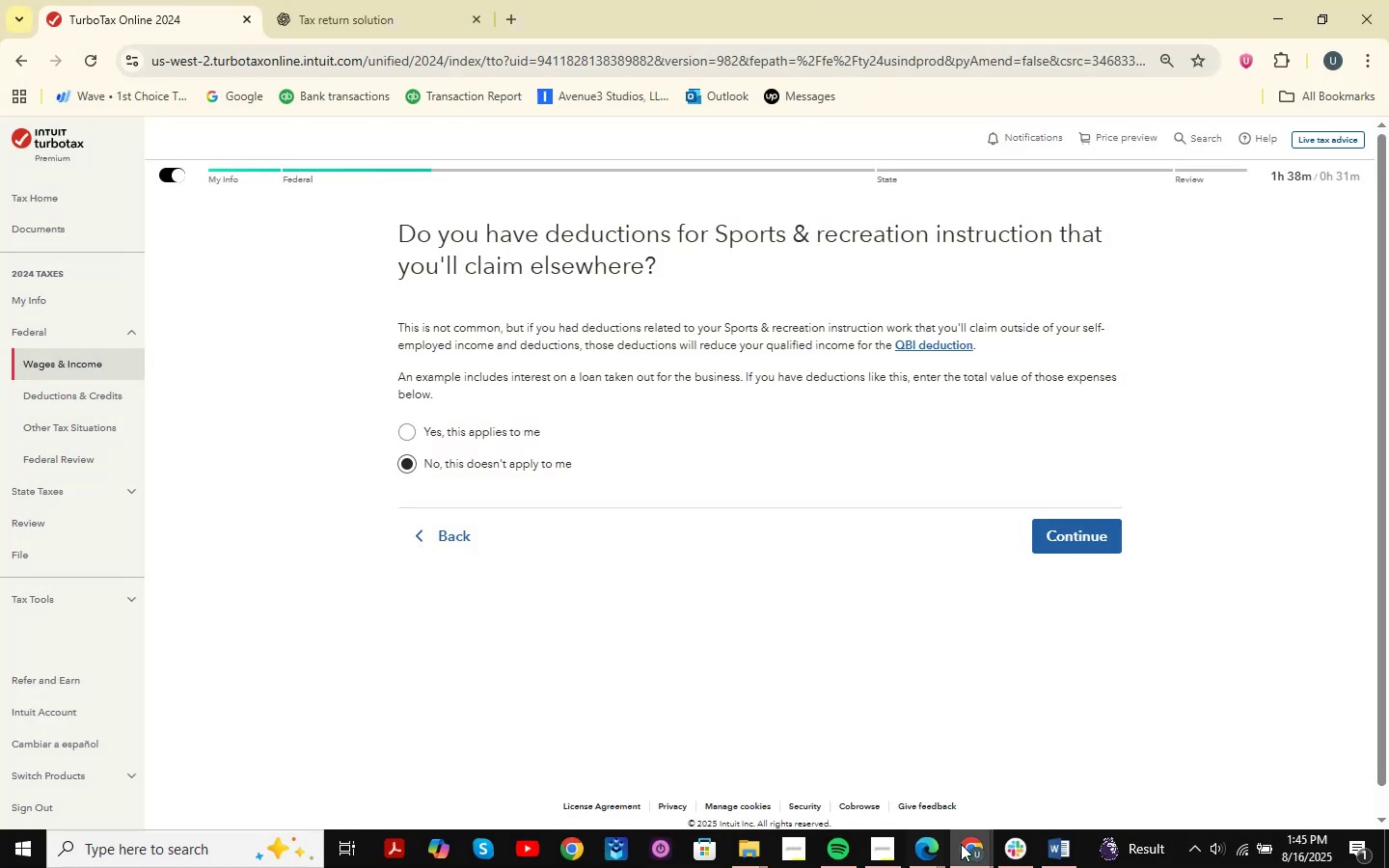 
double_click([1044, 768])
 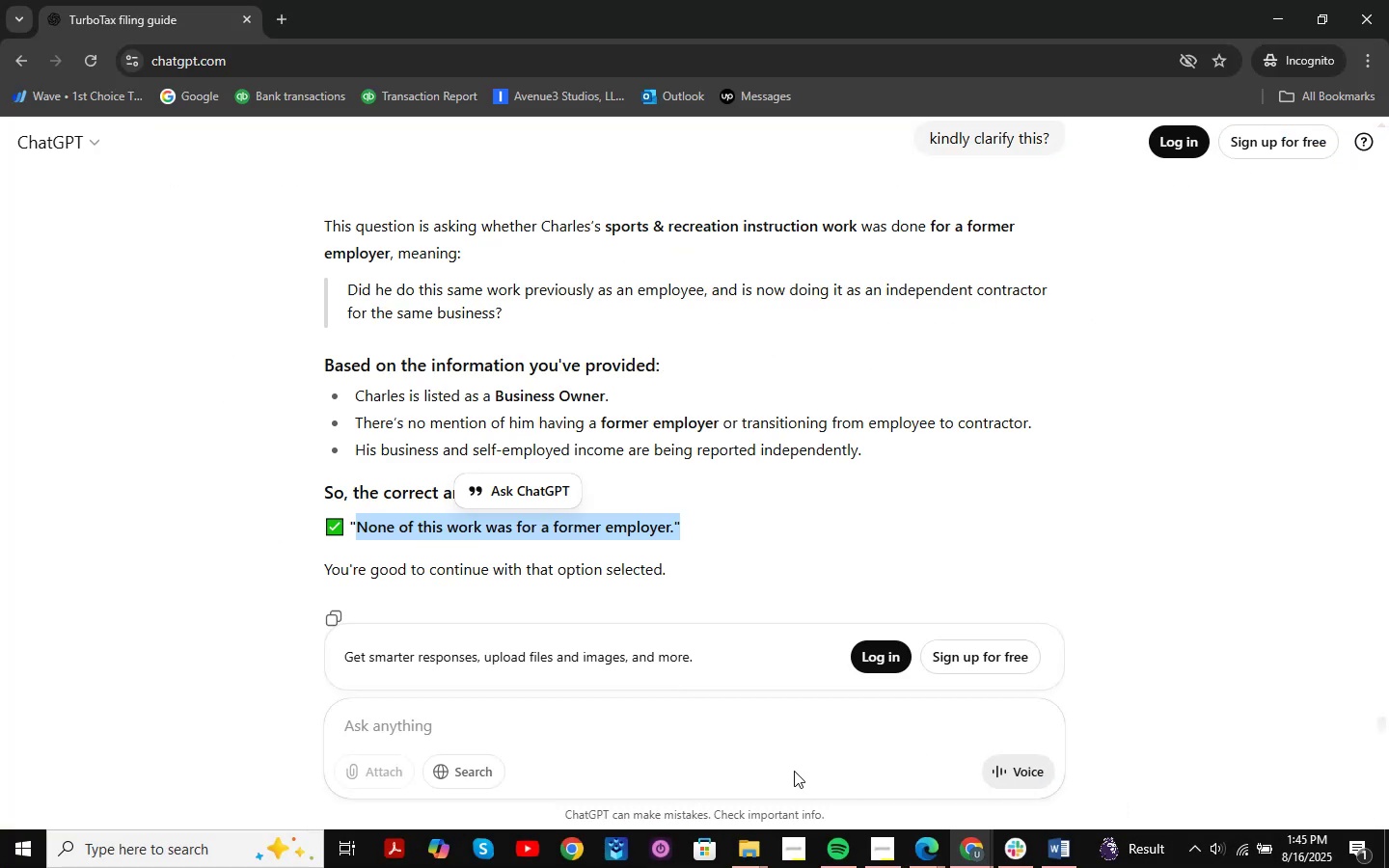 
hold_key(key=ControlLeft, duration=0.36)
 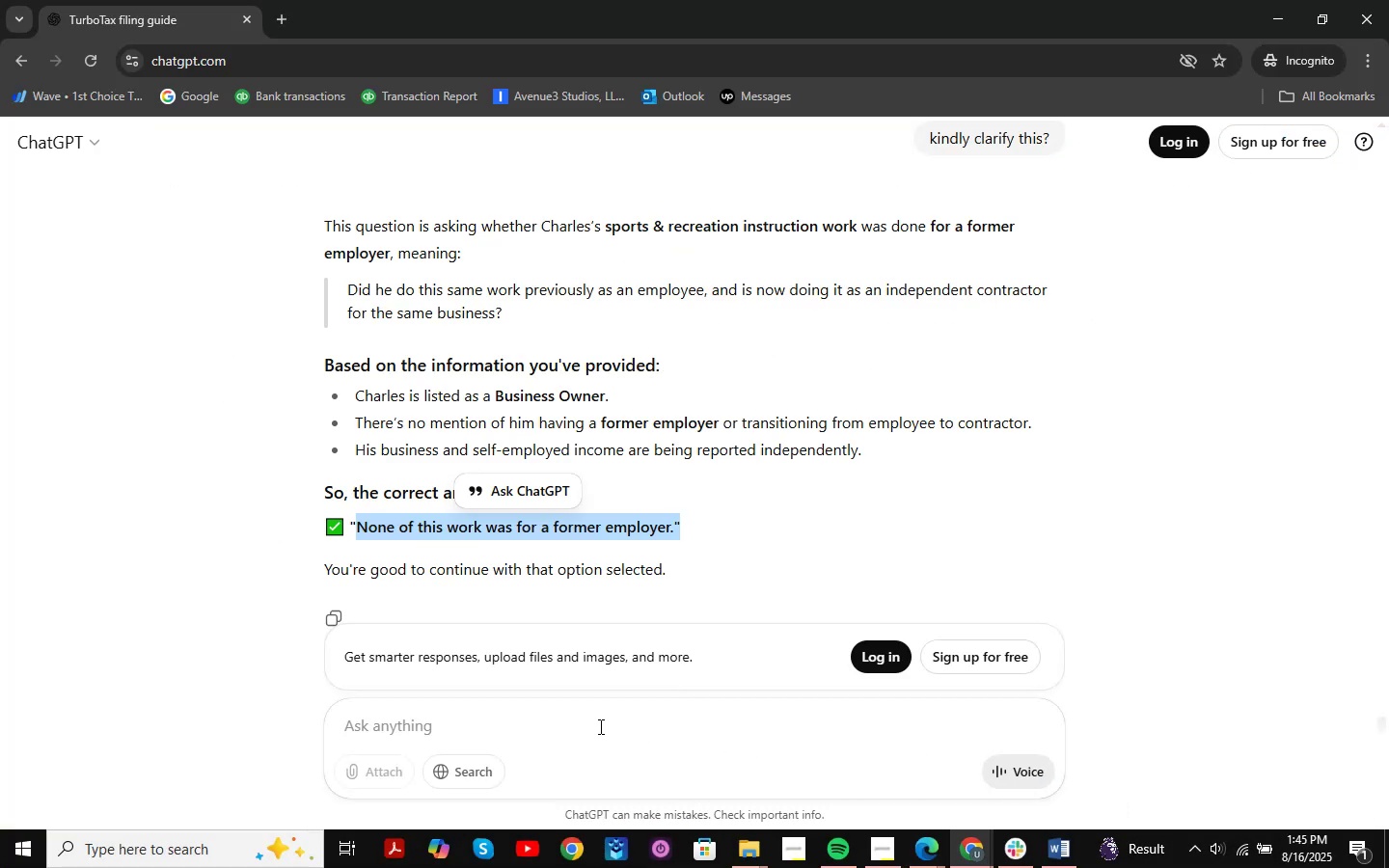 
left_click([599, 726])
 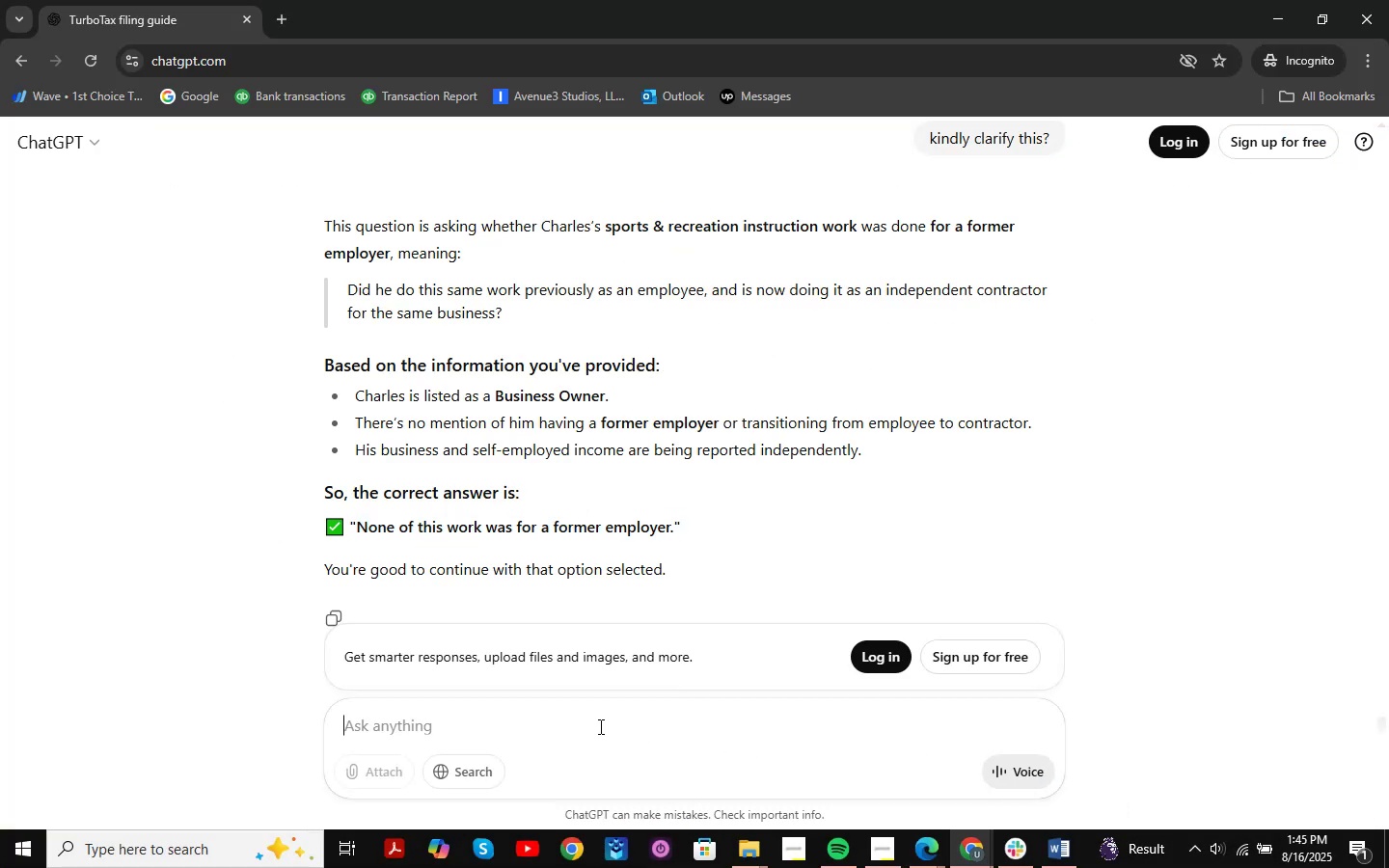 
key(Control+V)
 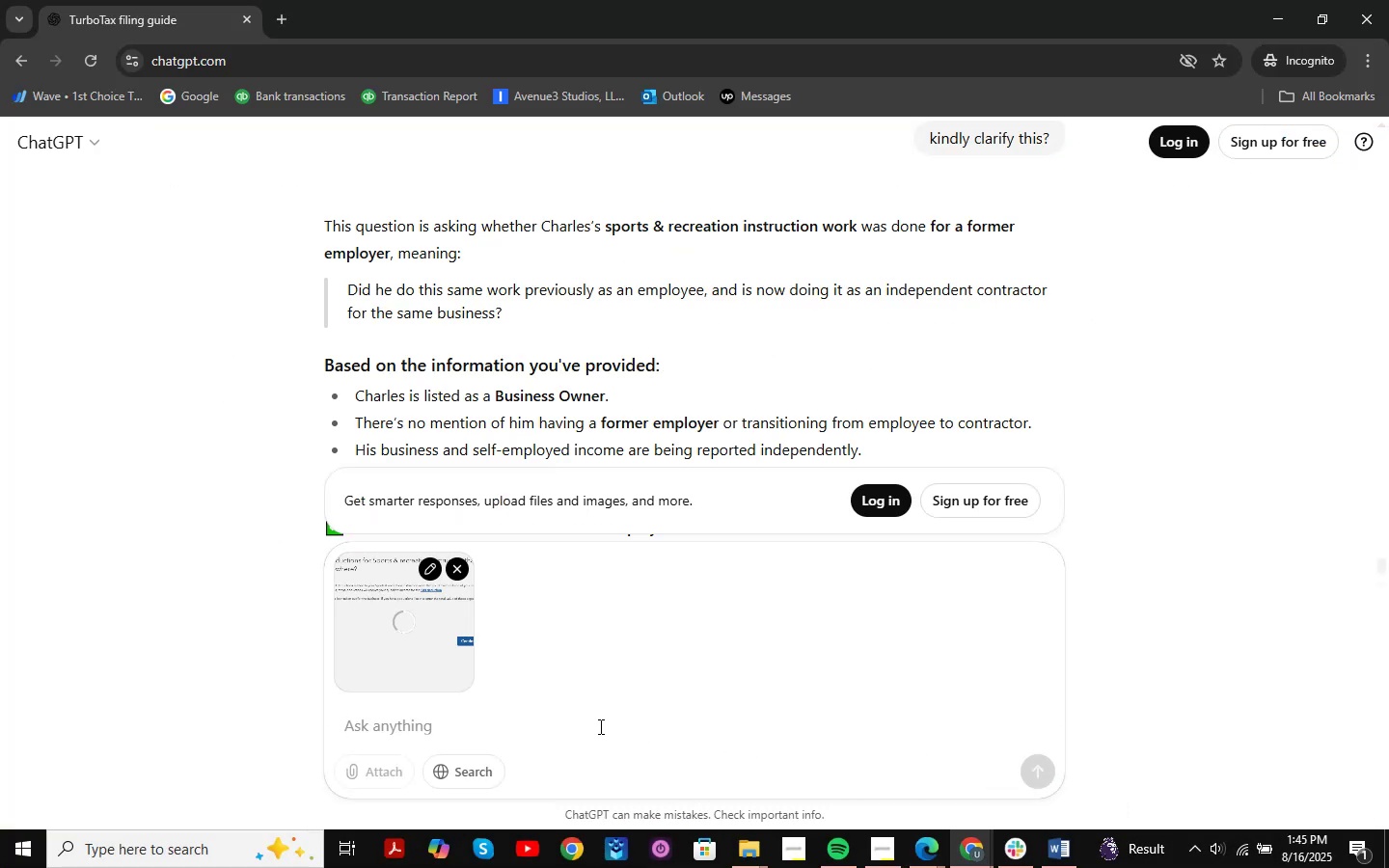 
key(NumpadEnter)
 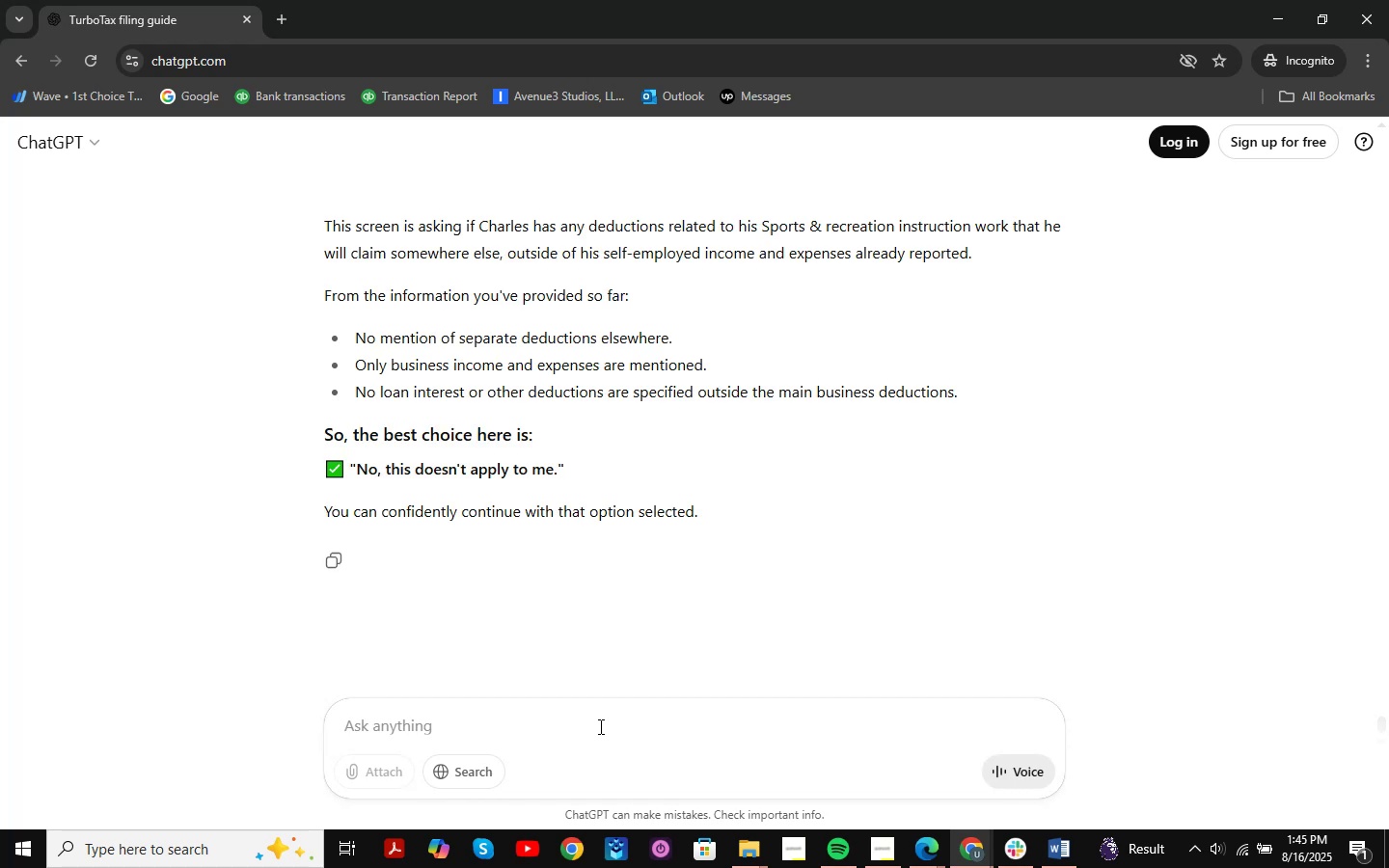 
wait(16.81)
 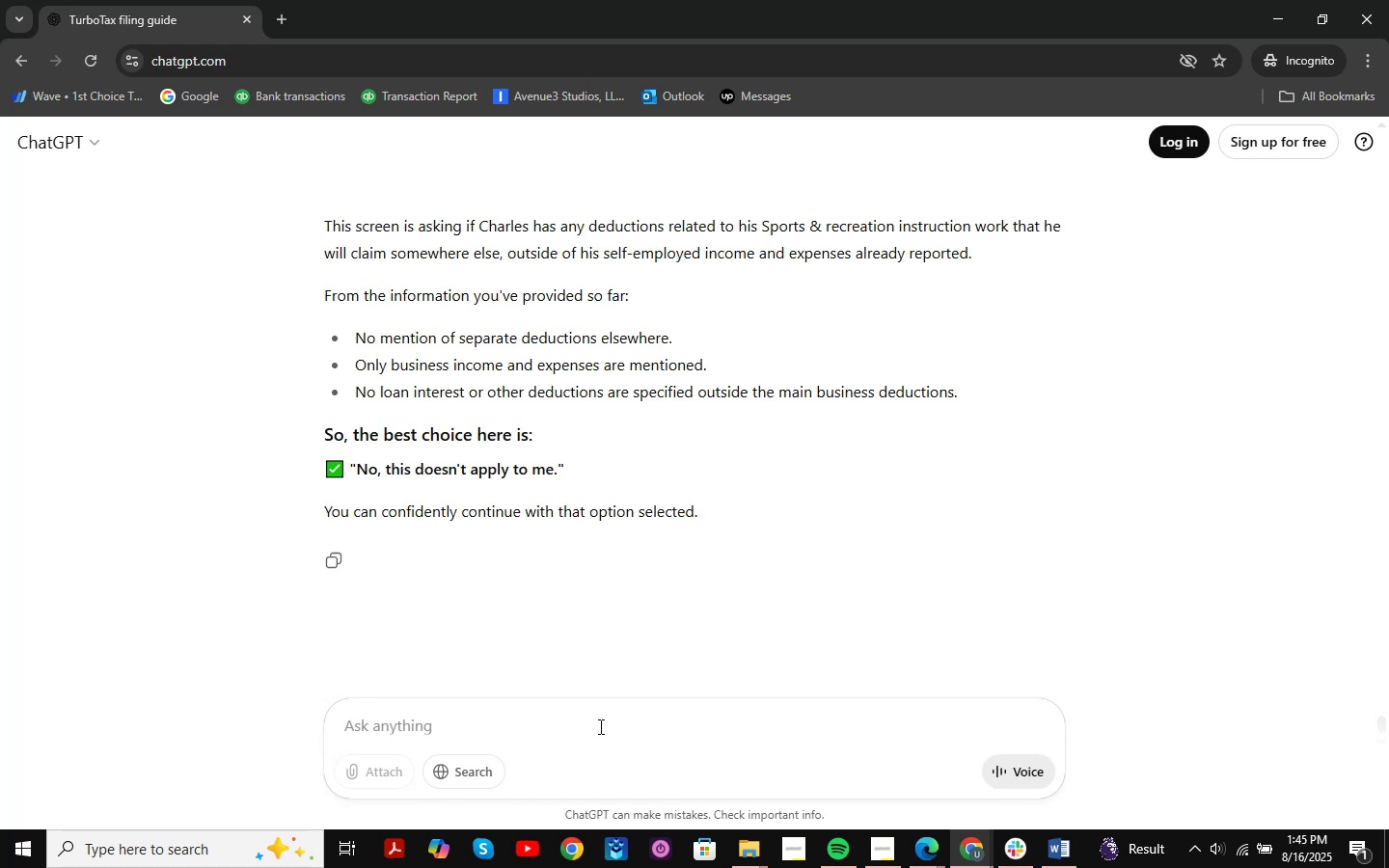 
left_click_drag(start_coordinate=[673, 203], to_coordinate=[992, 203])
 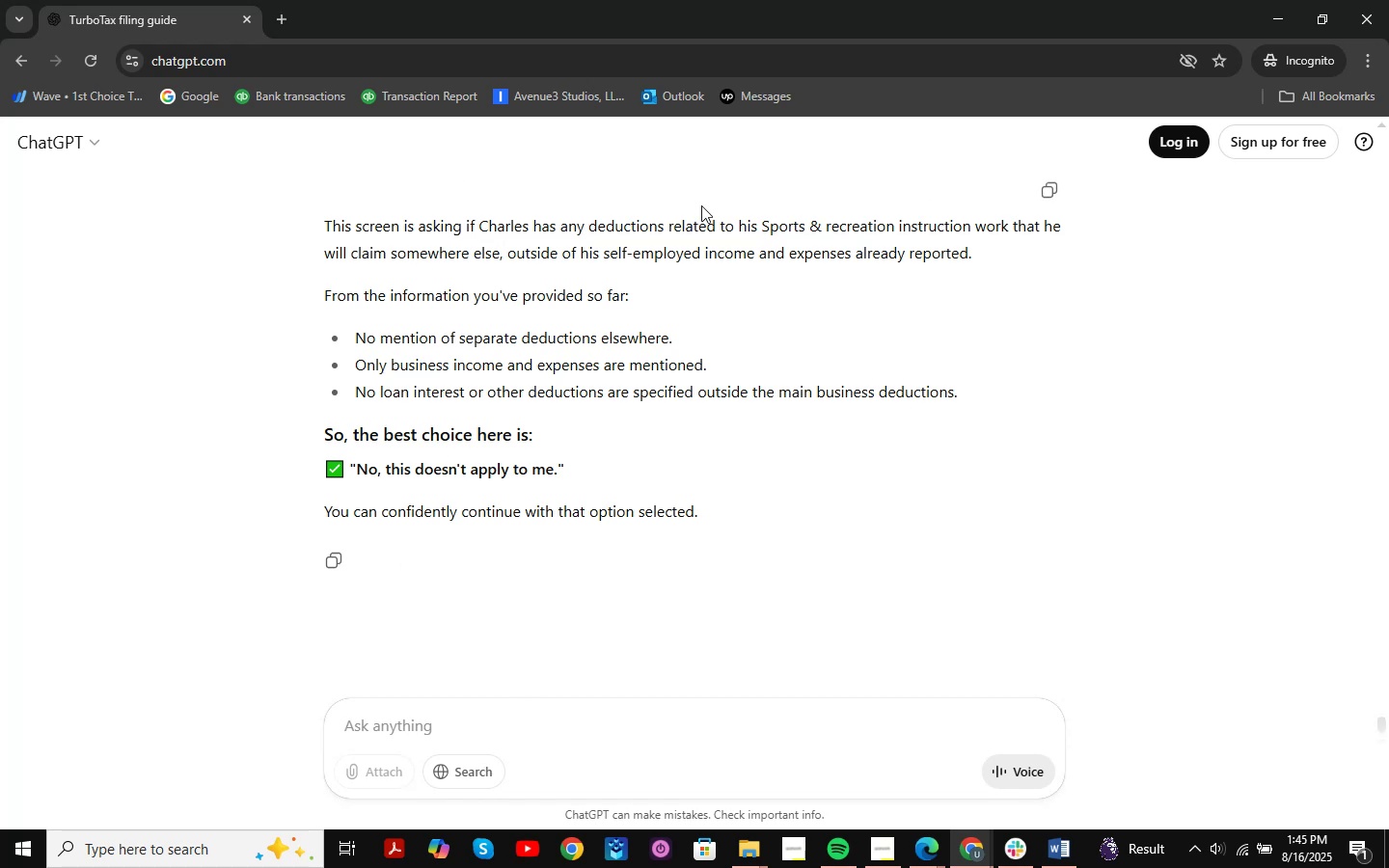 
left_click_drag(start_coordinate=[670, 217], to_coordinate=[1021, 219])
 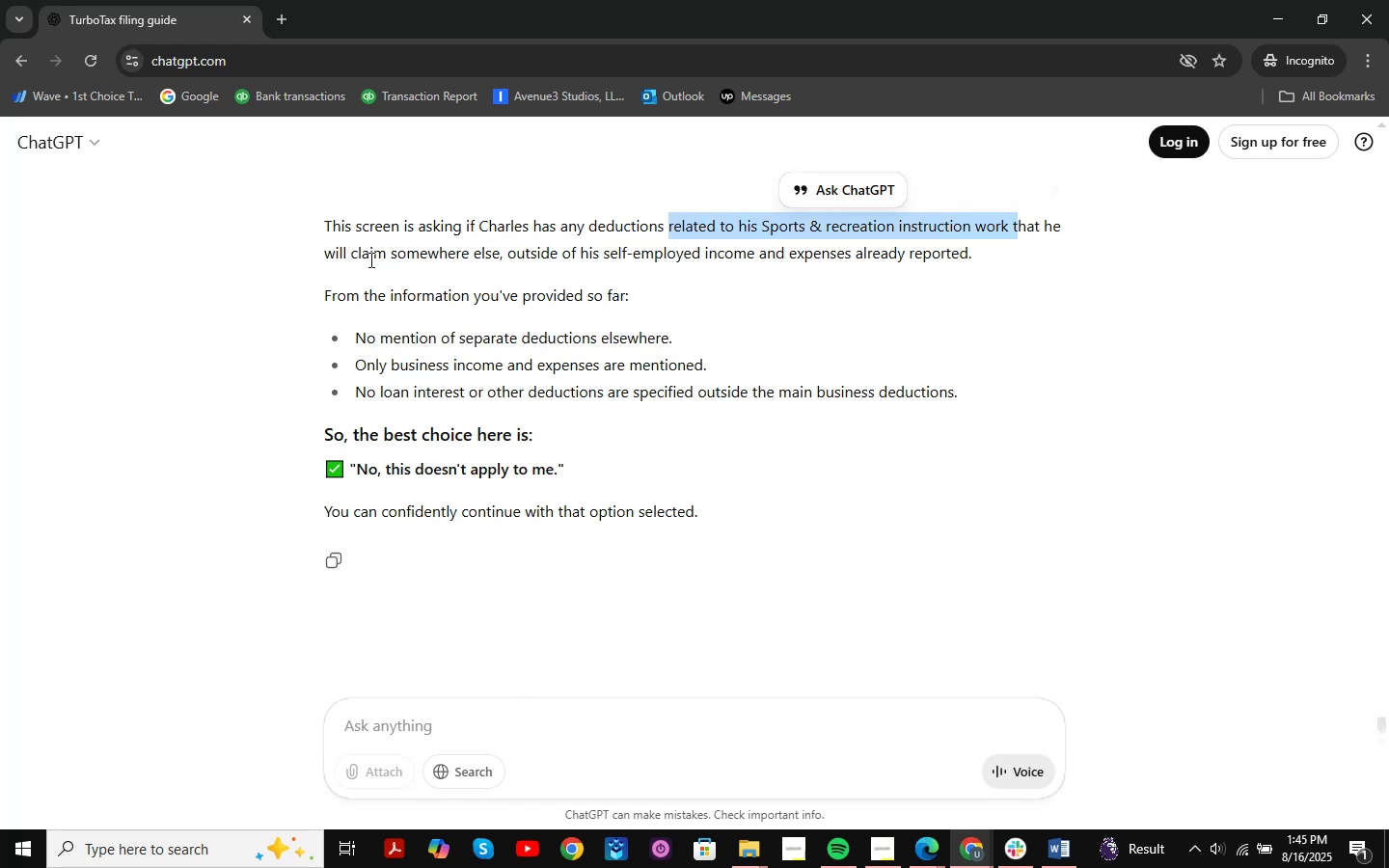 
left_click_drag(start_coordinate=[354, 258], to_coordinate=[945, 271])
 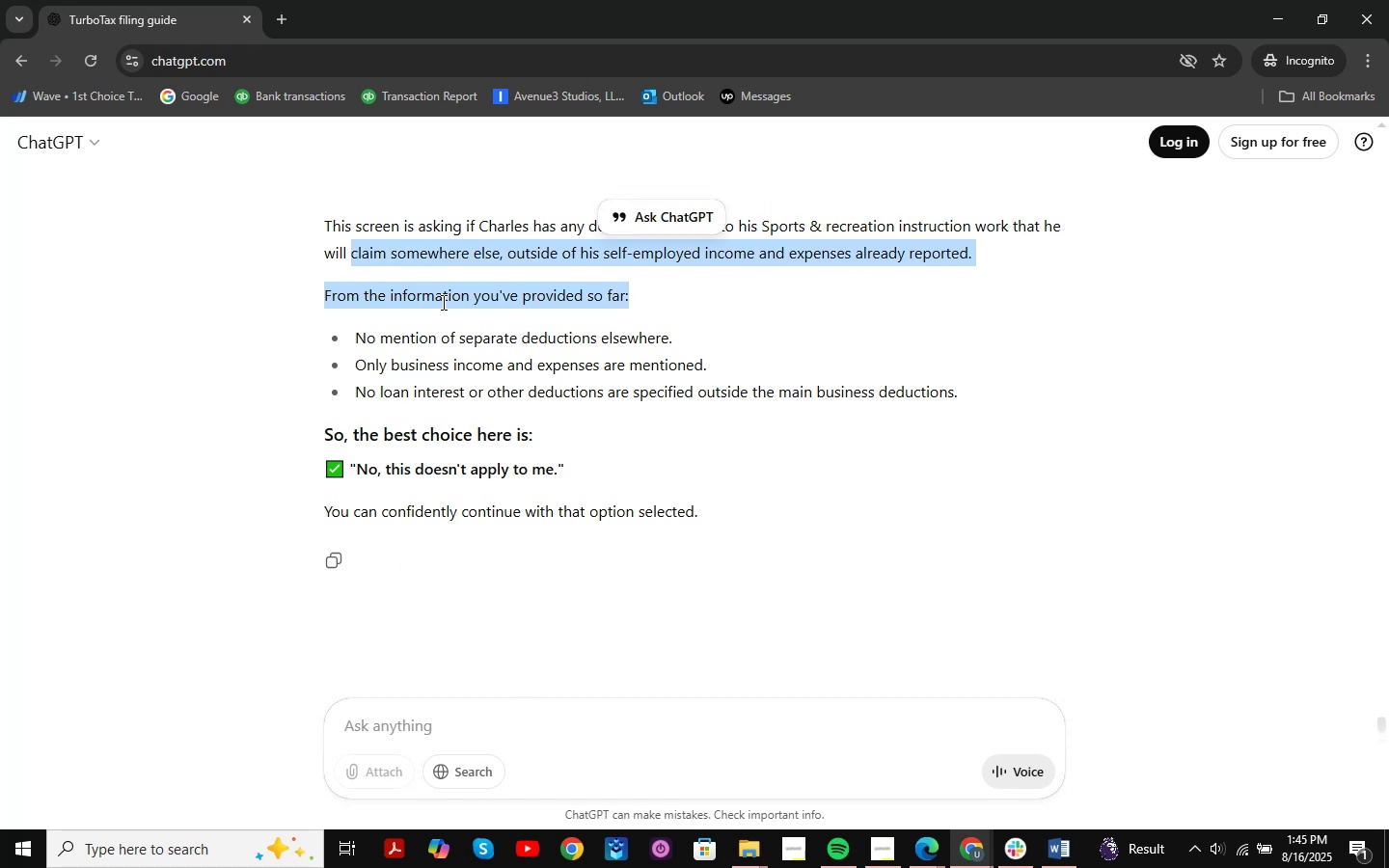 
left_click([515, 327])
 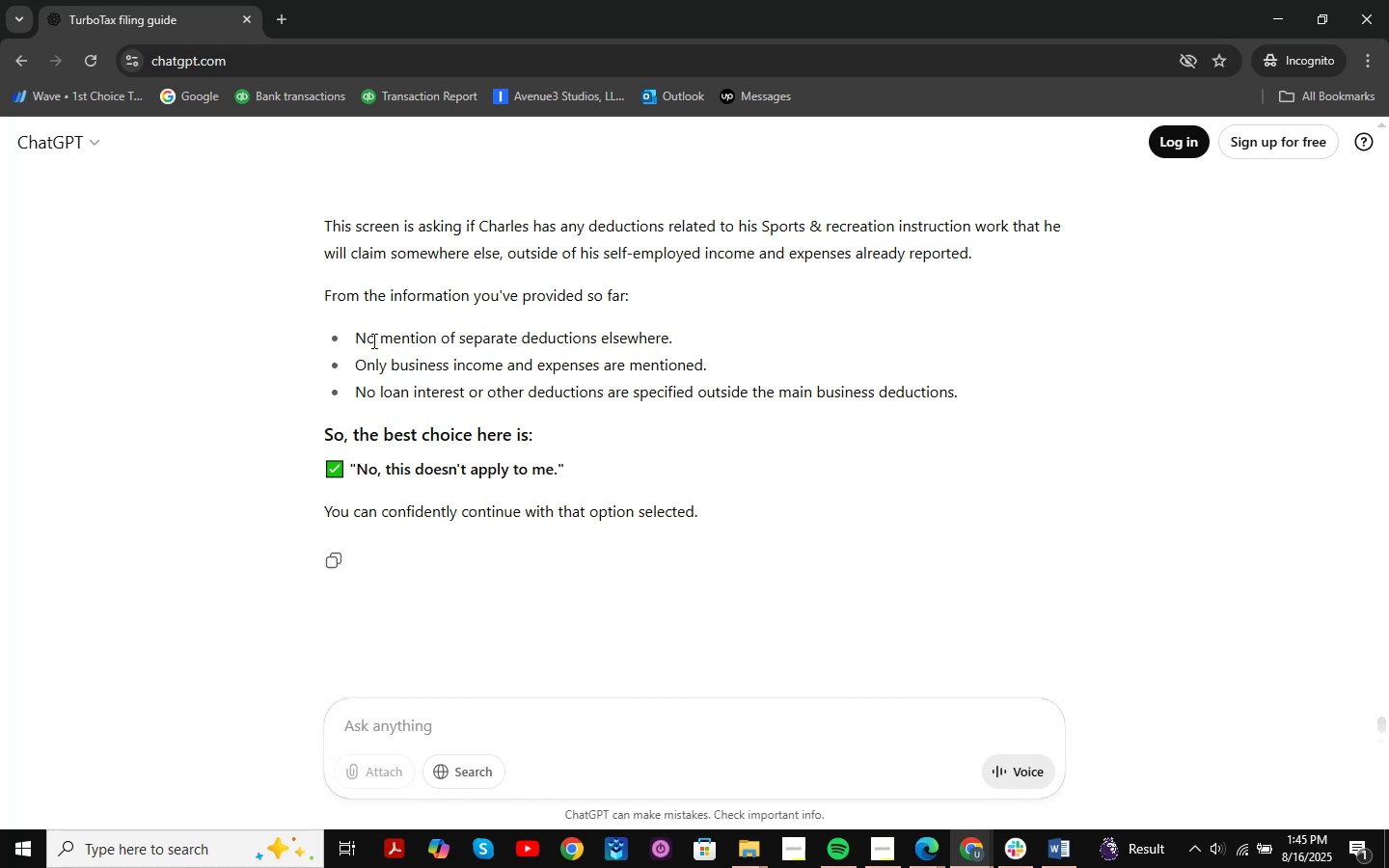 
left_click_drag(start_coordinate=[356, 342], to_coordinate=[698, 347])
 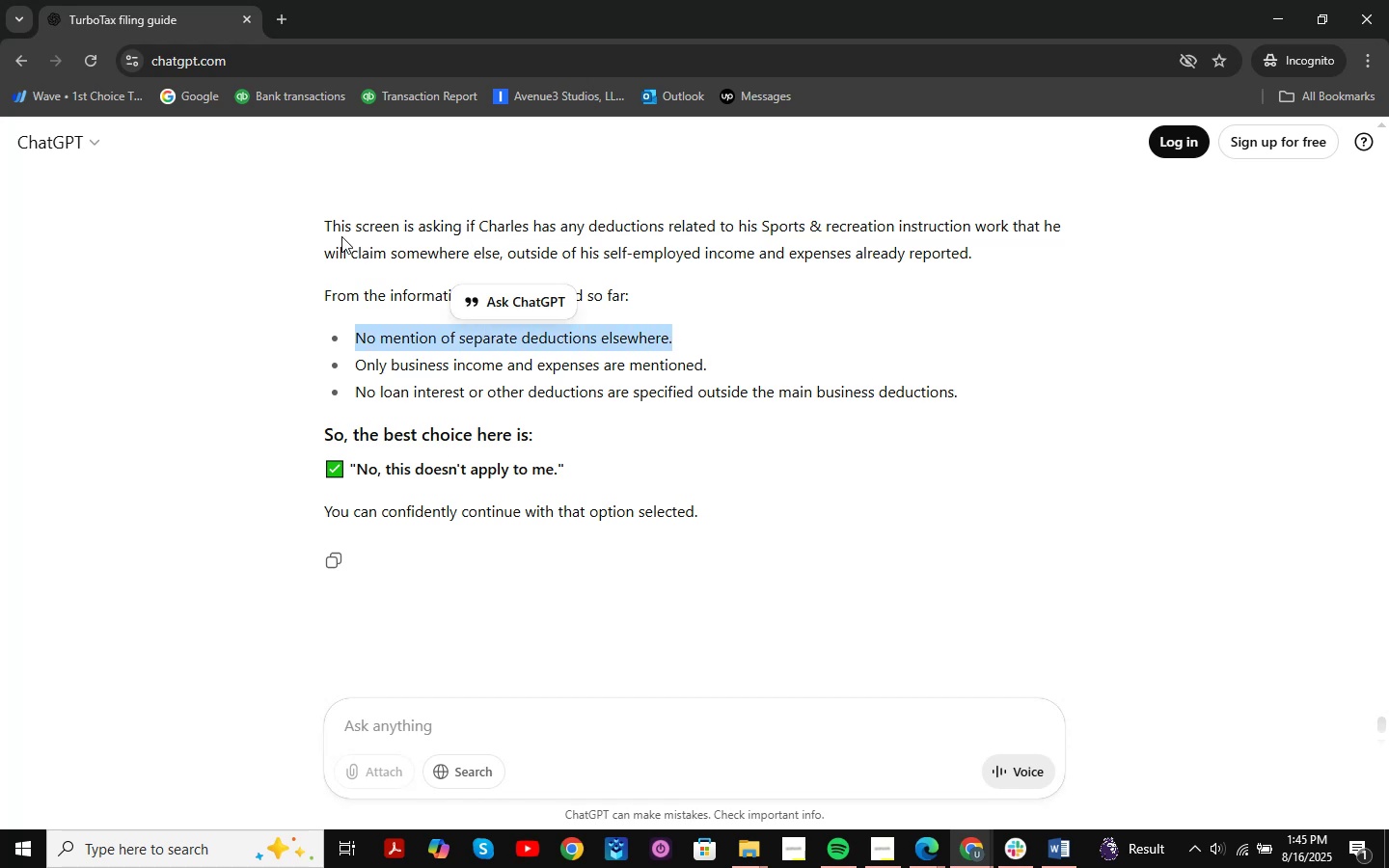 
left_click_drag(start_coordinate=[319, 229], to_coordinate=[1097, 223])
 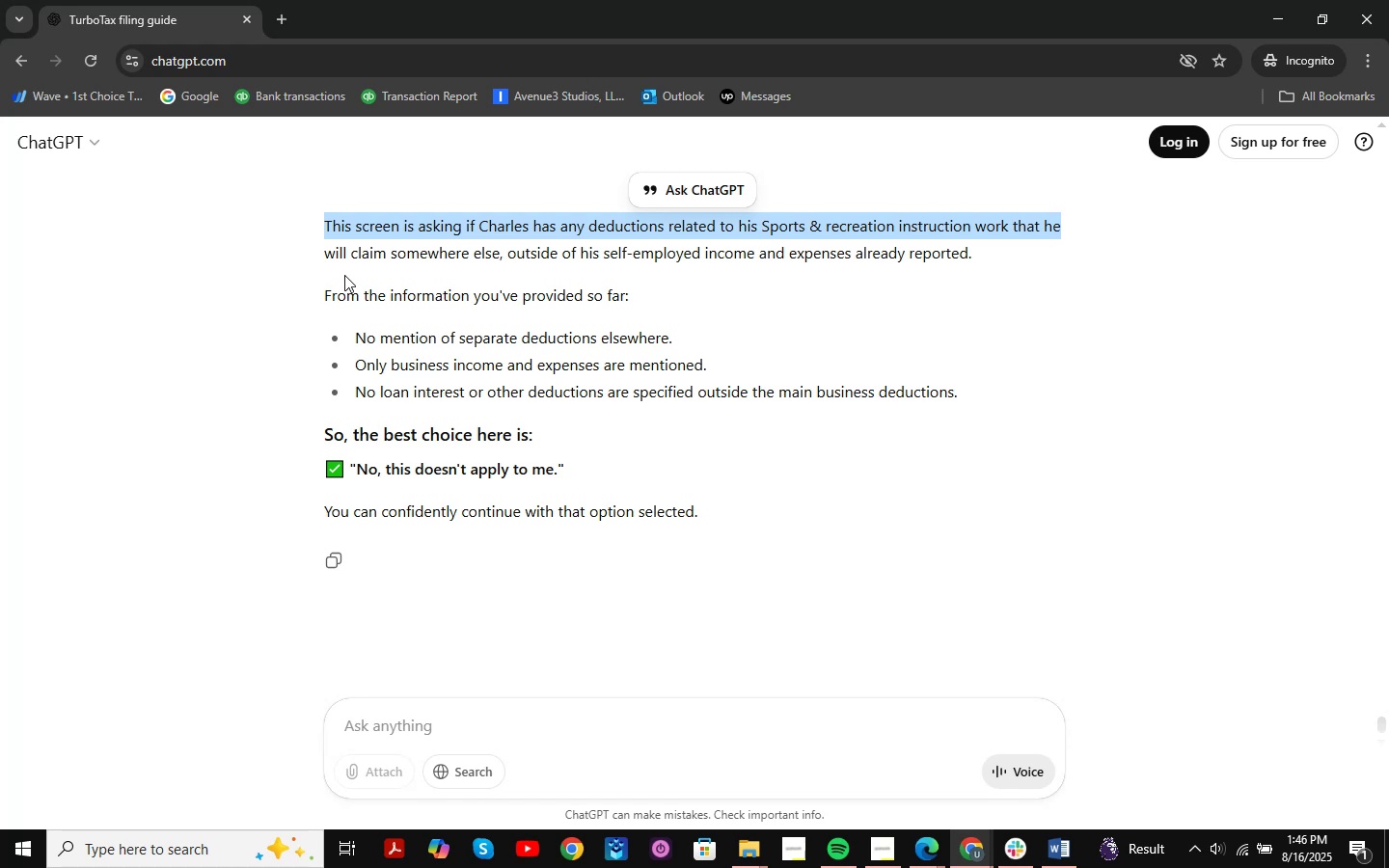 
wait(6.82)
 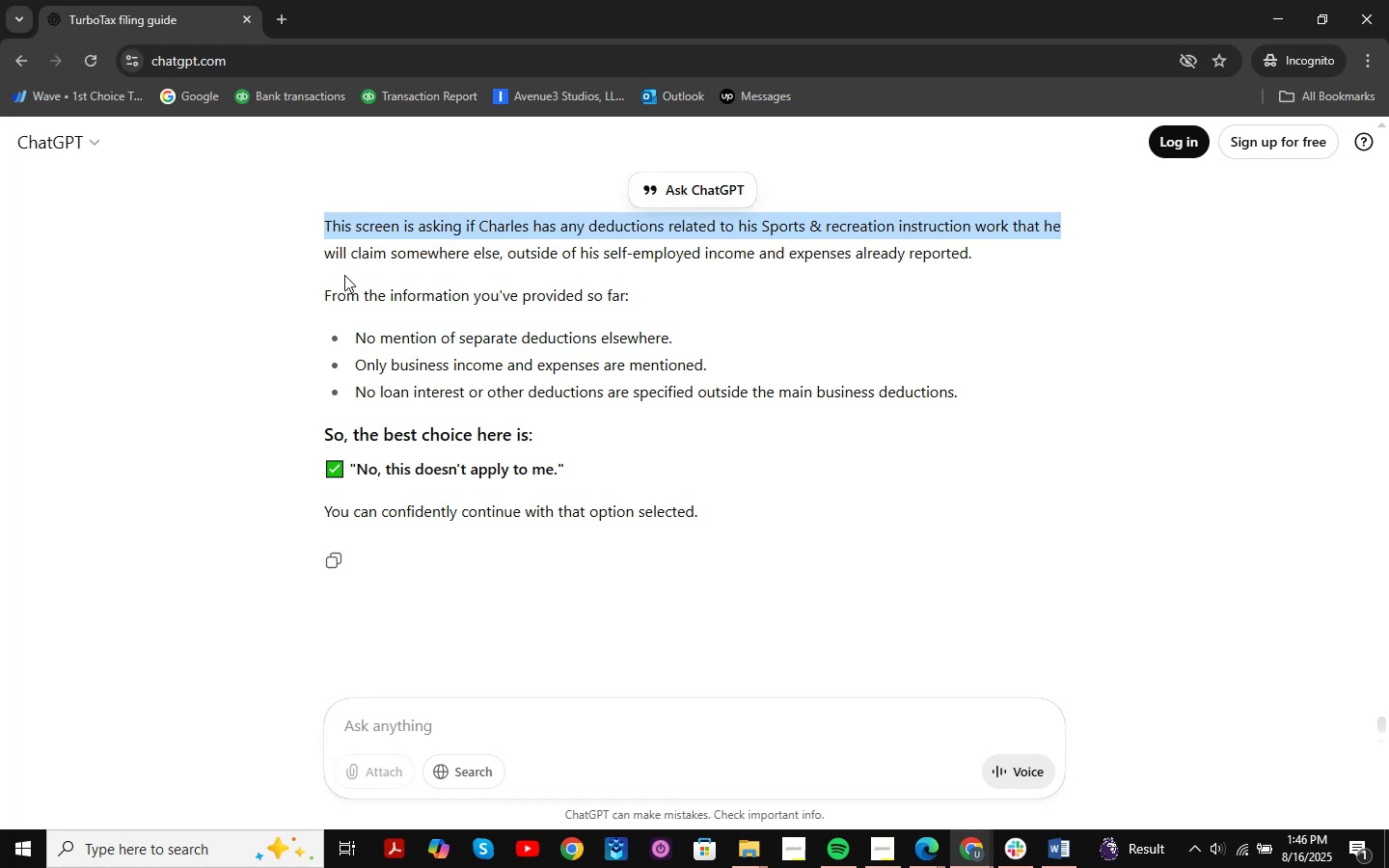 
left_click_drag(start_coordinate=[326, 255], to_coordinate=[1019, 265])
 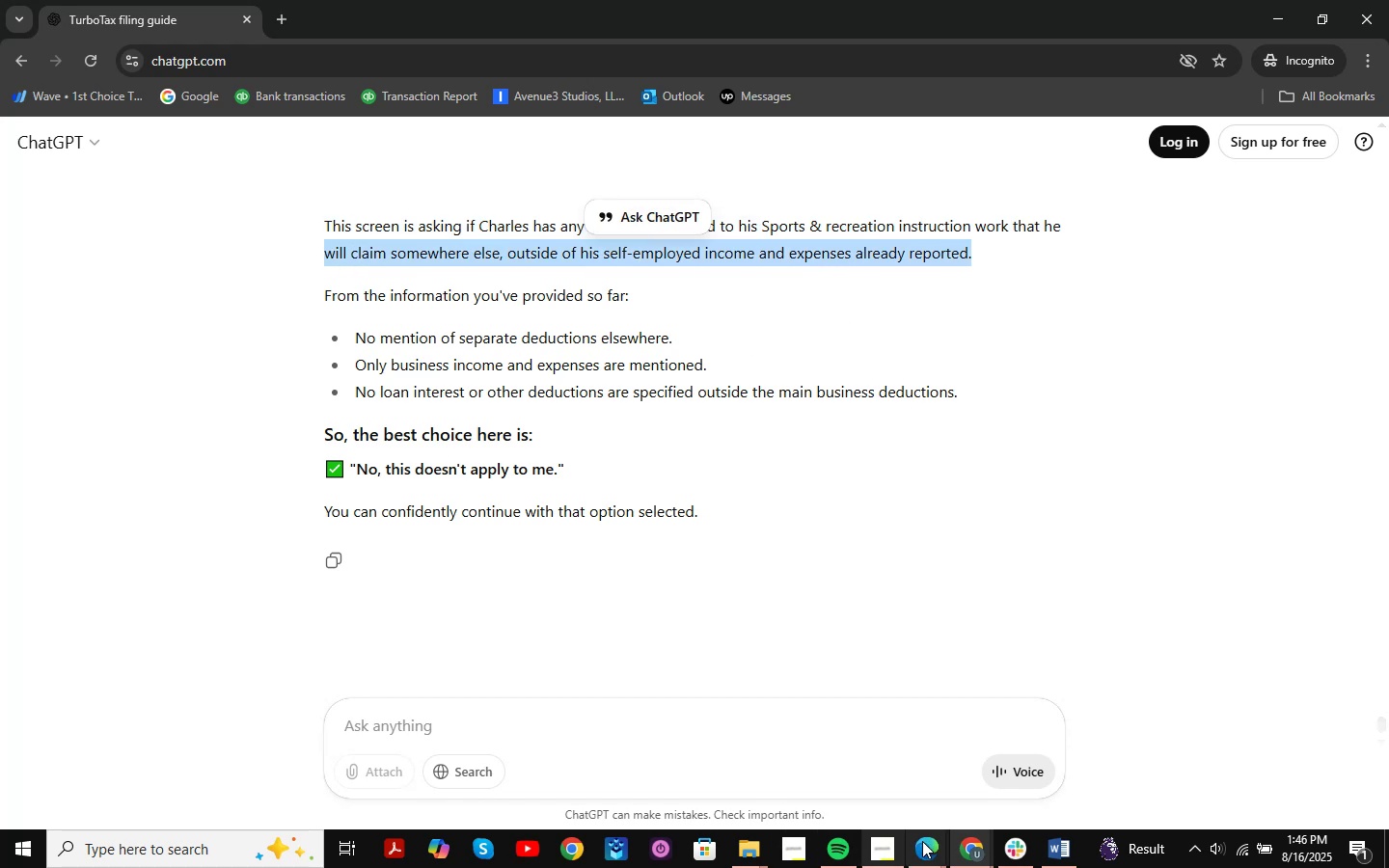 
double_click([865, 797])
 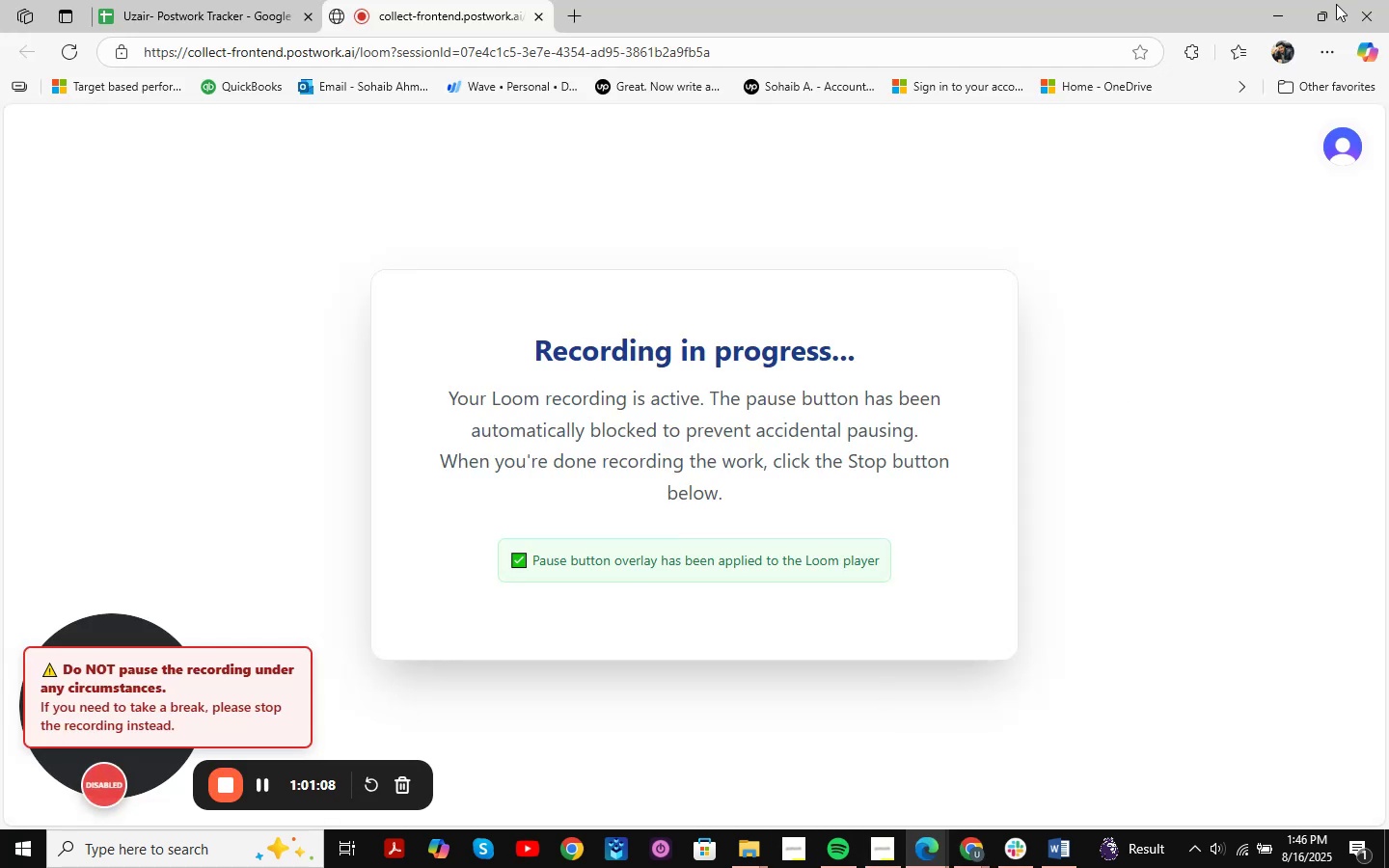 
left_click([1266, 2])
 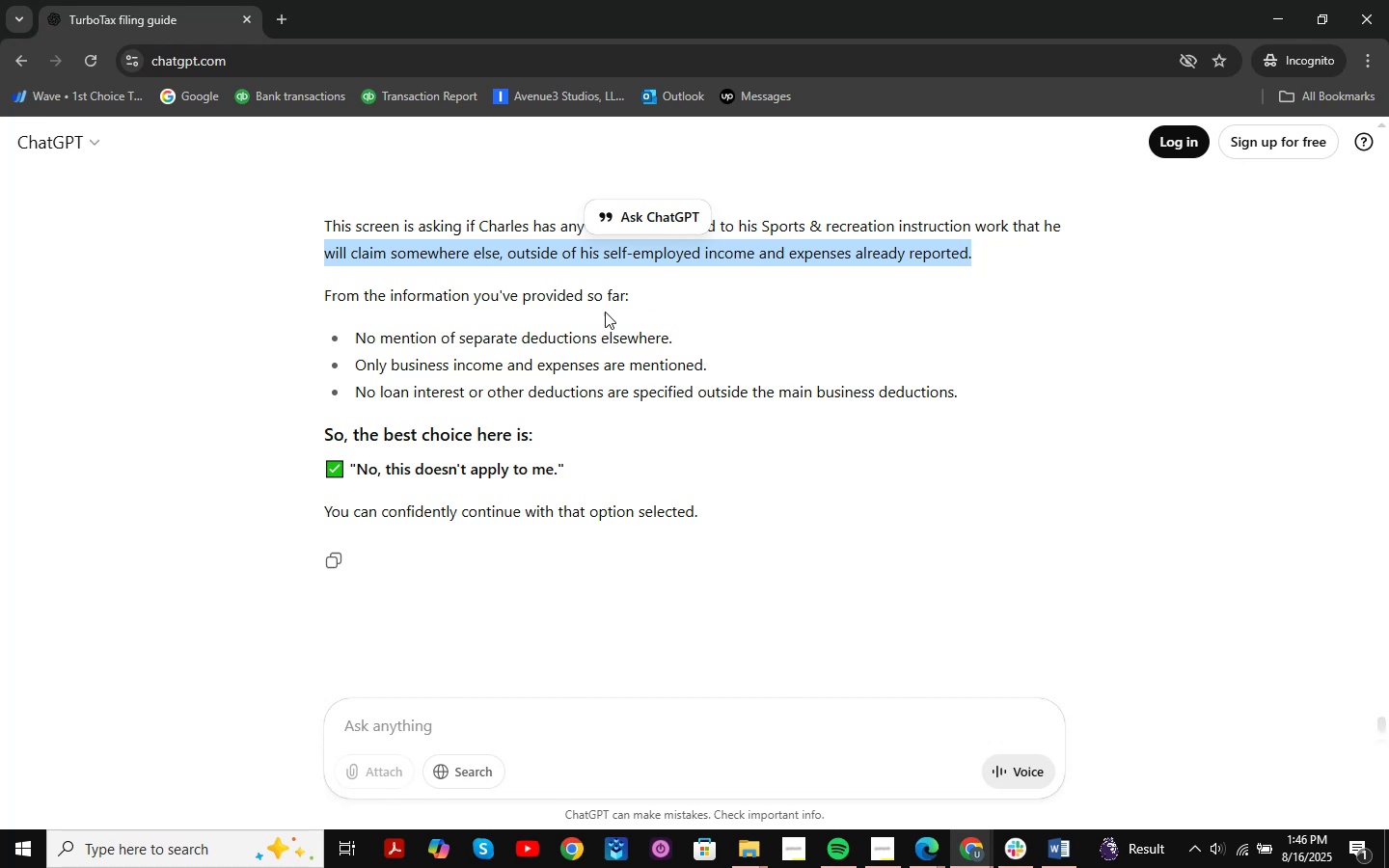 
left_click_drag(start_coordinate=[356, 344], to_coordinate=[684, 337])
 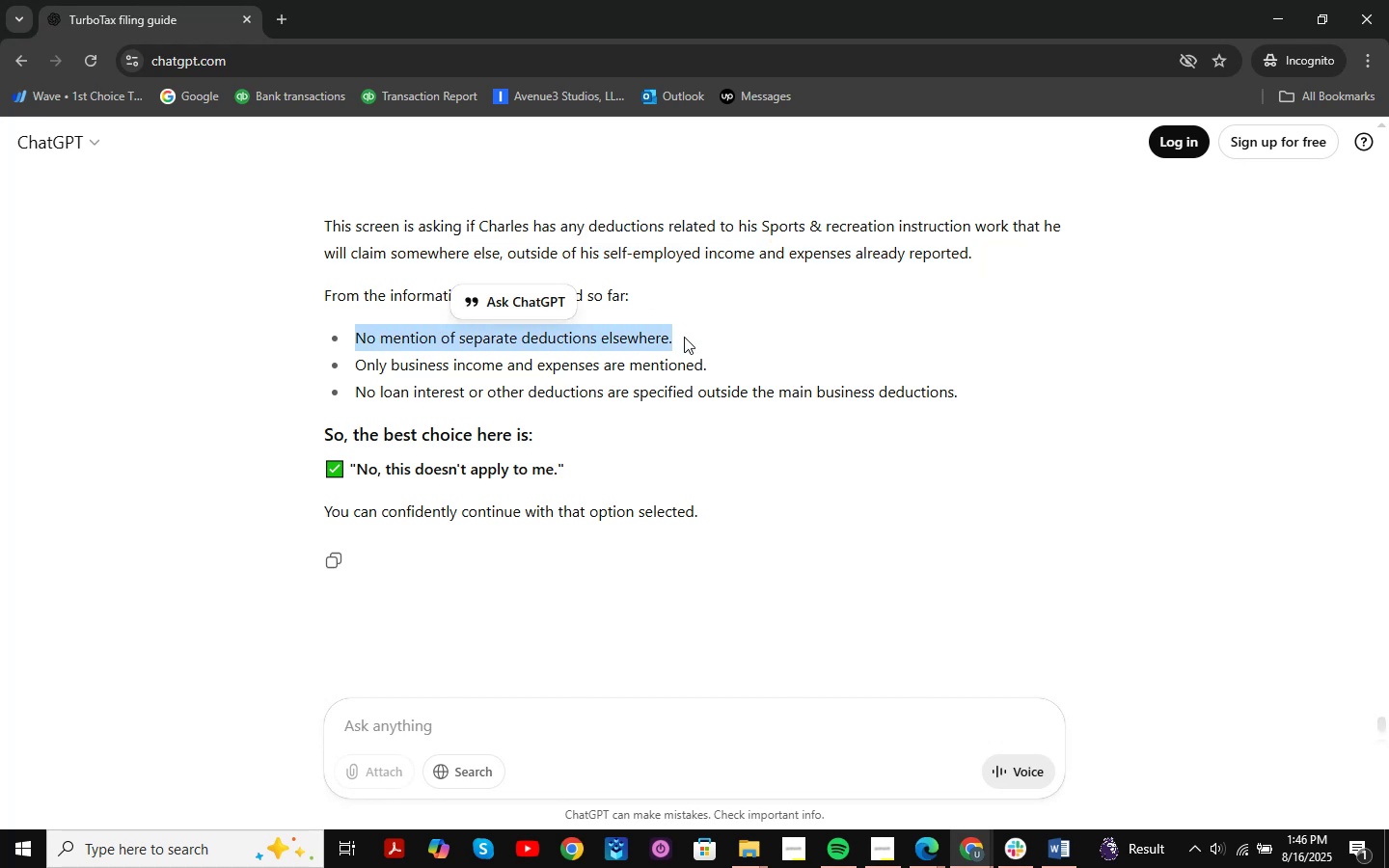 
wait(9.66)
 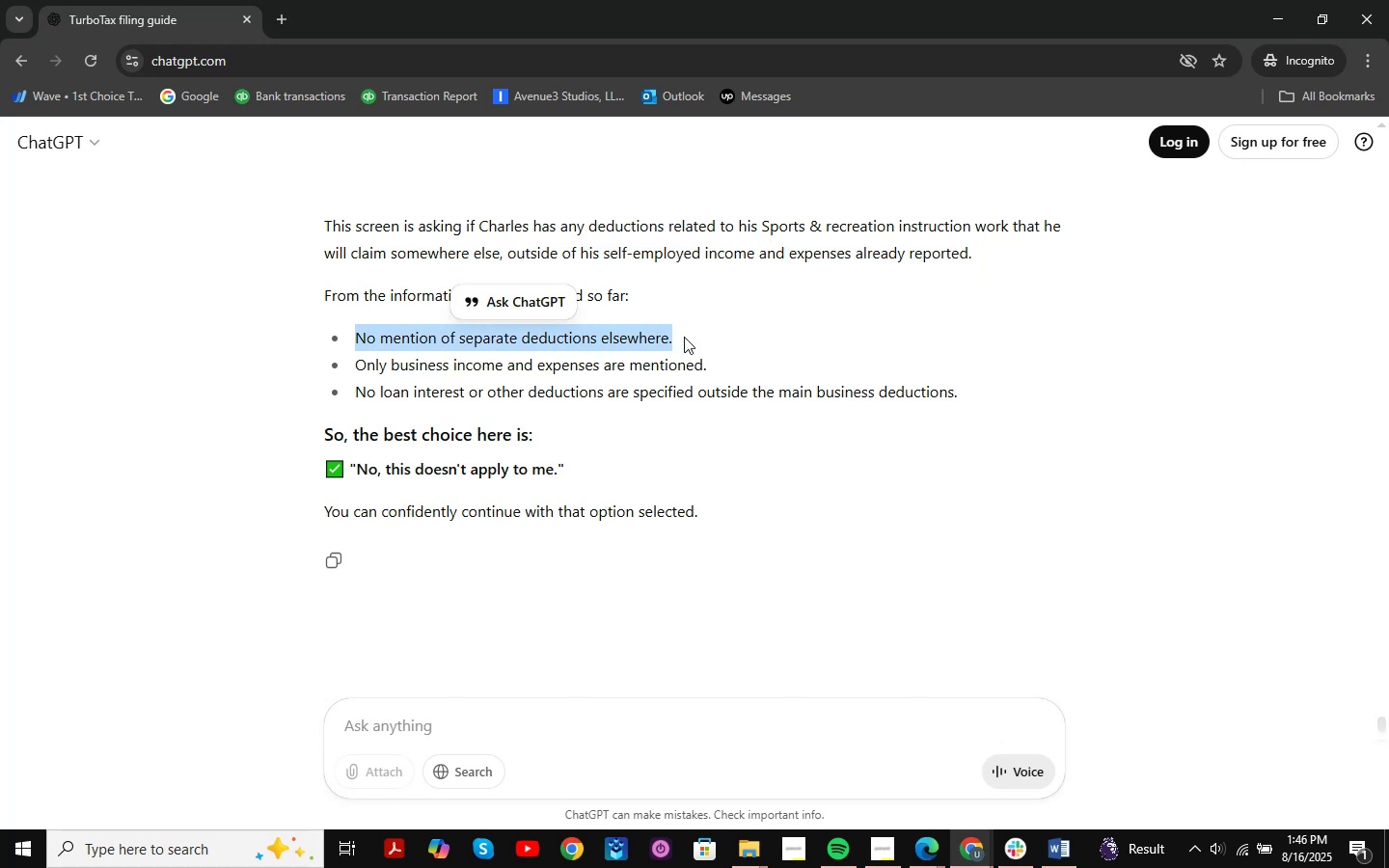 
left_click([1093, 328])
 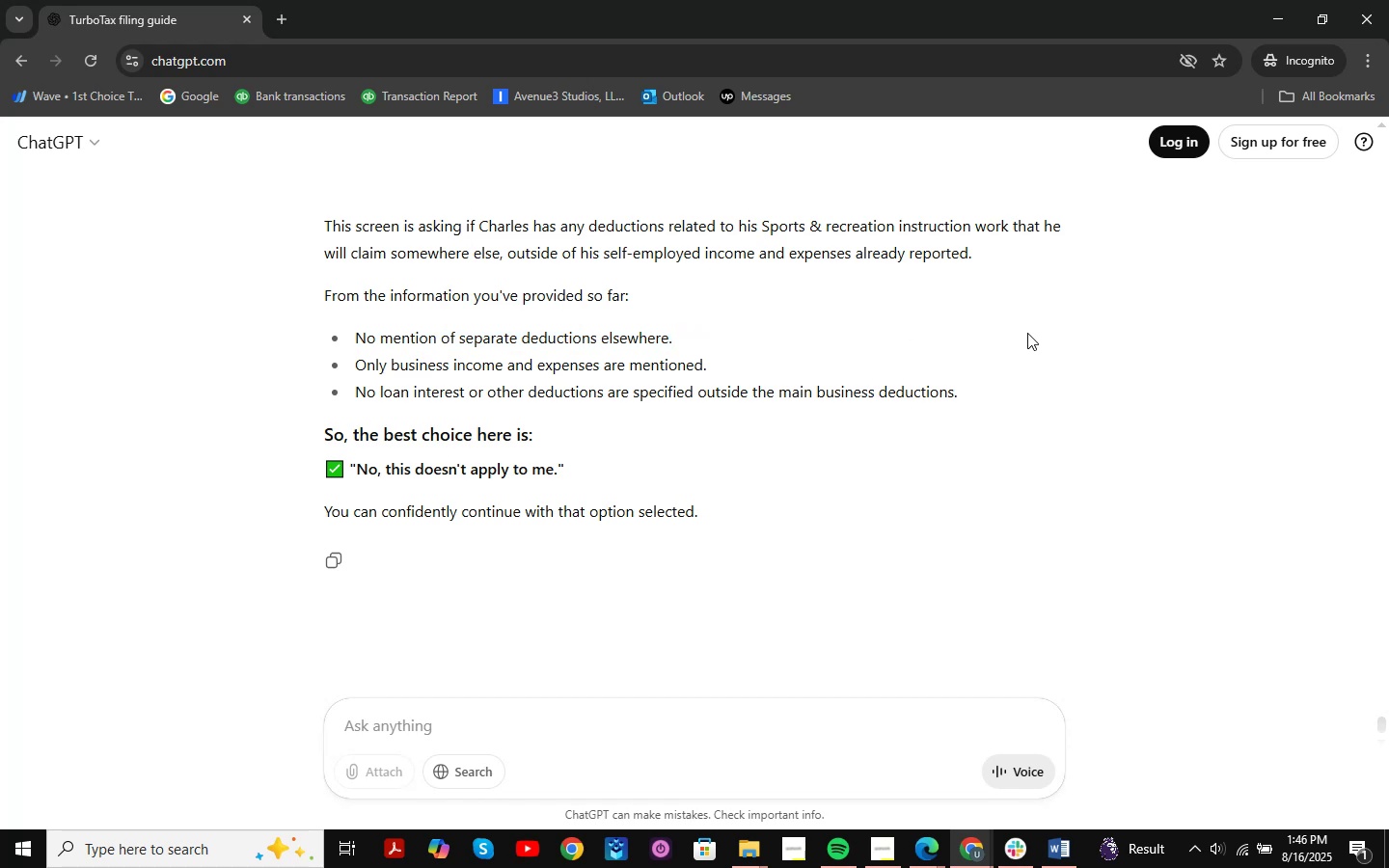 
wait(7.12)
 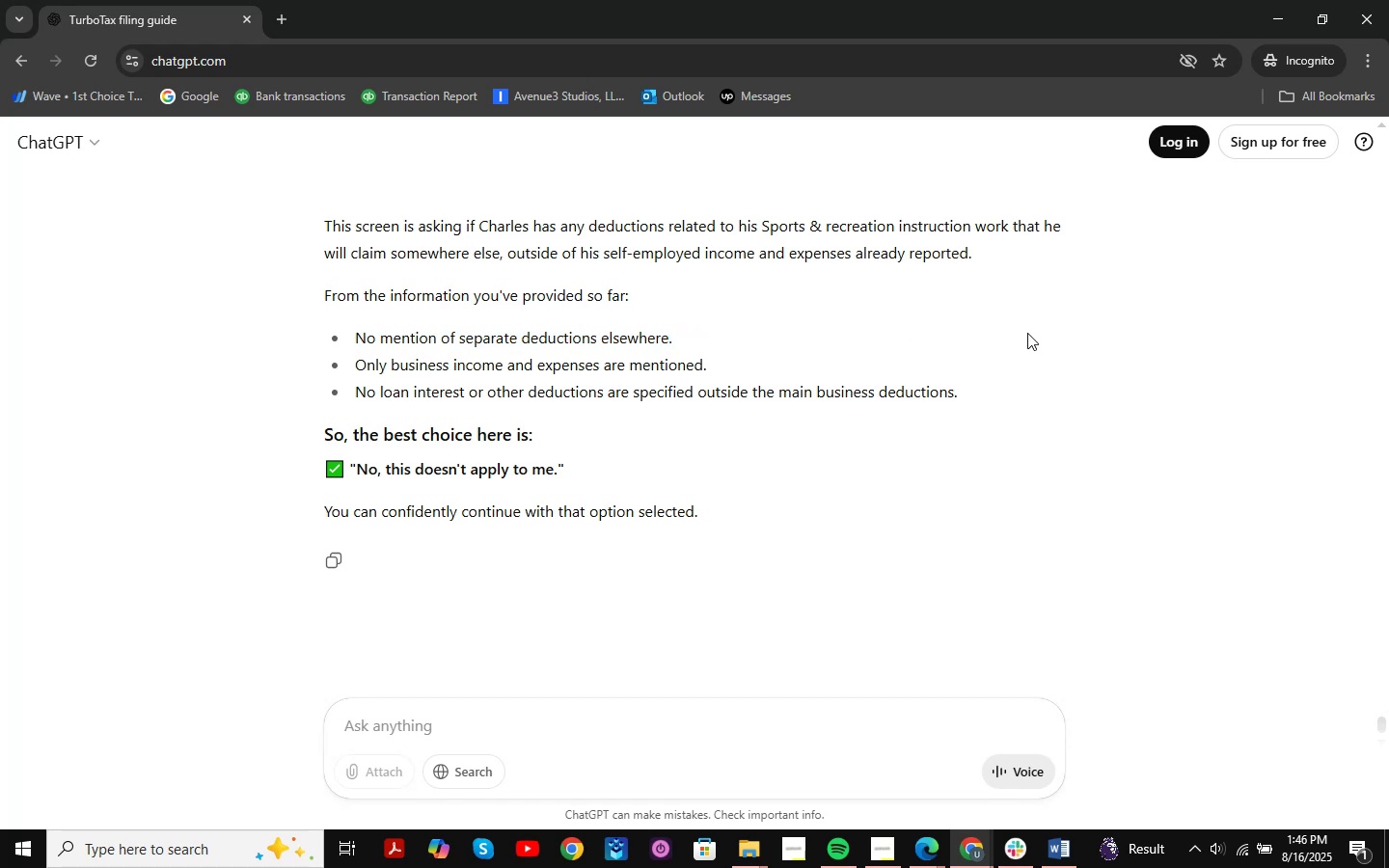 
left_click([1286, 7])
 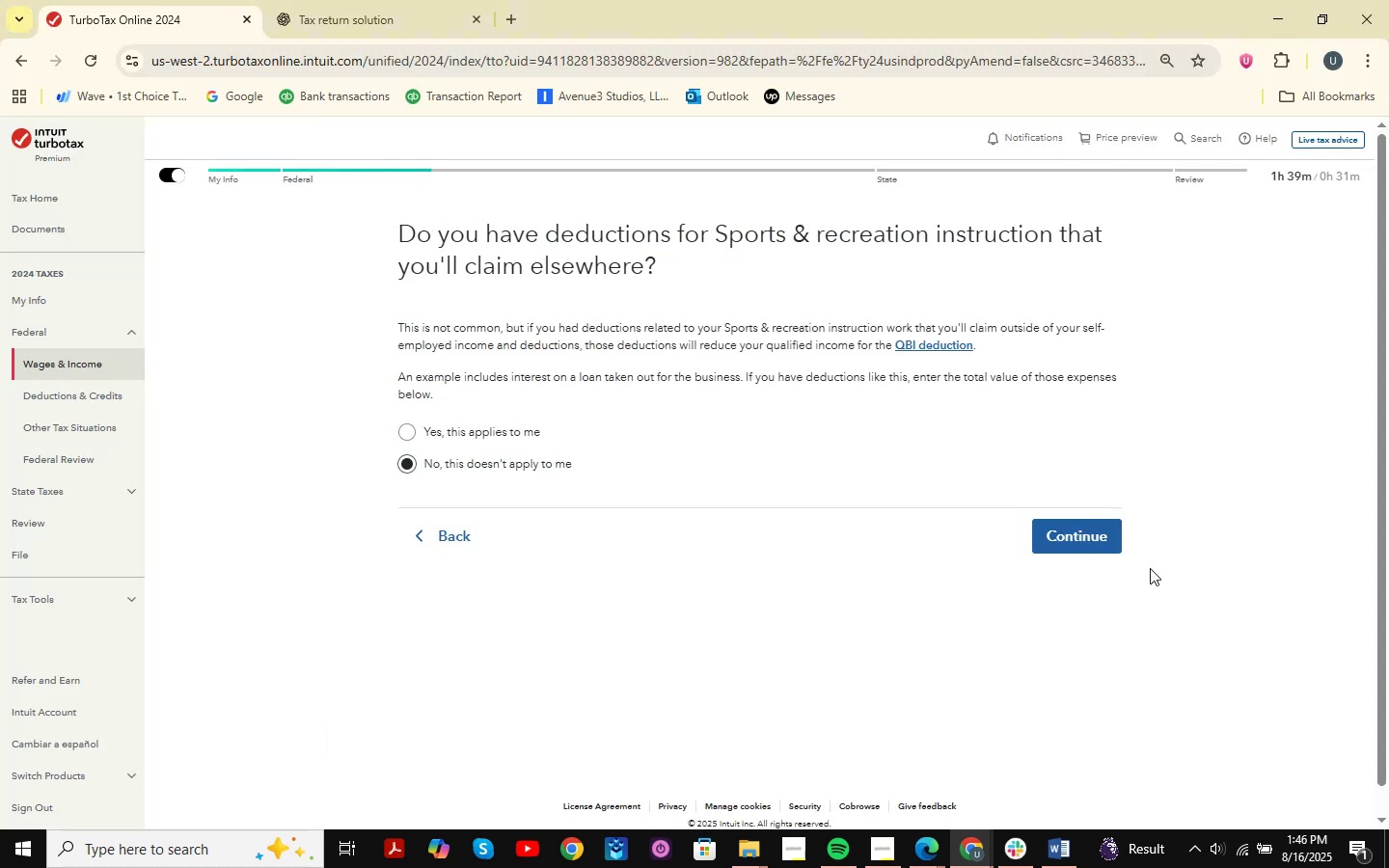 
left_click([1105, 548])
 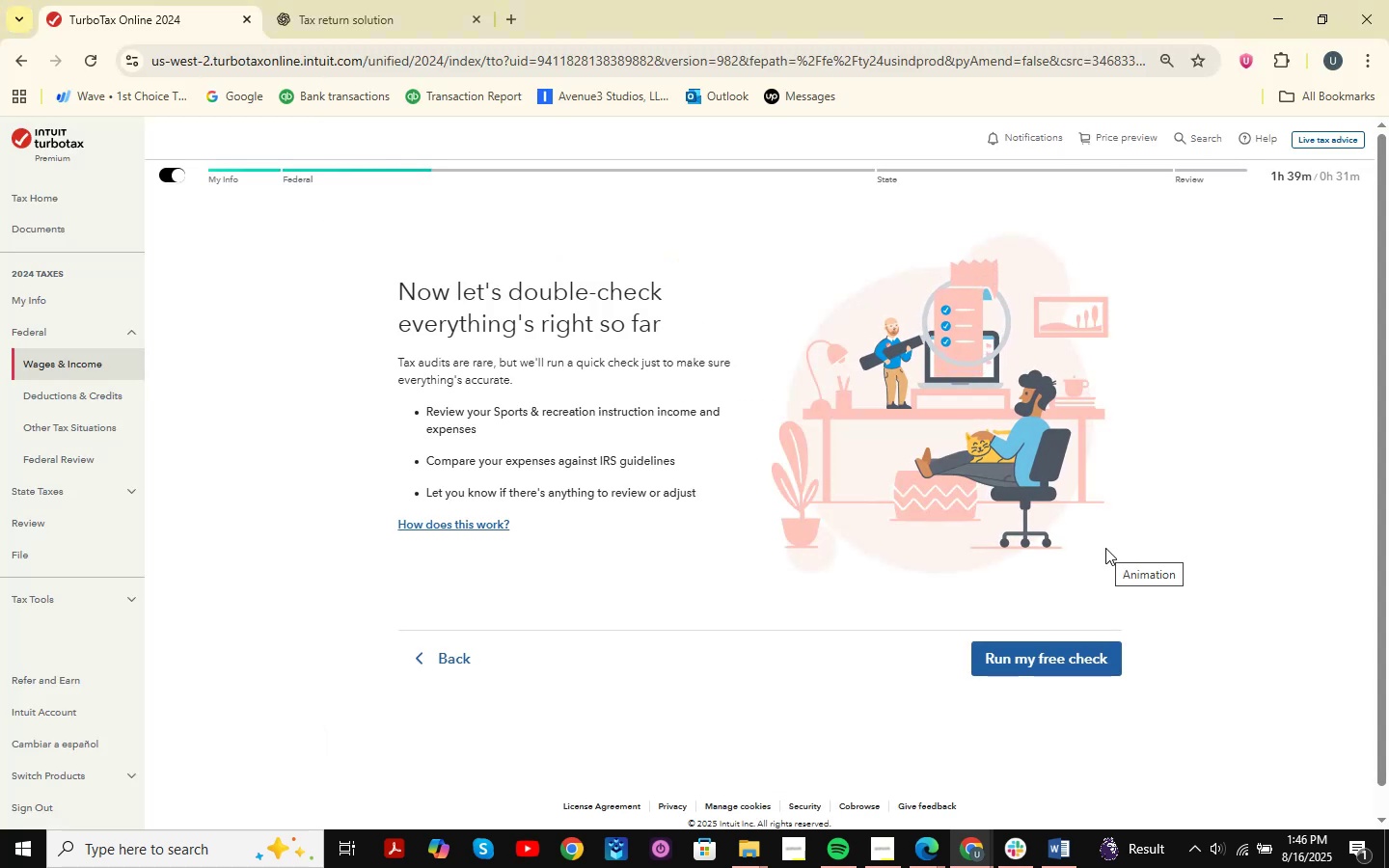 
wait(12.12)
 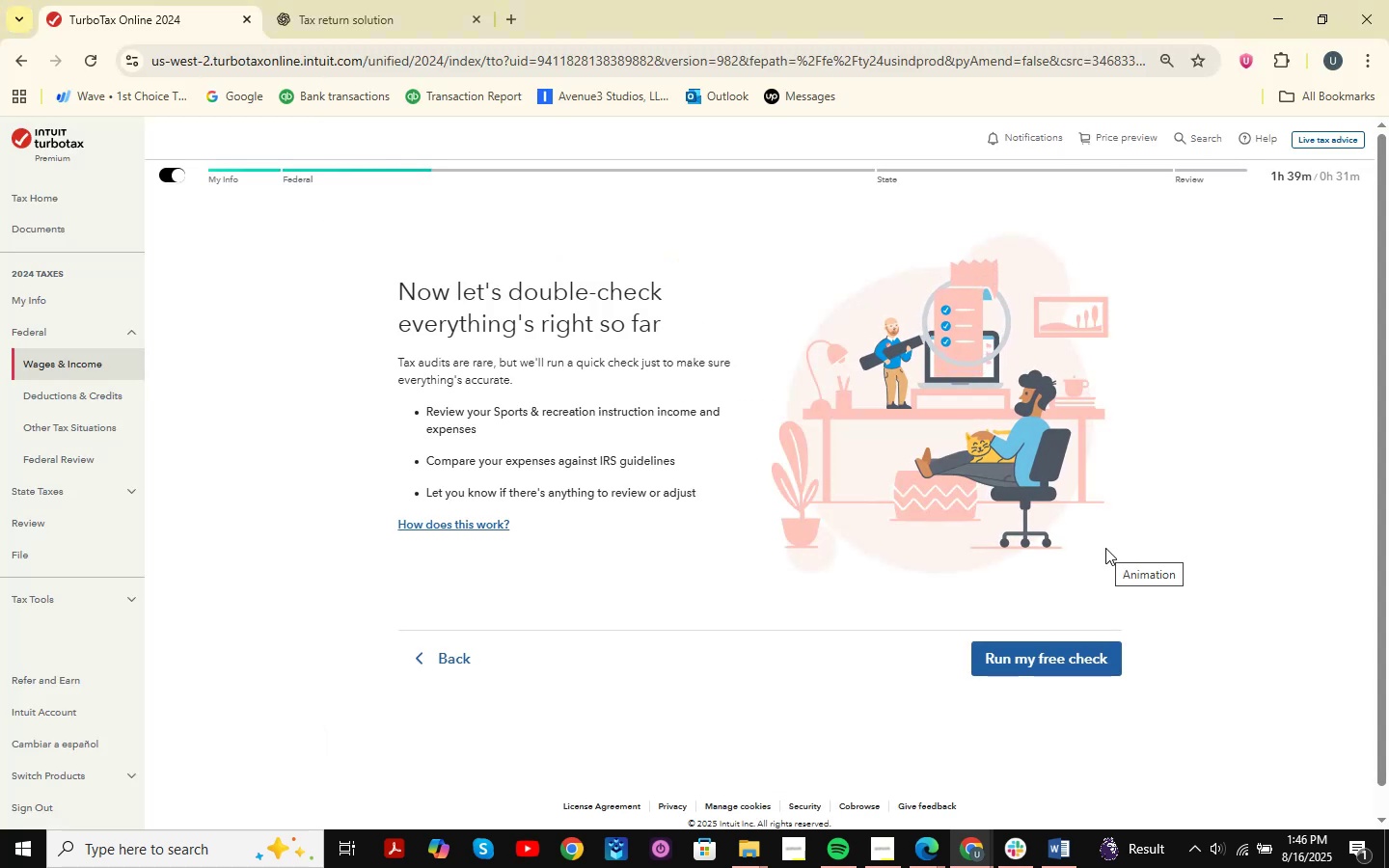 
left_click([1076, 670])
 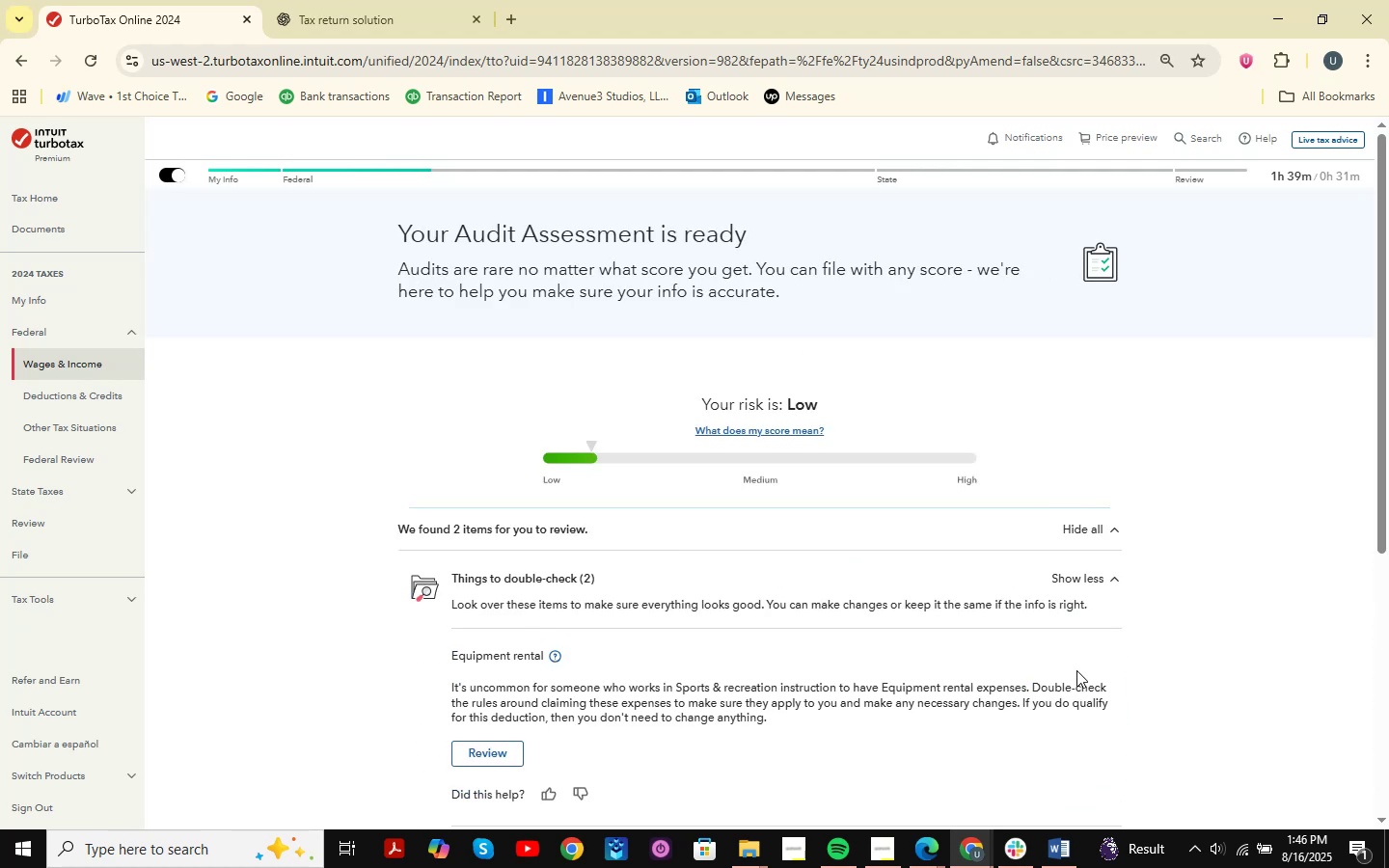 
wait(8.18)
 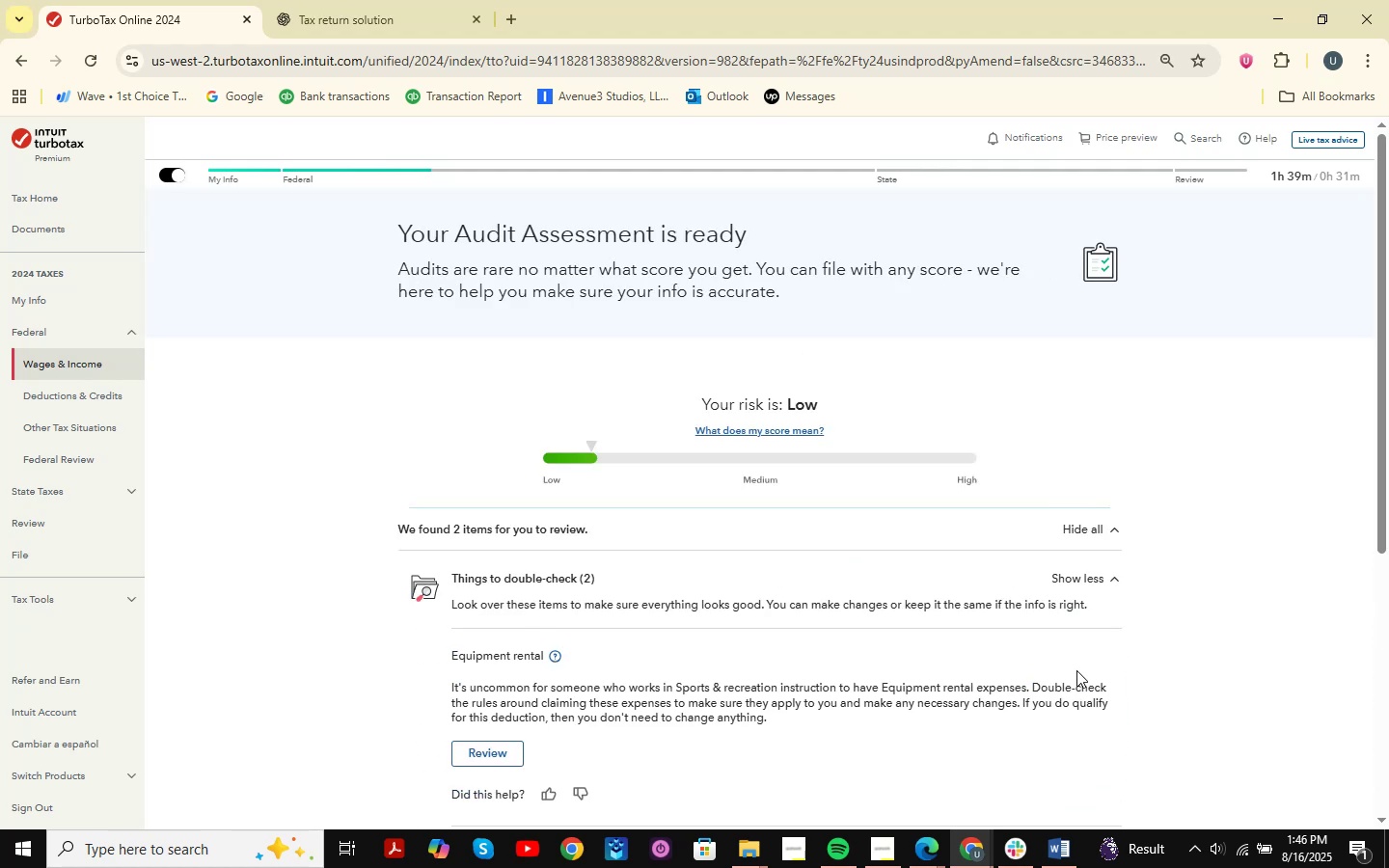 
scroll: coordinate [793, 377], scroll_direction: down, amount: 2.0
 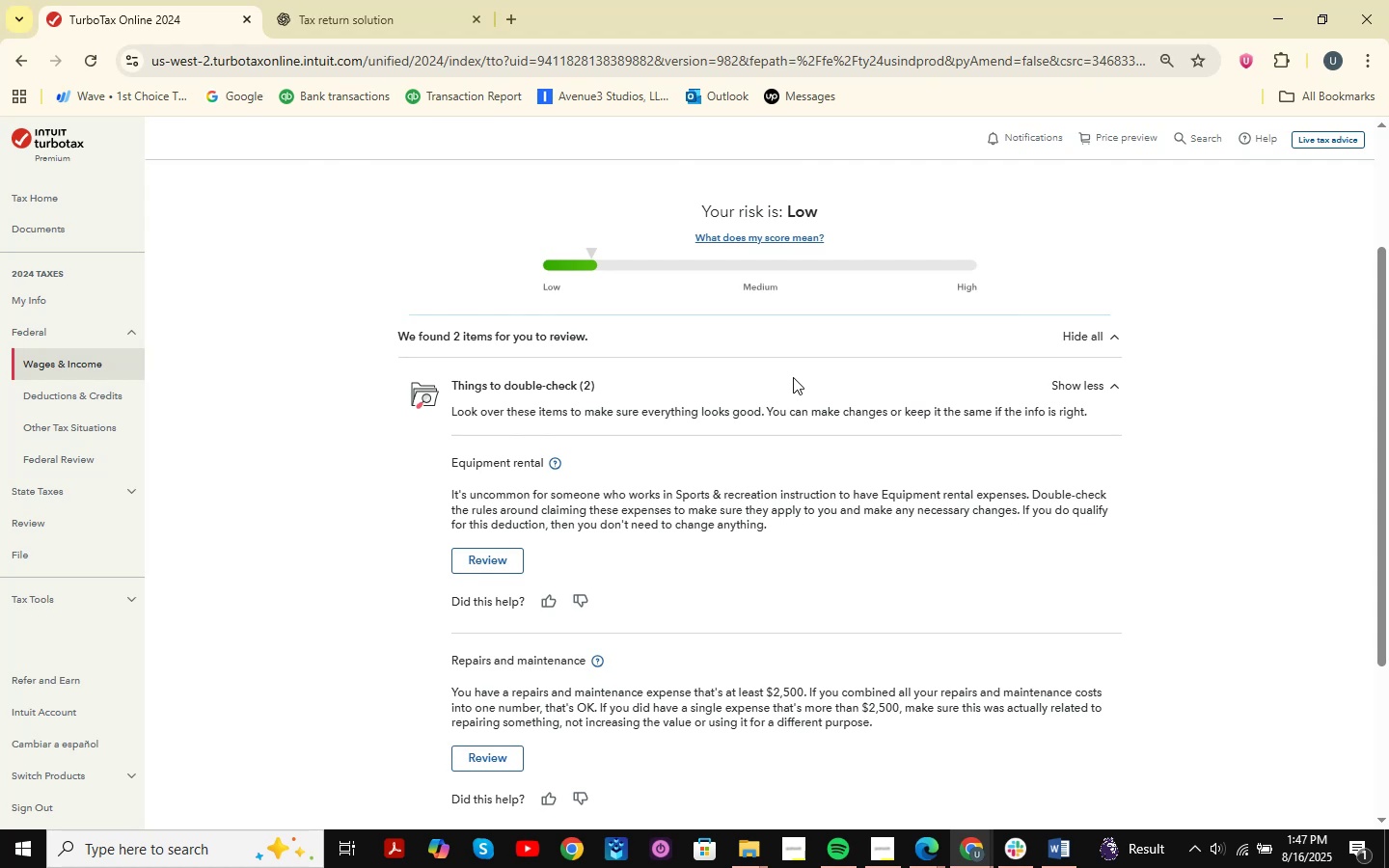 
wait(12.86)
 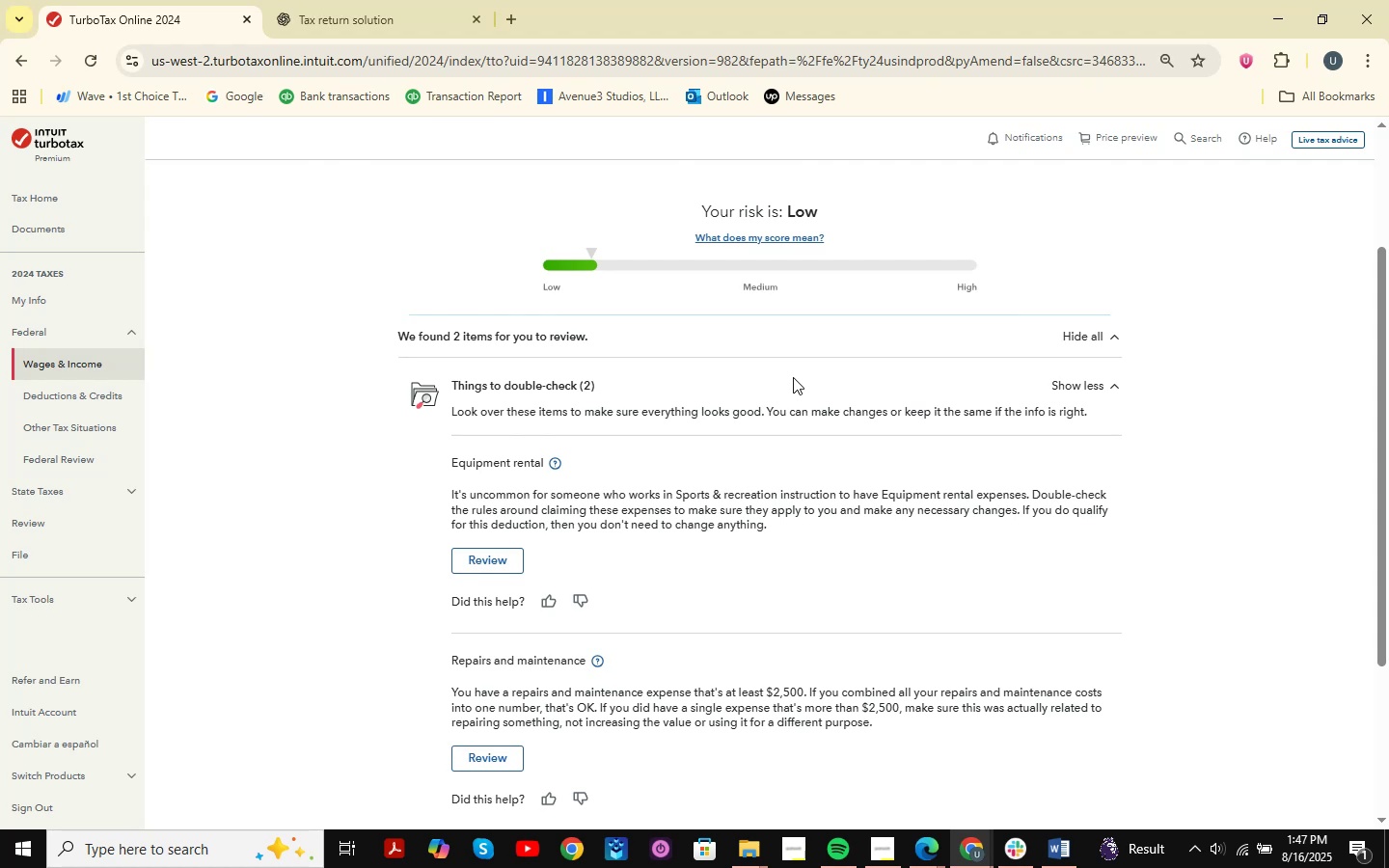 
scroll: coordinate [853, 352], scroll_direction: down, amount: 5.0
 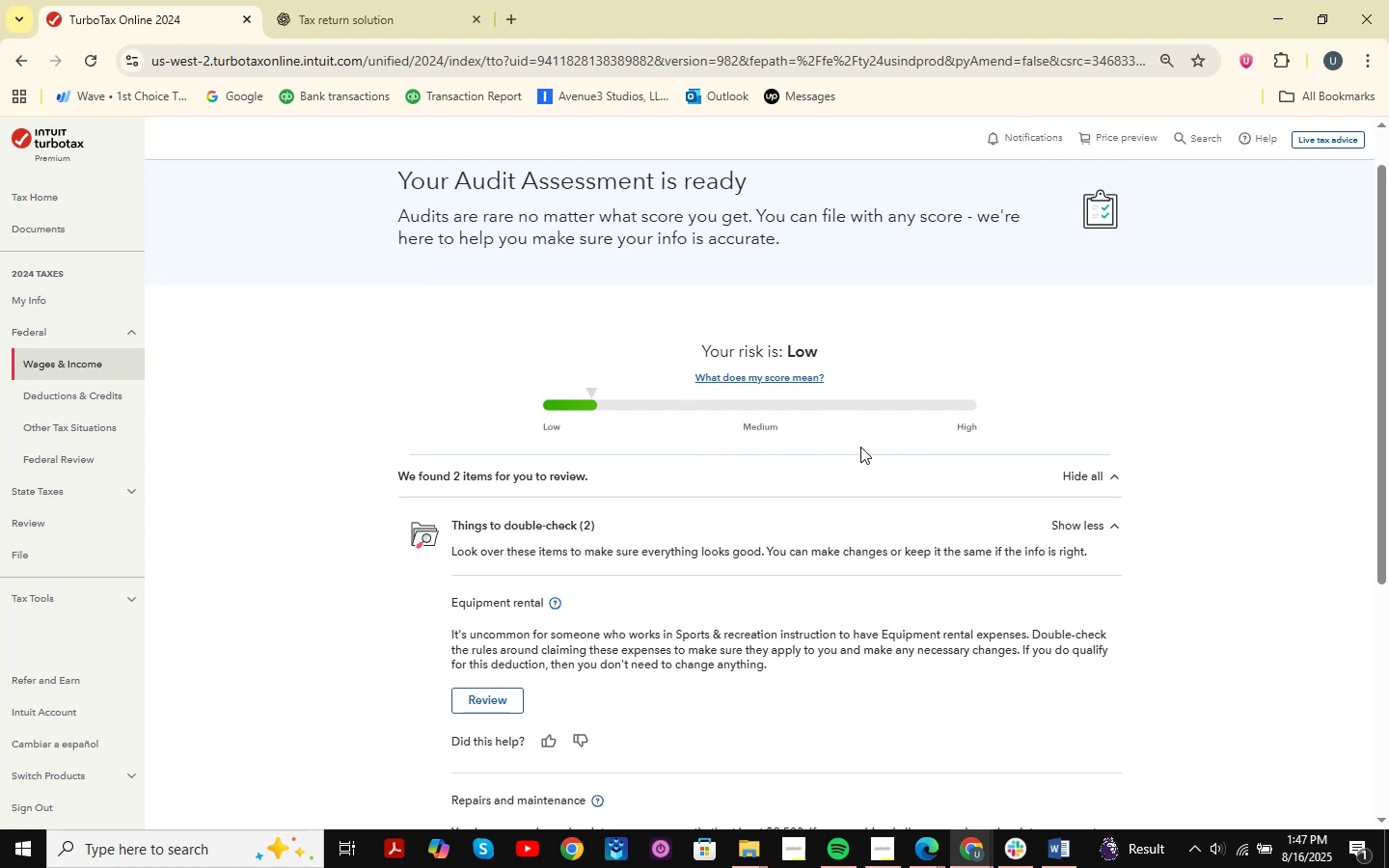 
scroll: coordinate [860, 447], scroll_direction: up, amount: 1.0
 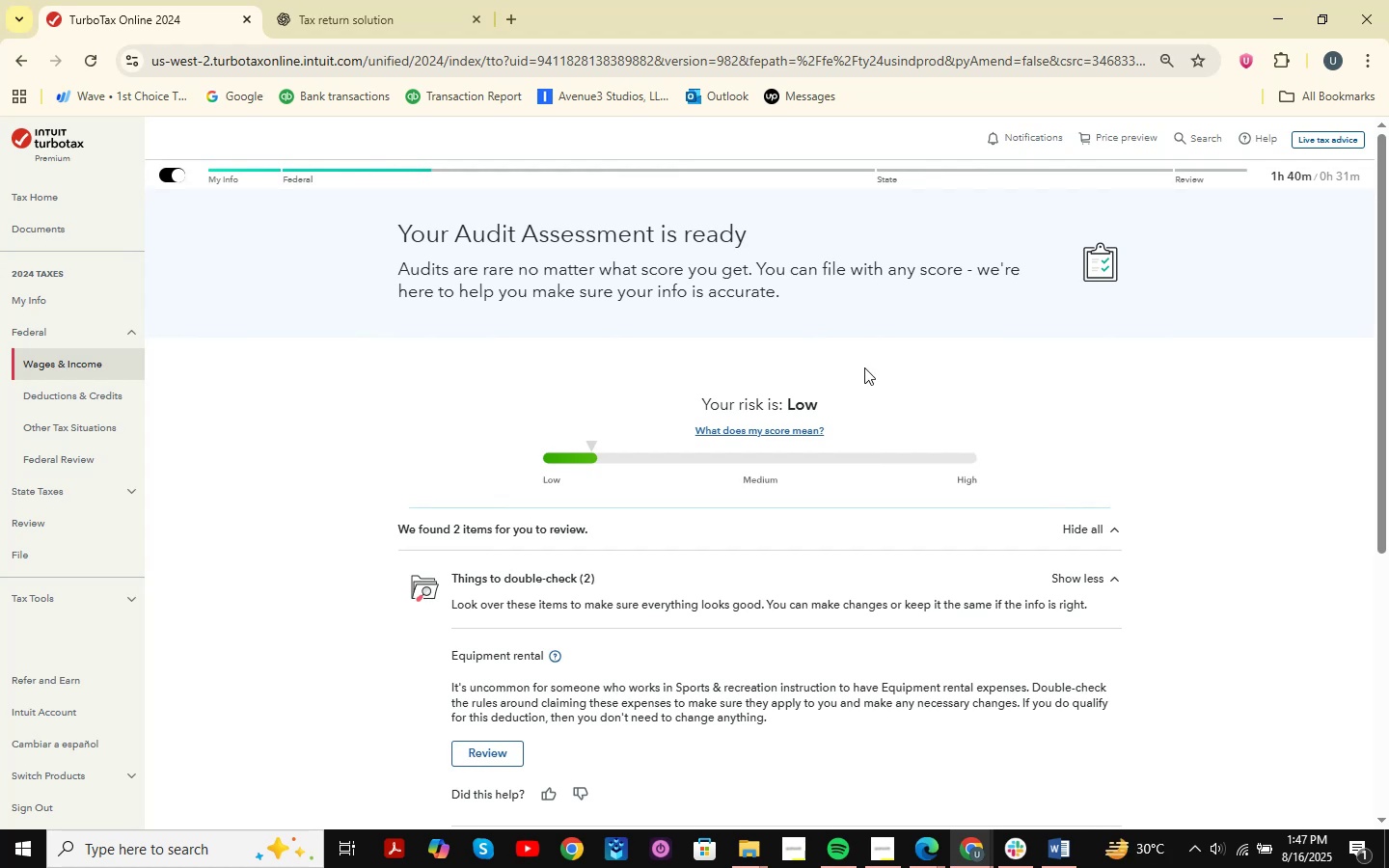 
wait(21.2)
 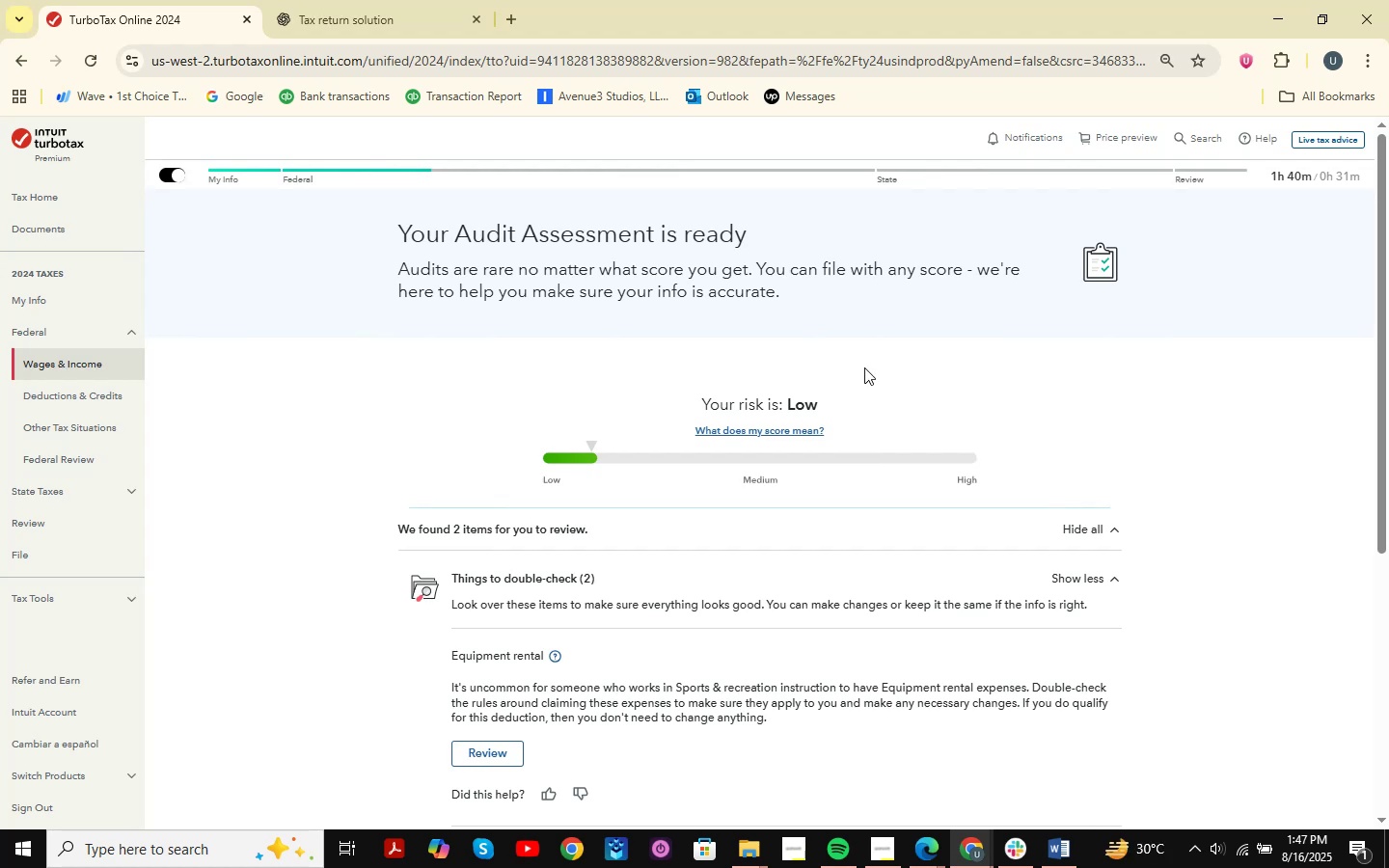 
scroll: coordinate [816, 294], scroll_direction: down, amount: 5.0
 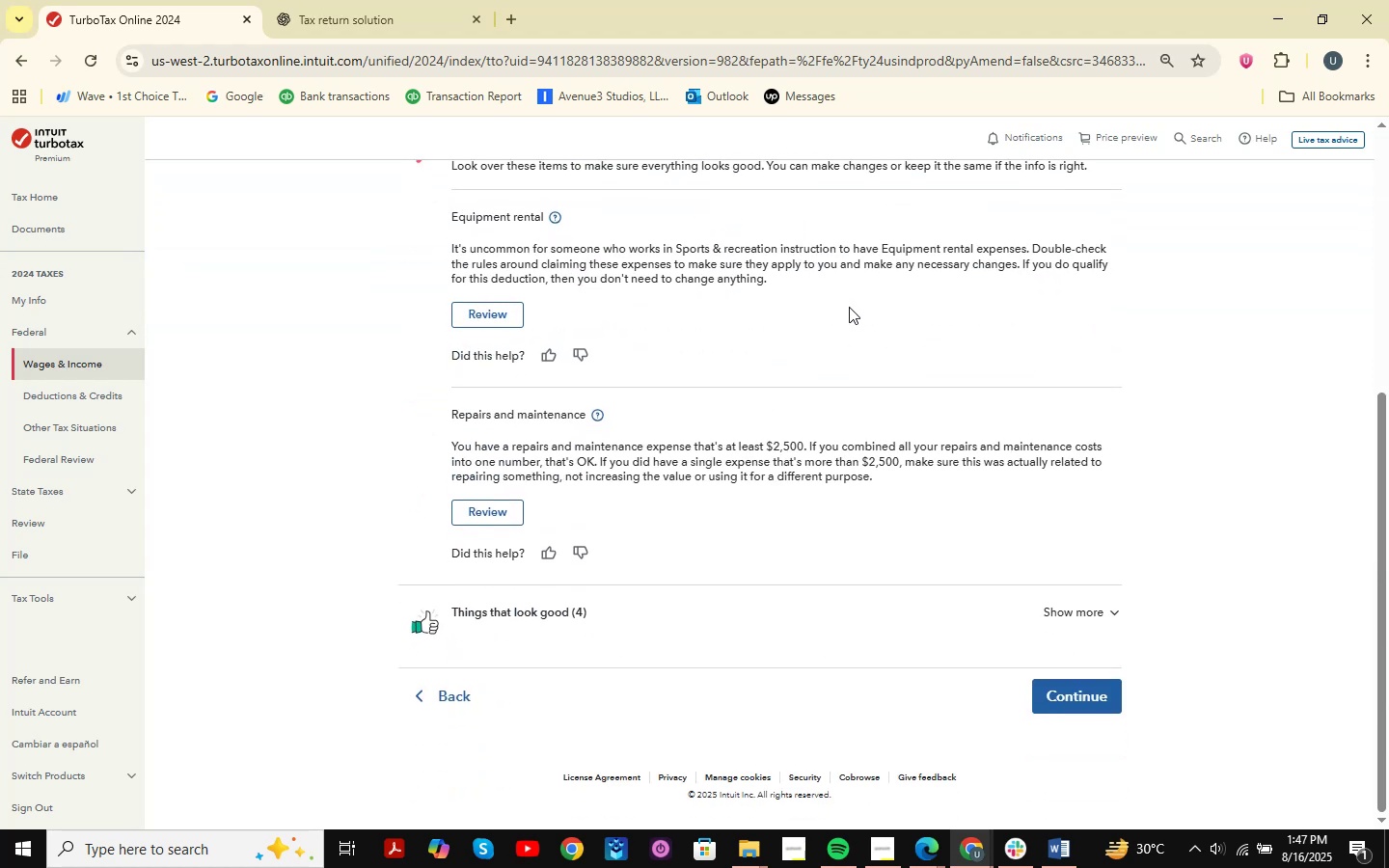 
wait(5.05)
 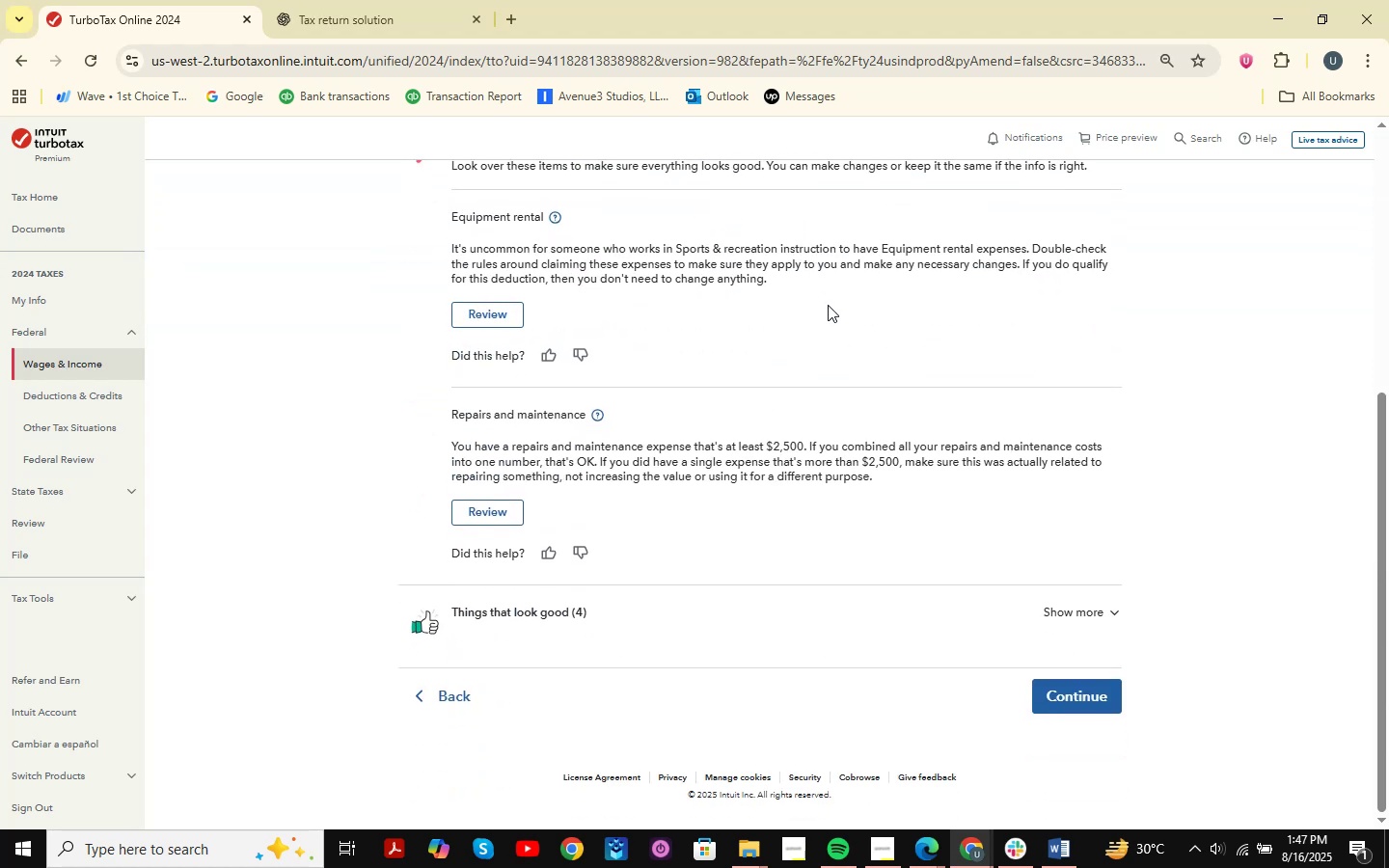 
scroll: coordinate [825, 357], scroll_direction: up, amount: 3.0
 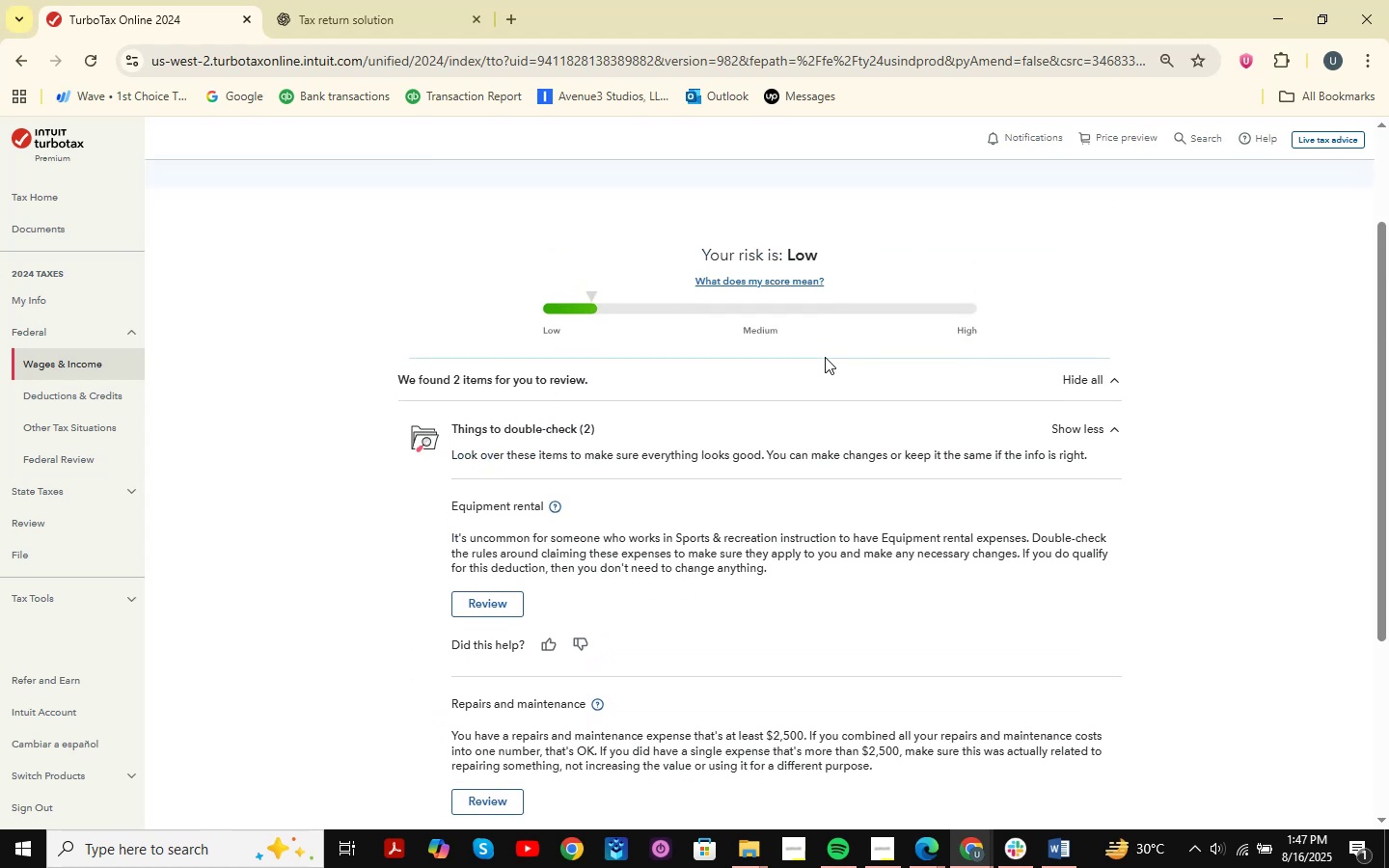 
scroll: coordinate [825, 357], scroll_direction: down, amount: 7.0
 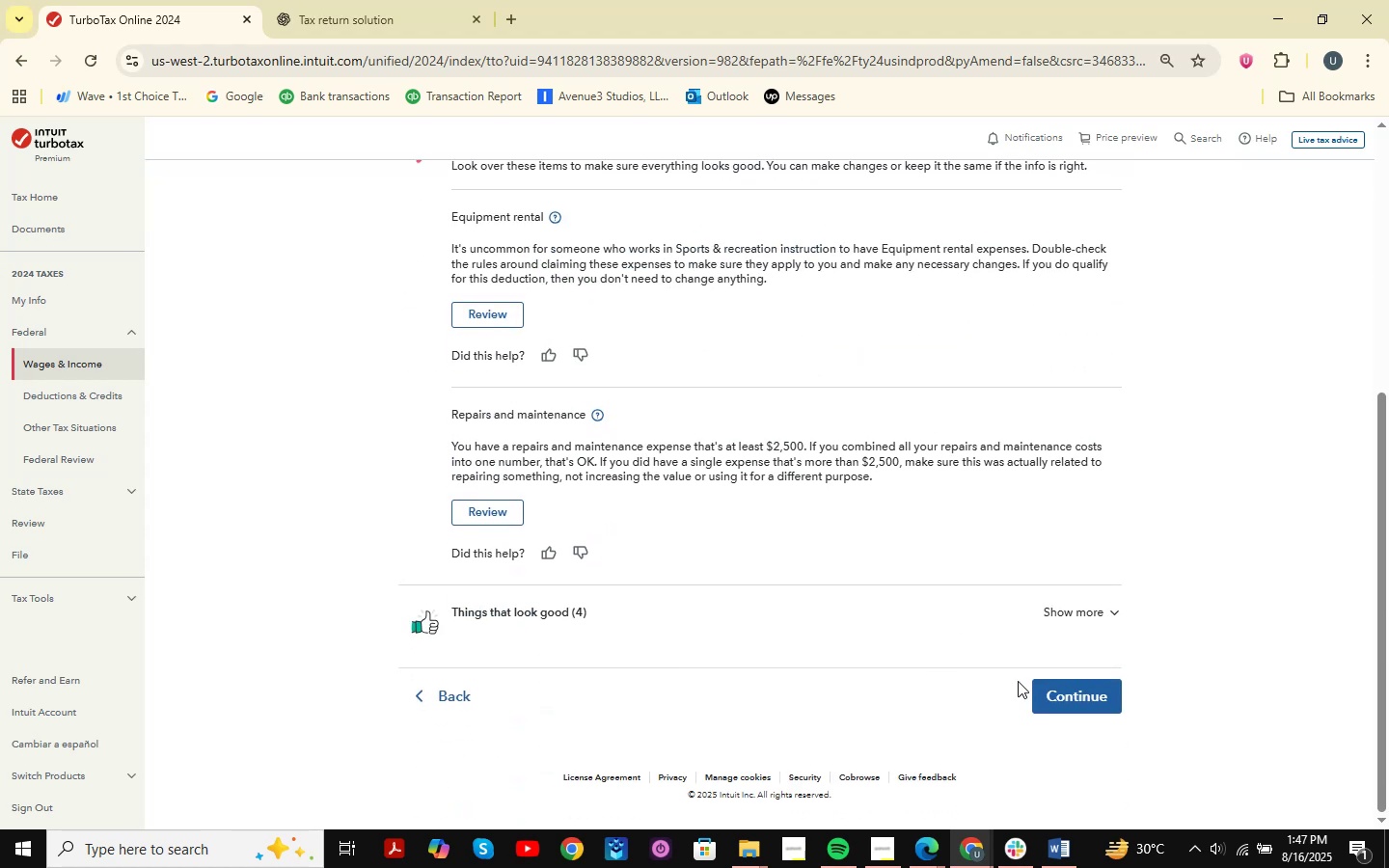 
wait(5.93)
 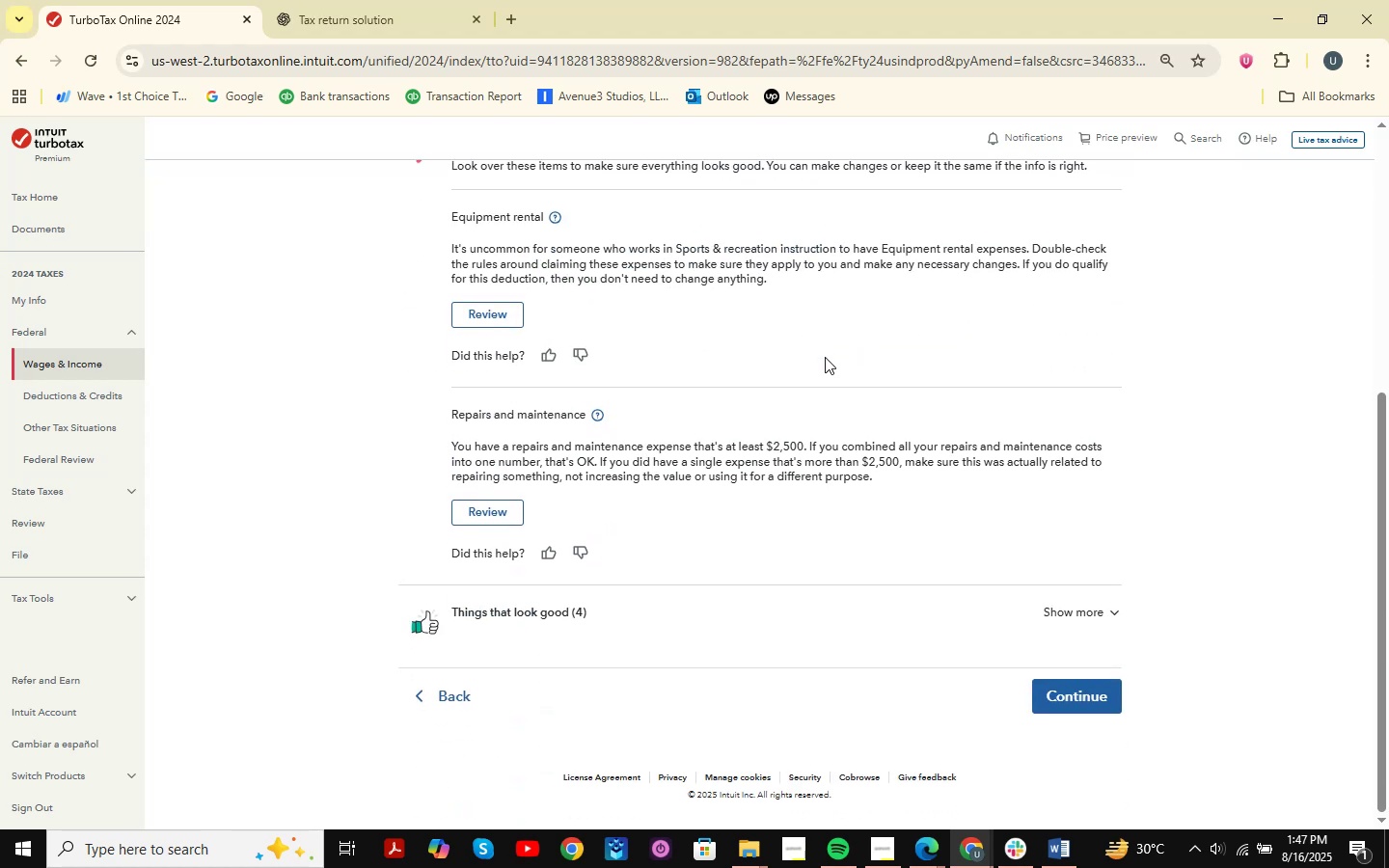 
left_click([1069, 694])
 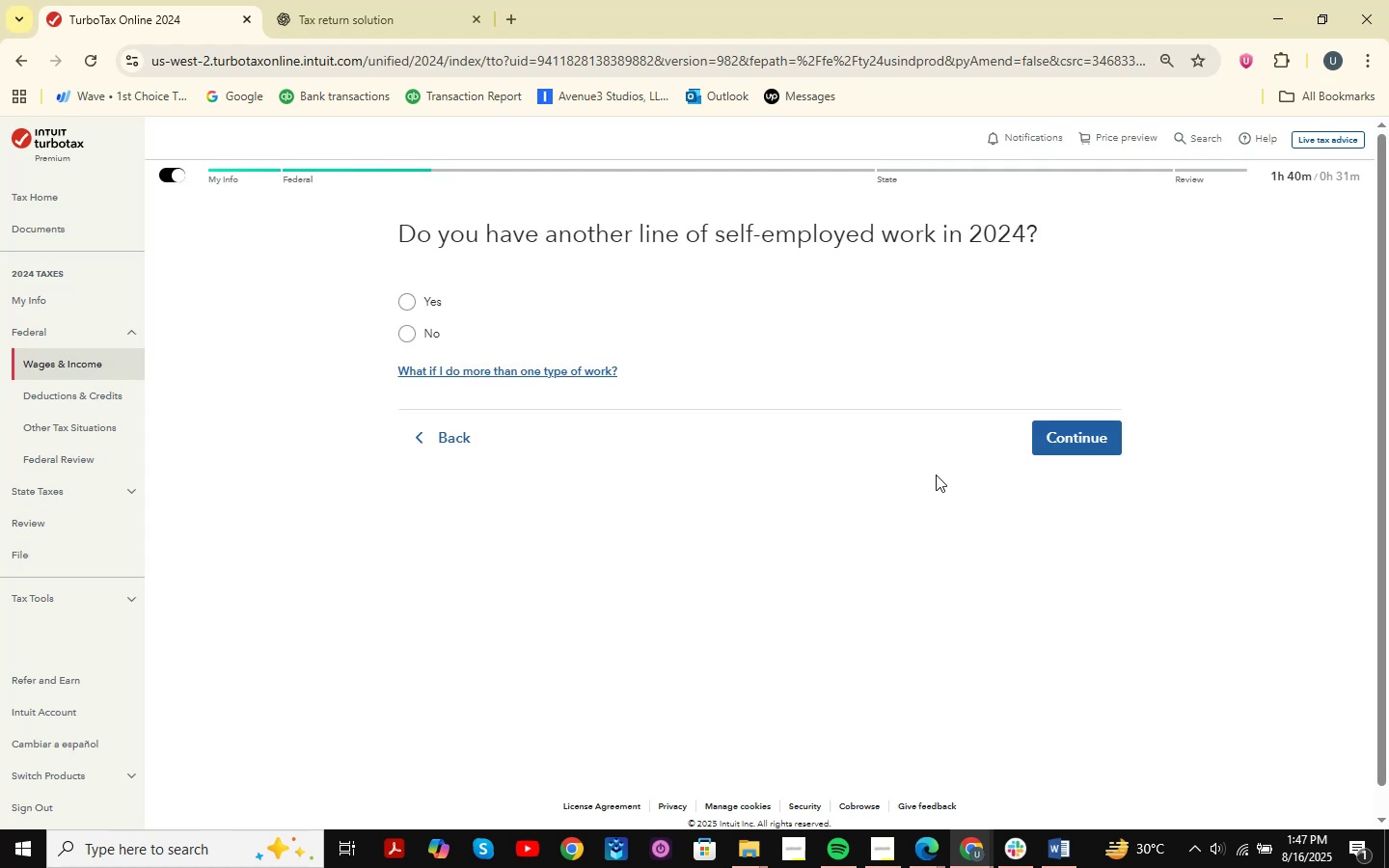 
wait(9.69)
 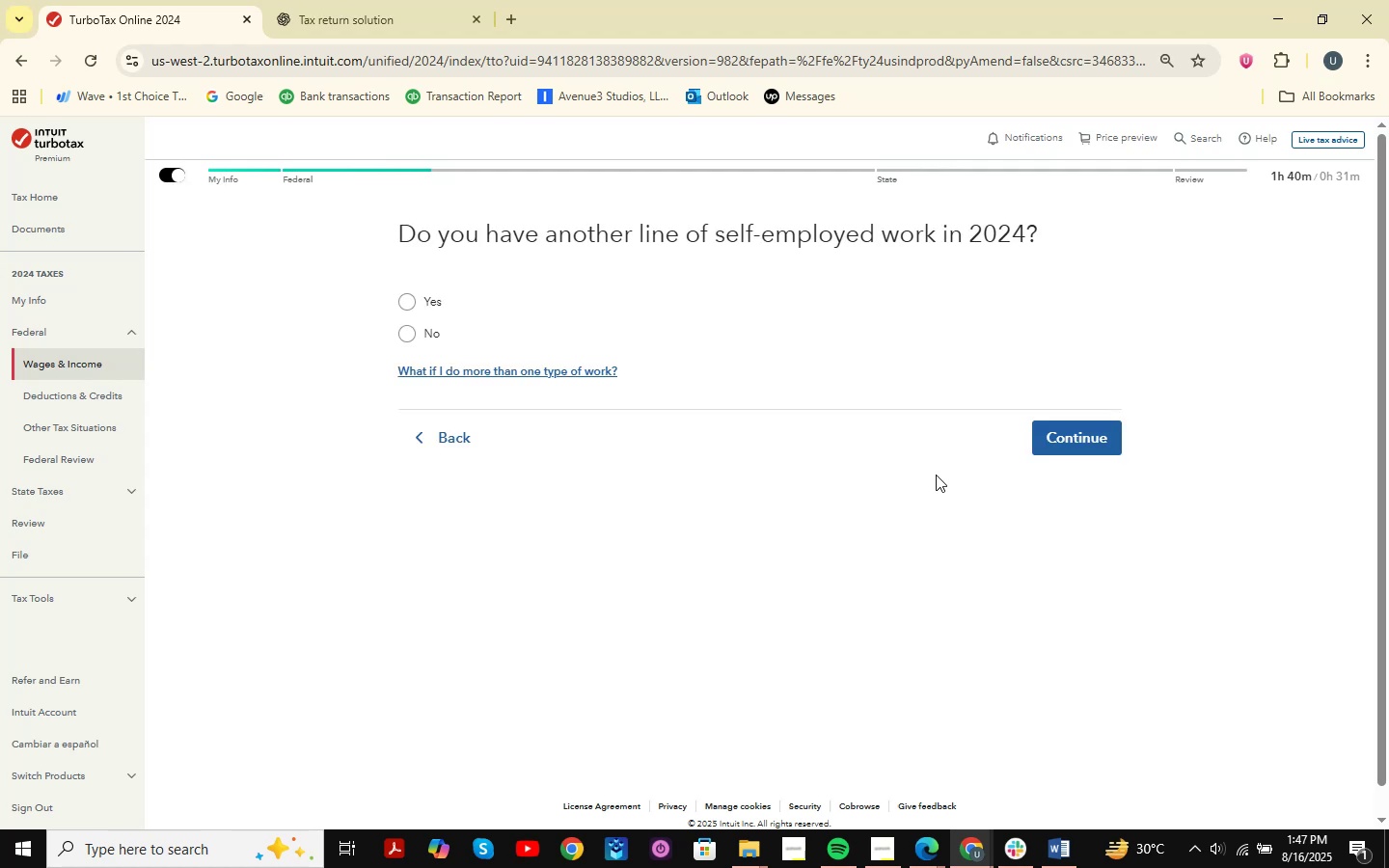 
key(Meta+MetaLeft)
 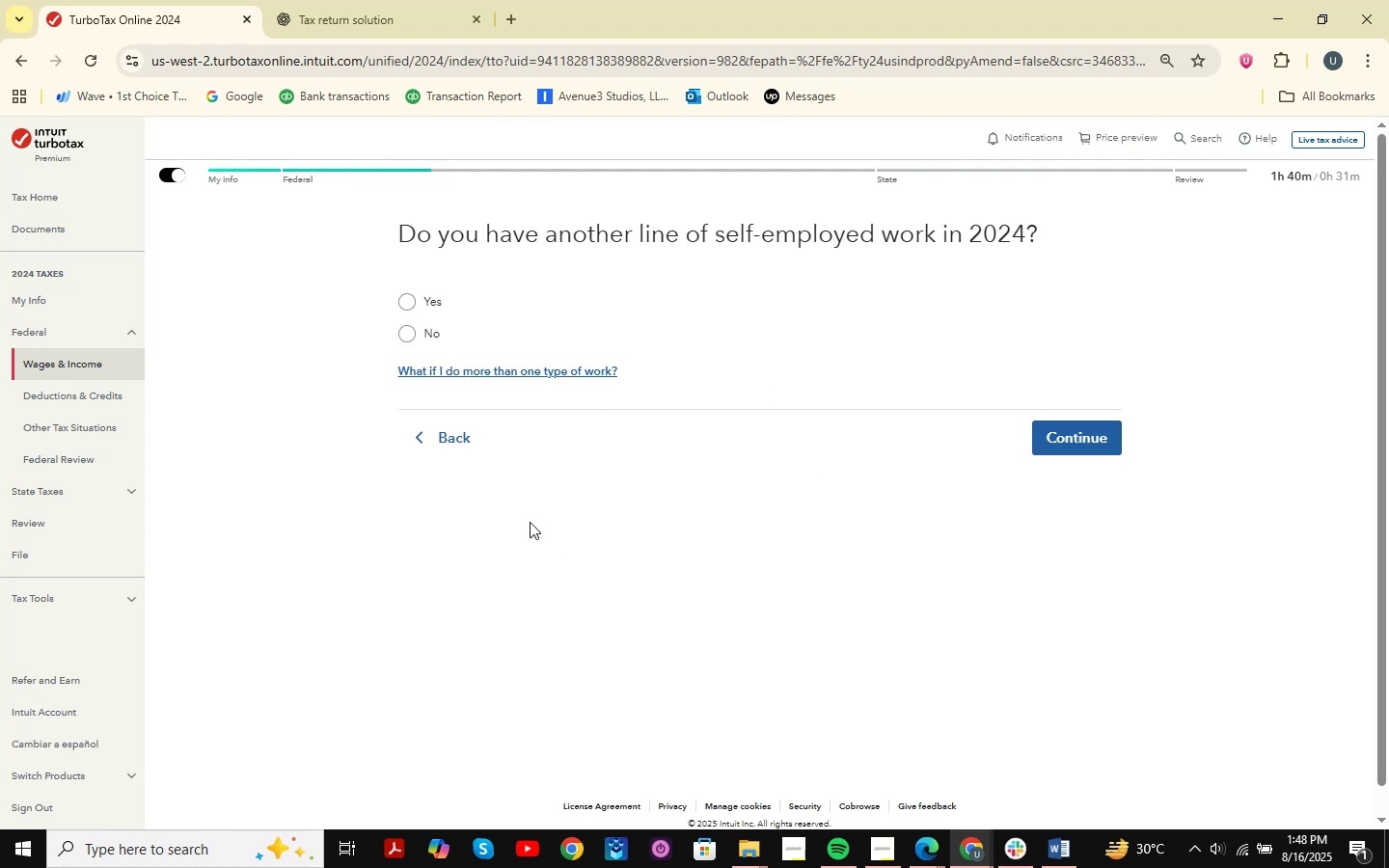 
key(Meta+Shift+ShiftLeft)
 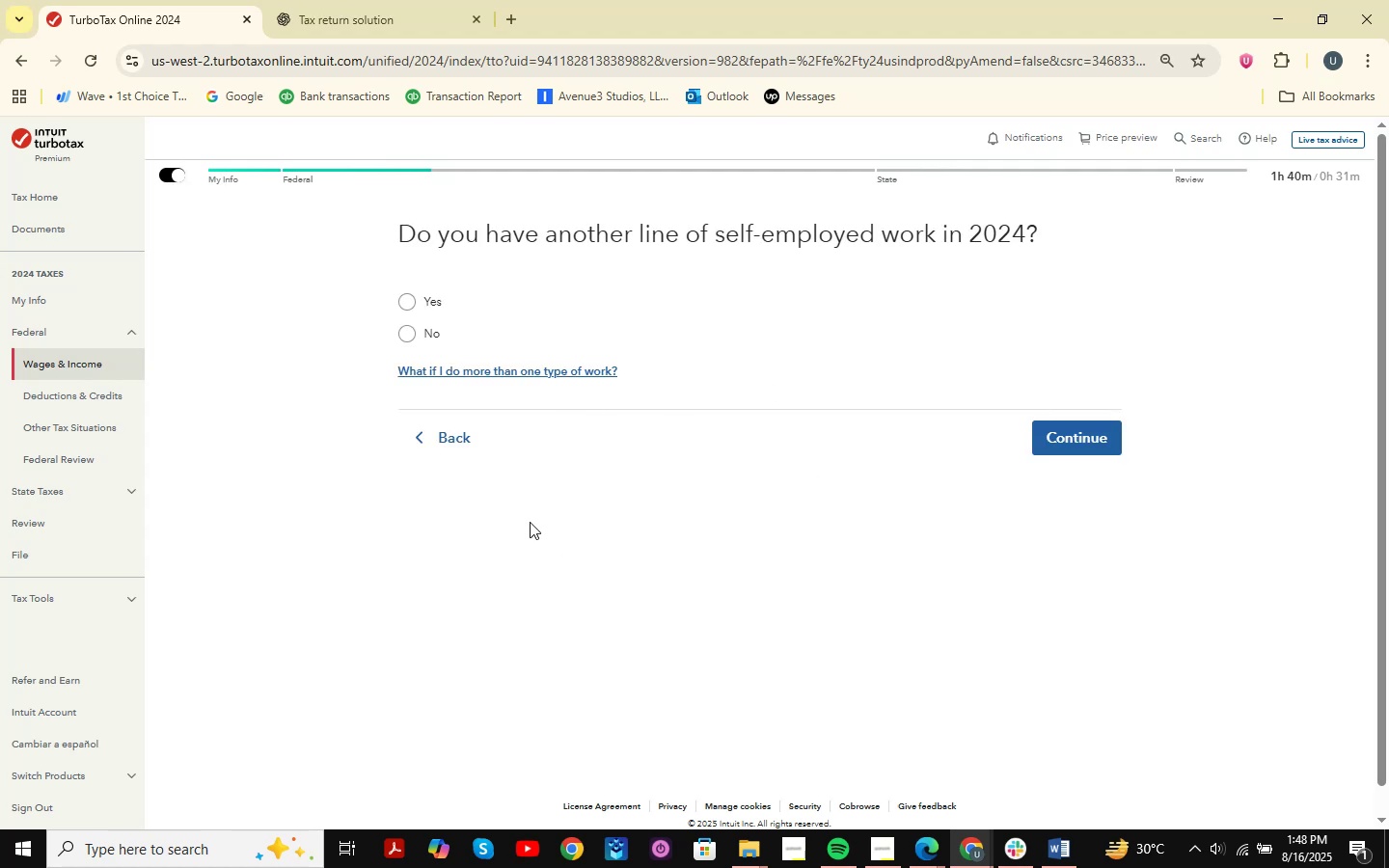 
key(Meta+Shift+S)
 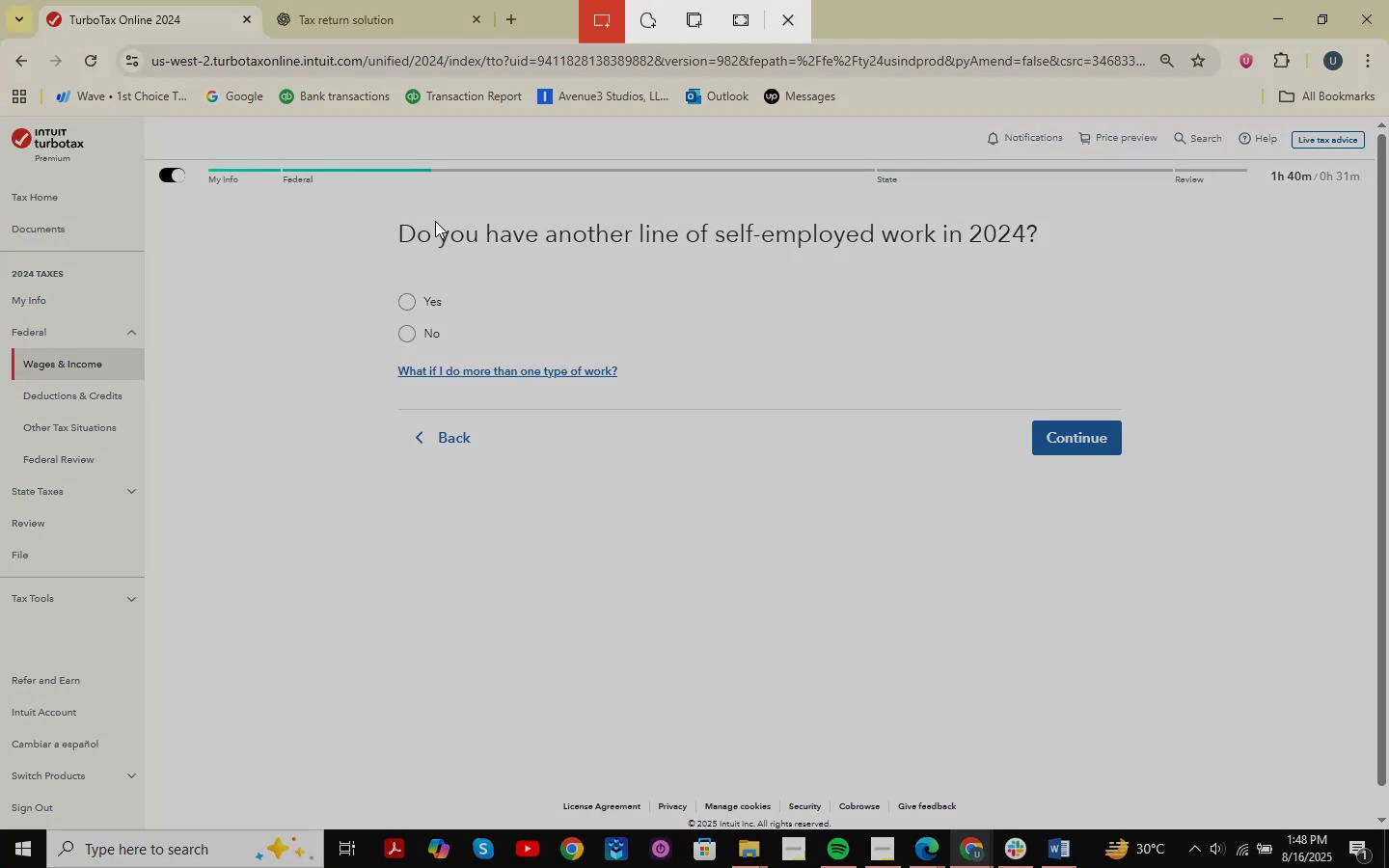 
left_click_drag(start_coordinate=[280, 188], to_coordinate=[1388, 633])
 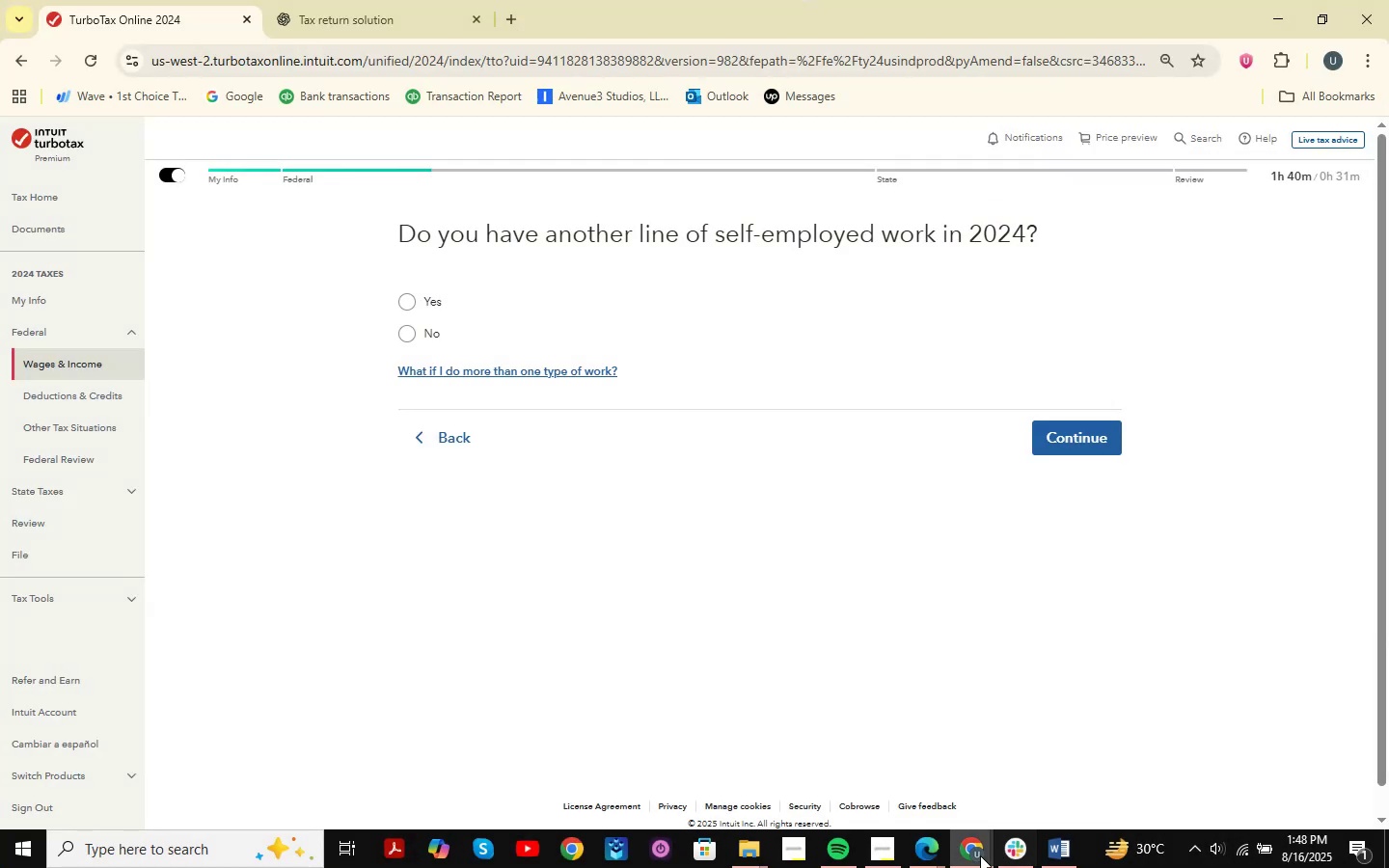 
double_click([1040, 802])
 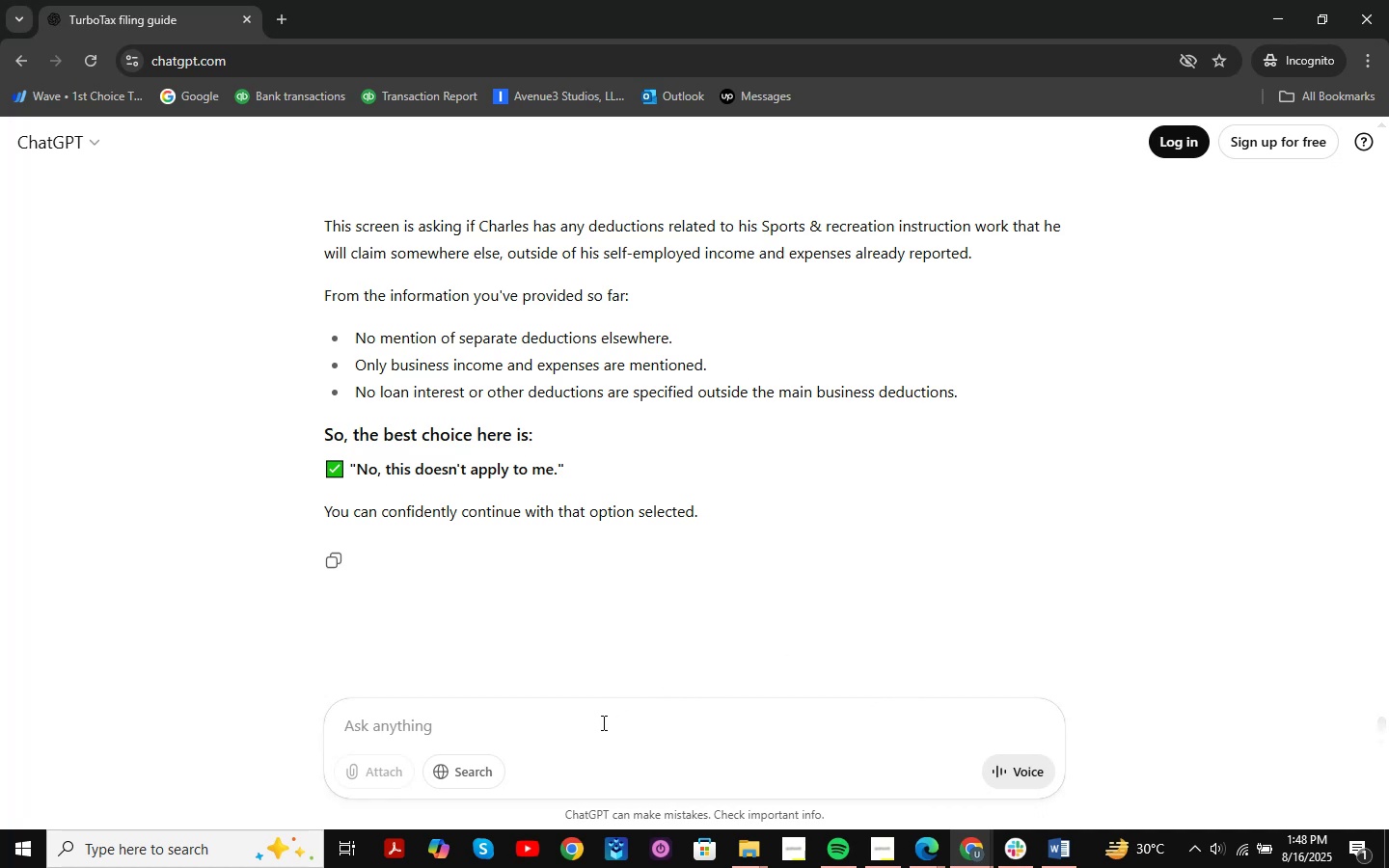 
key(Control+ControlLeft)
 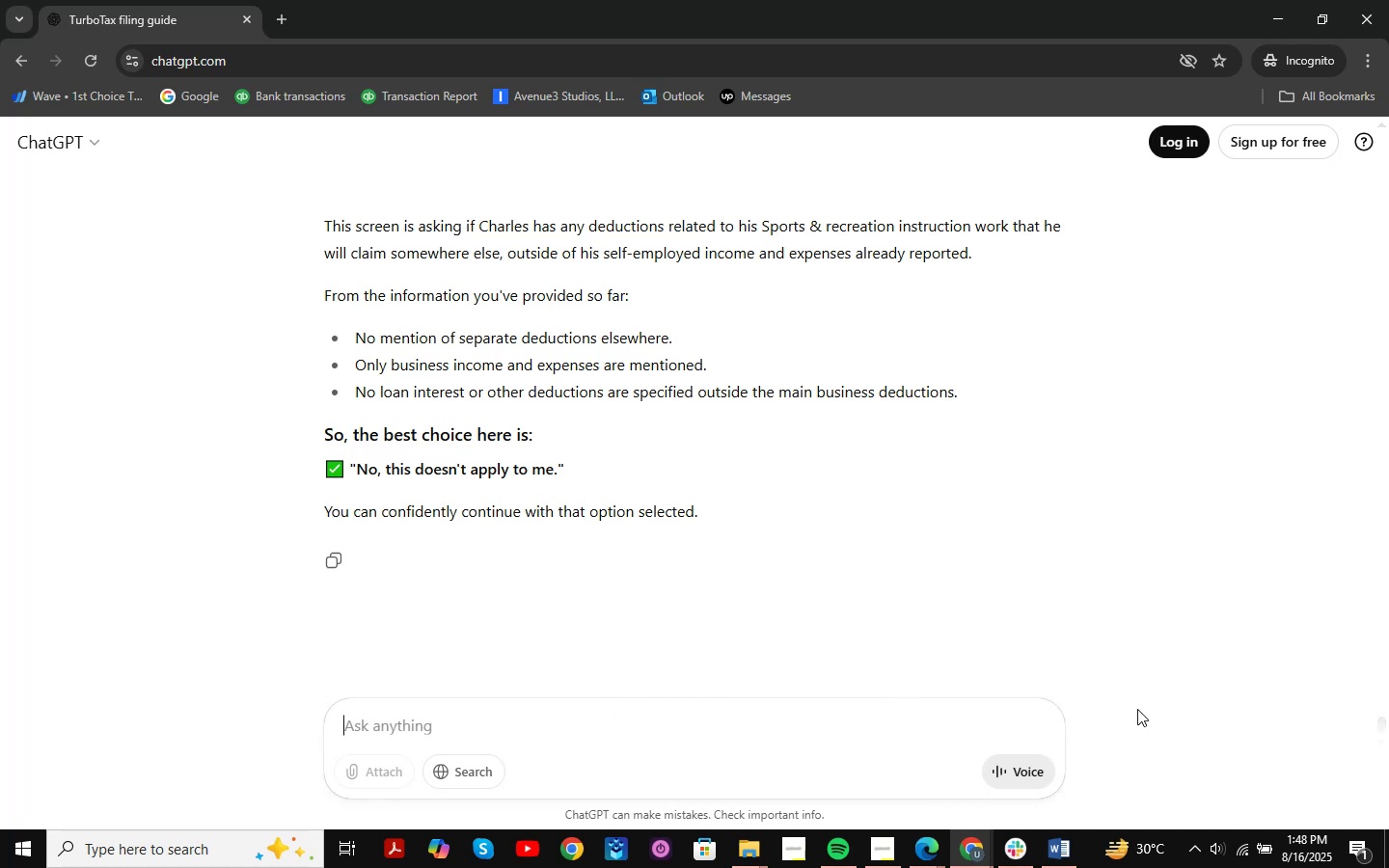 
key(Control+V)
 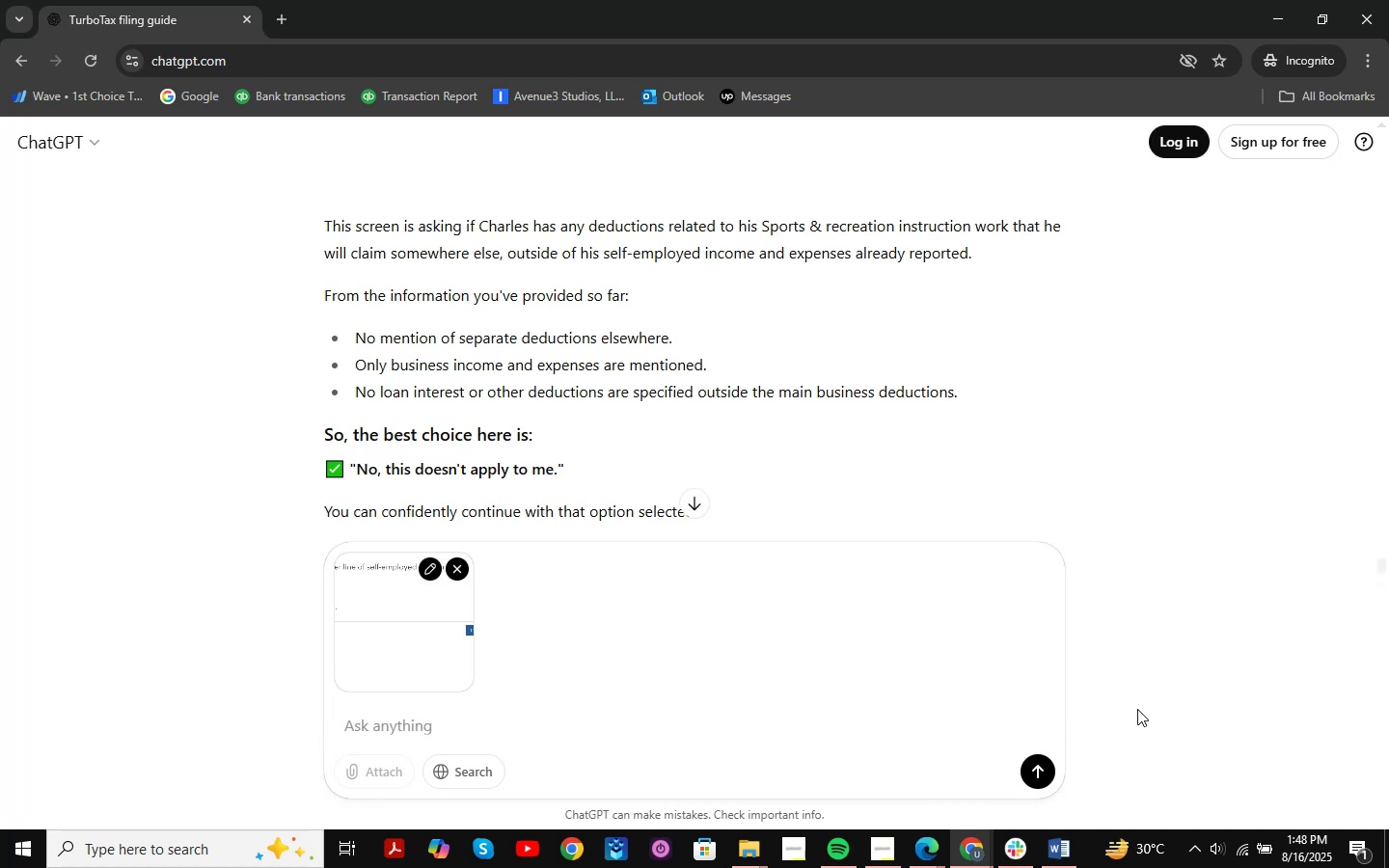 
wait(5.76)
 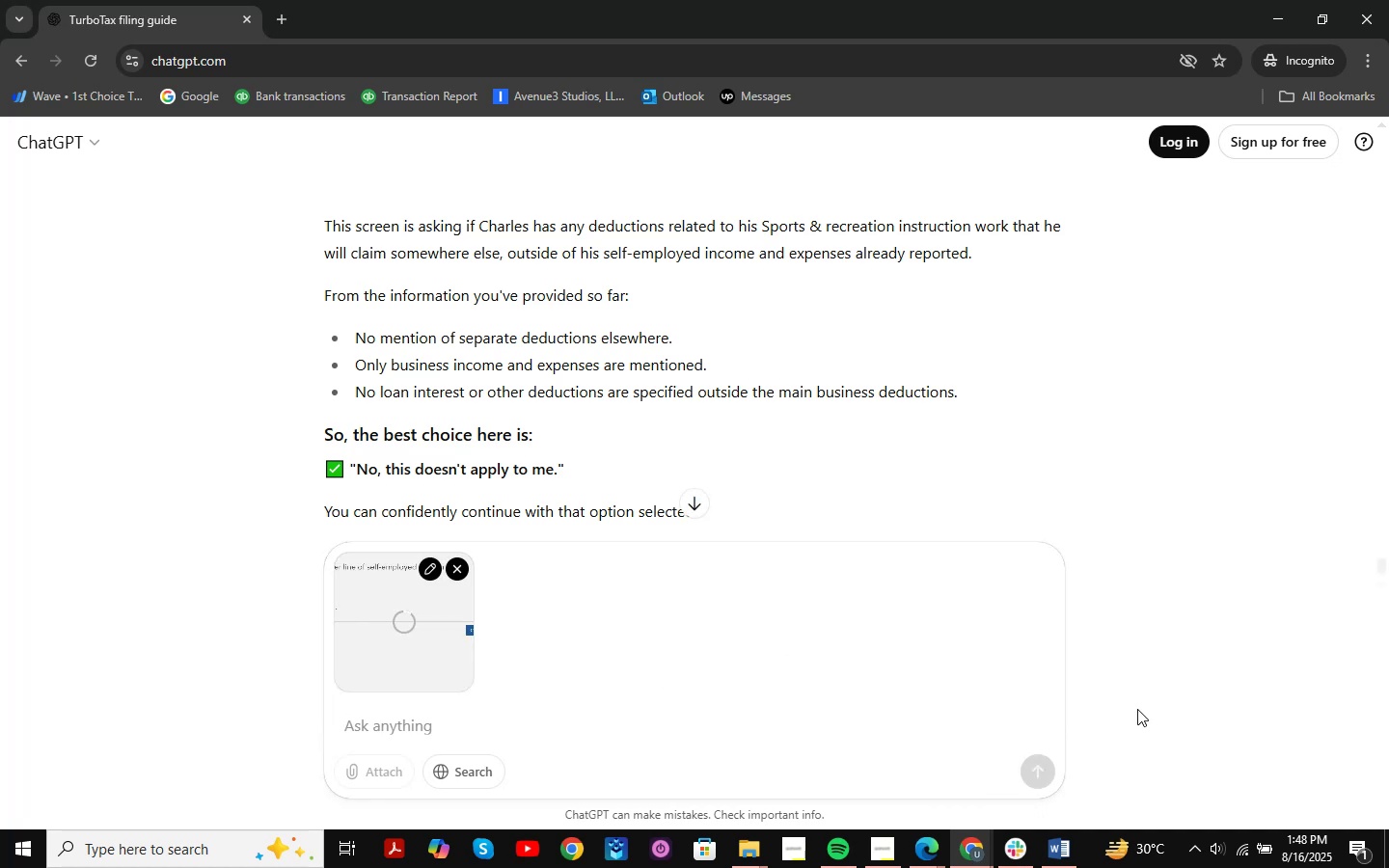 
key(NumpadEnter)
 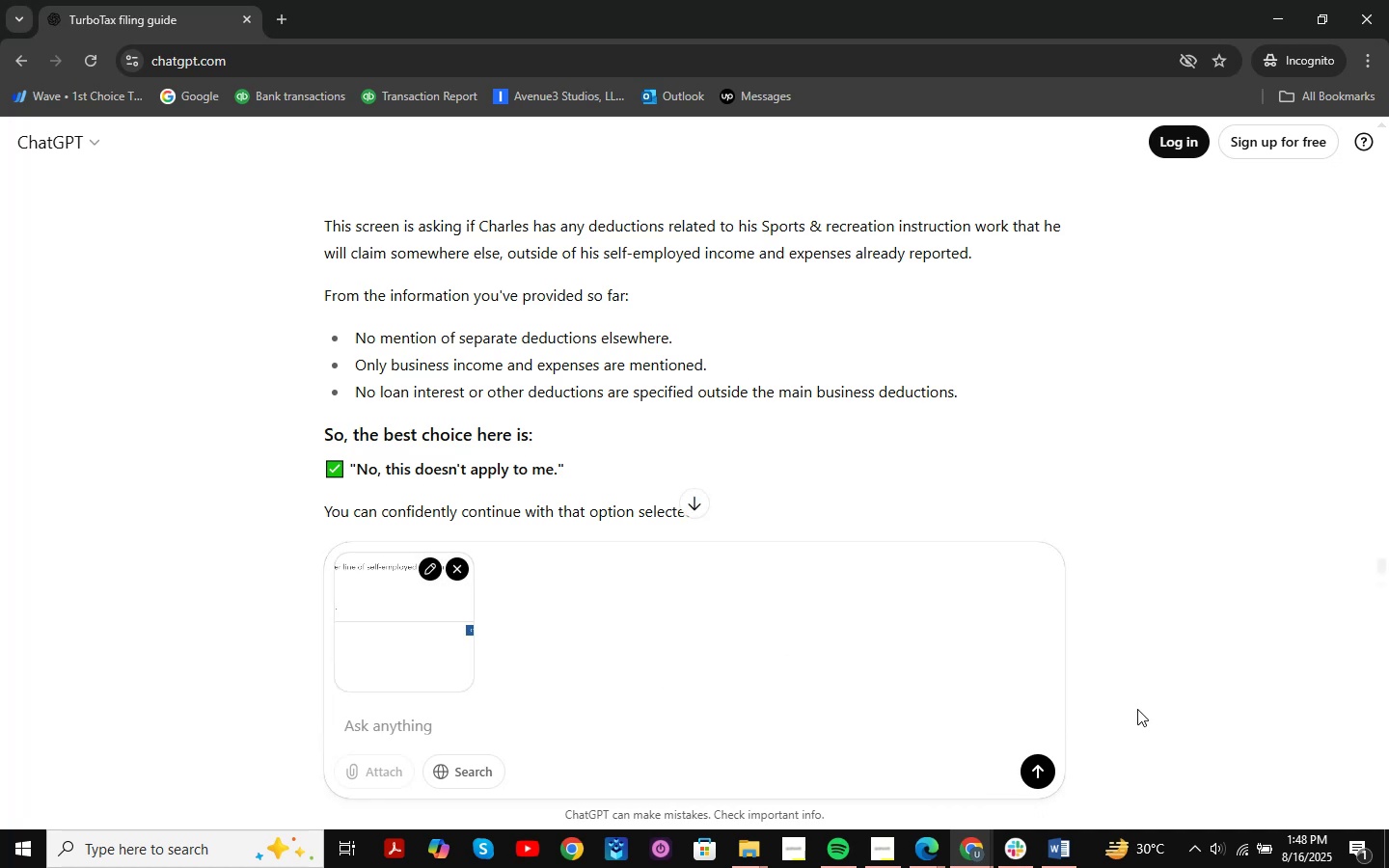 
key(NumpadEnter)
 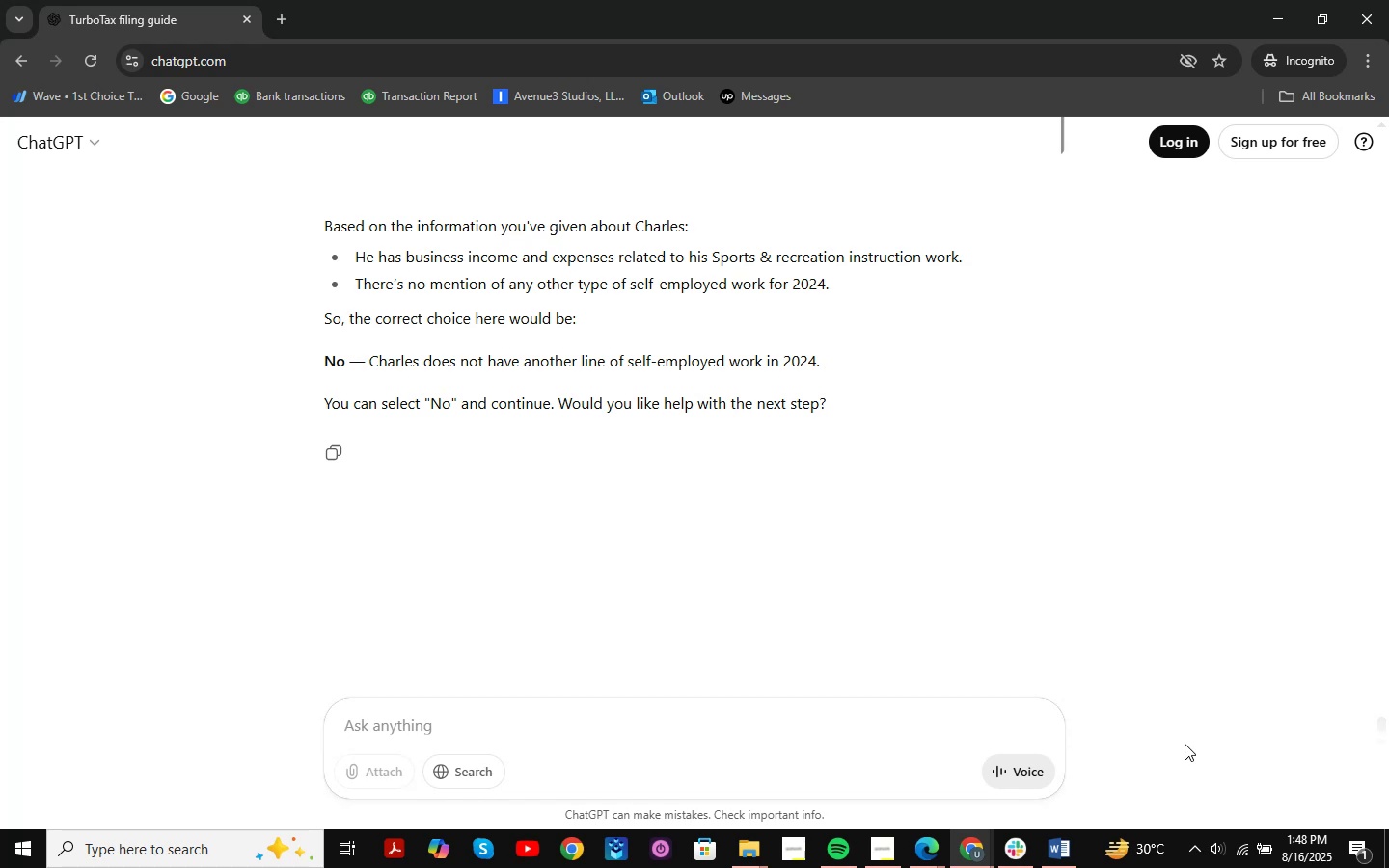 
wait(28.49)
 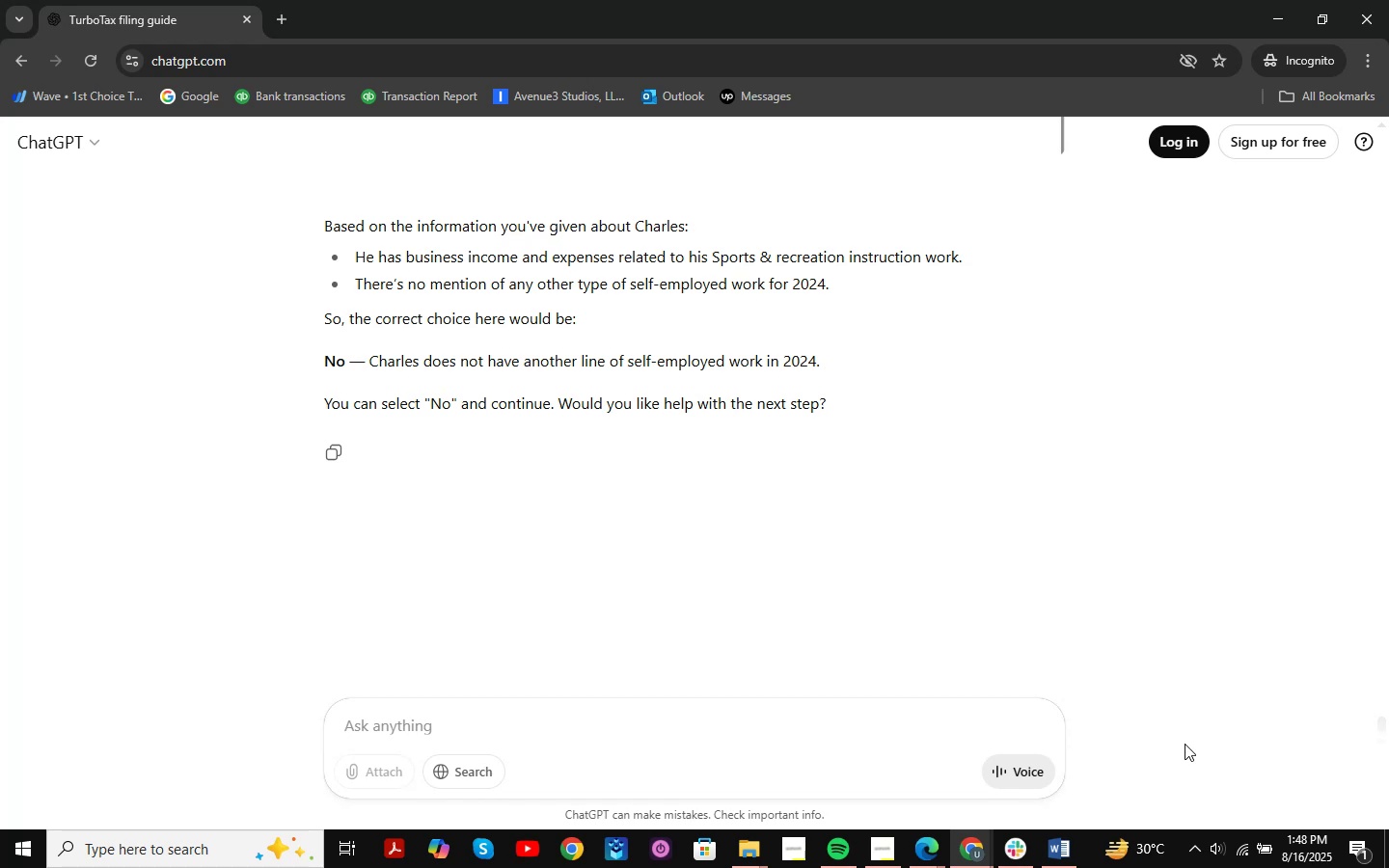 
scroll: coordinate [892, 434], scroll_direction: up, amount: 2.0
 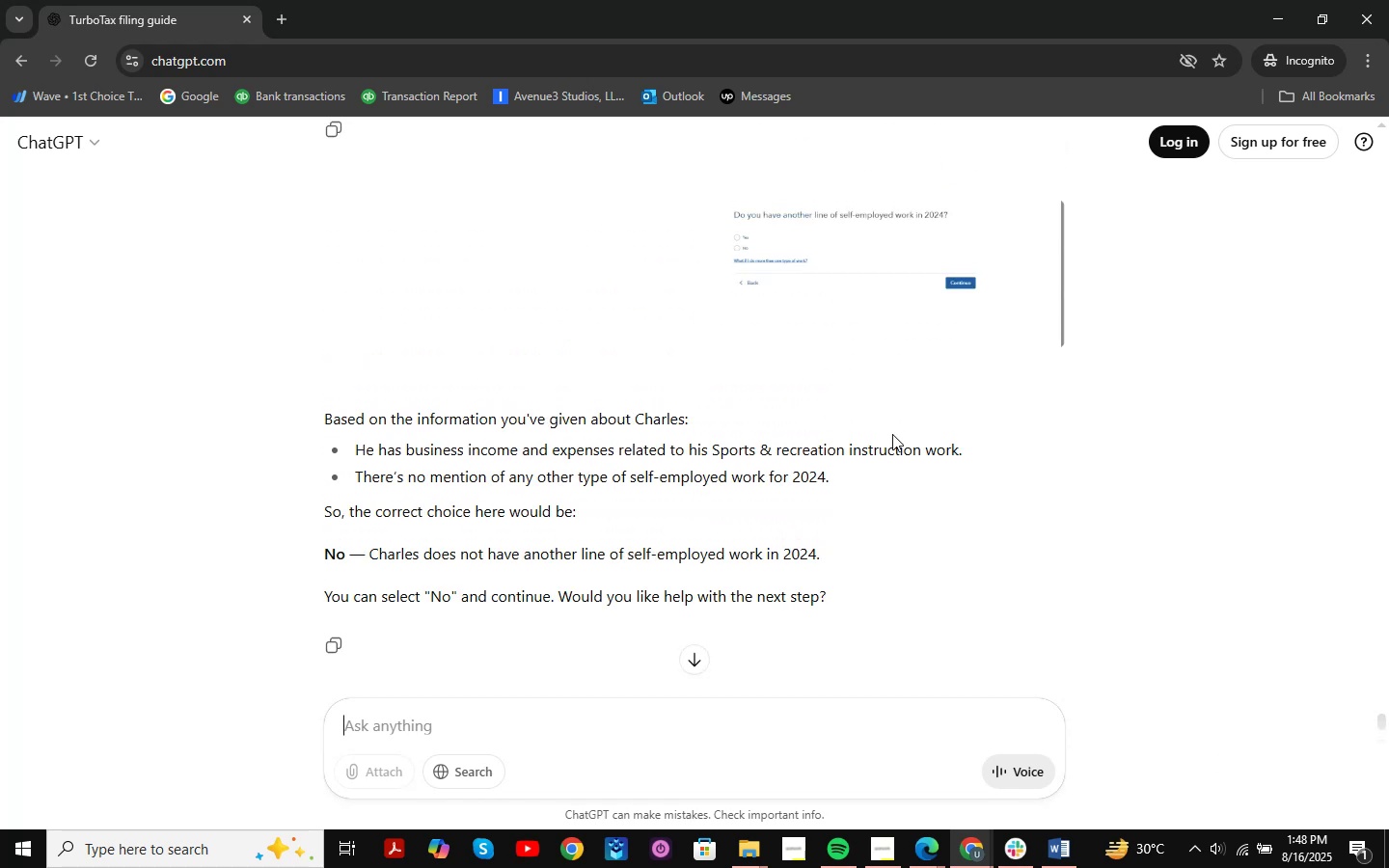 
scroll: coordinate [892, 434], scroll_direction: down, amount: 1.0
 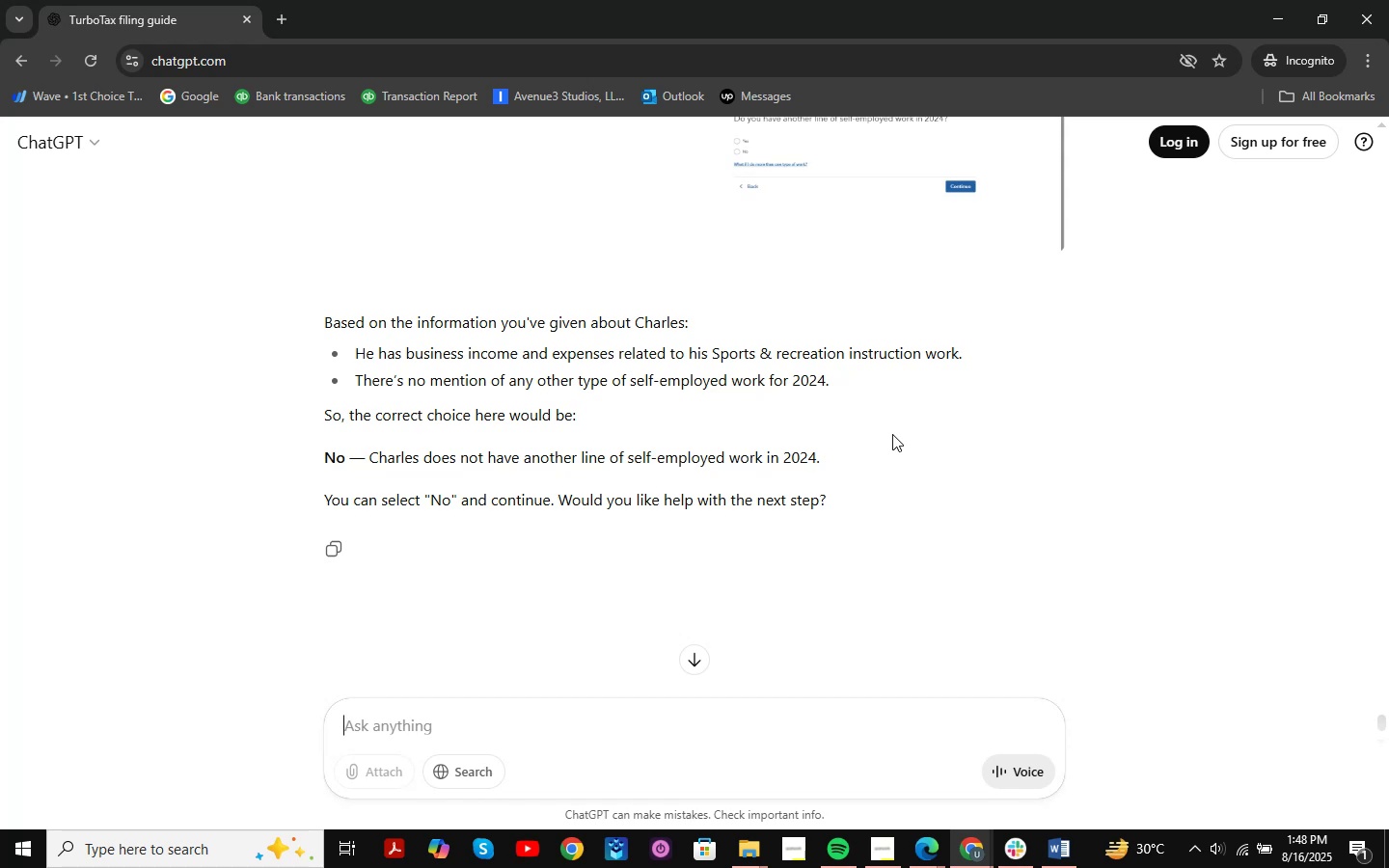 
scroll: coordinate [831, 441], scroll_direction: up, amount: 2.0
 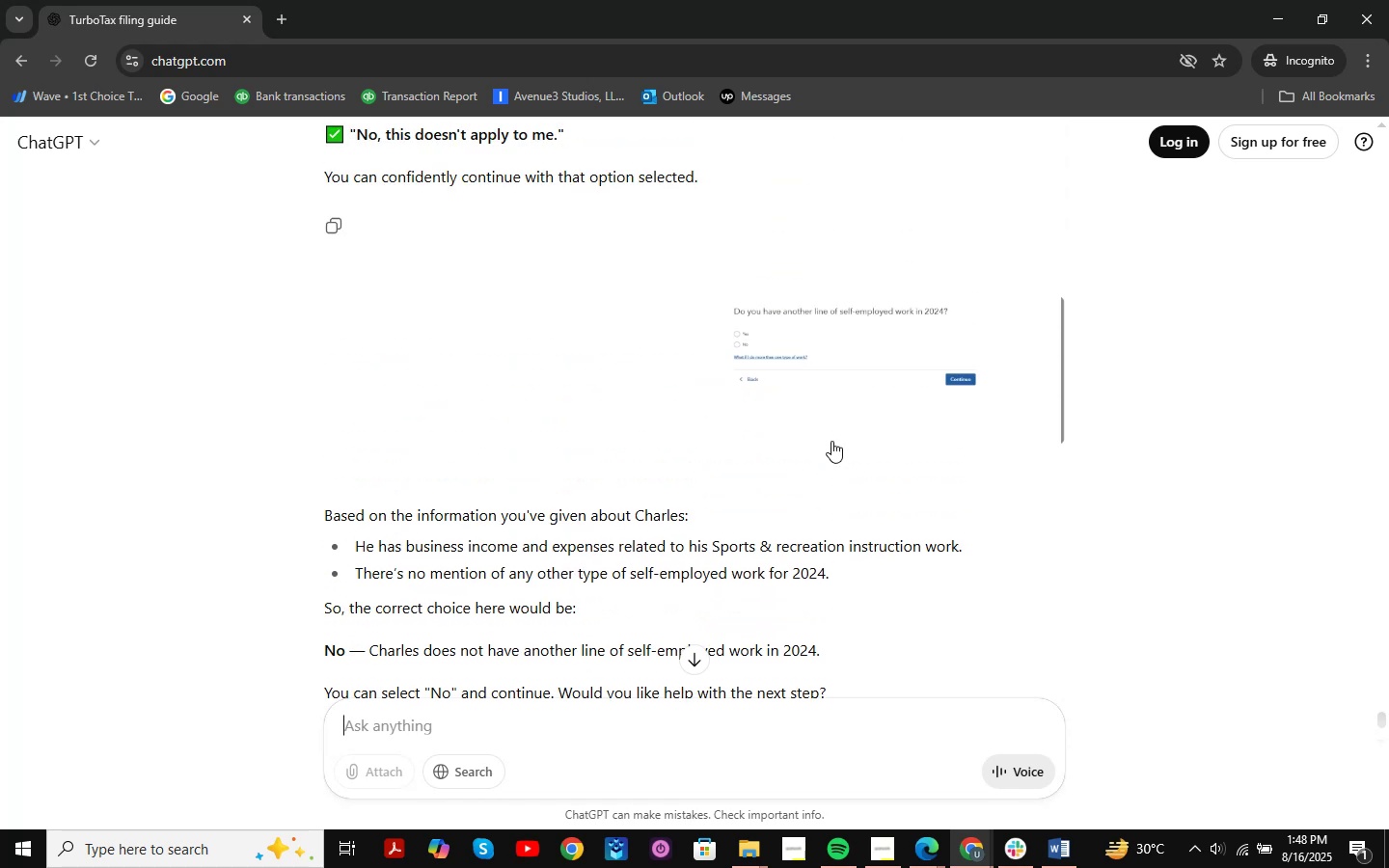 
scroll: coordinate [831, 441], scroll_direction: down, amount: 1.0
 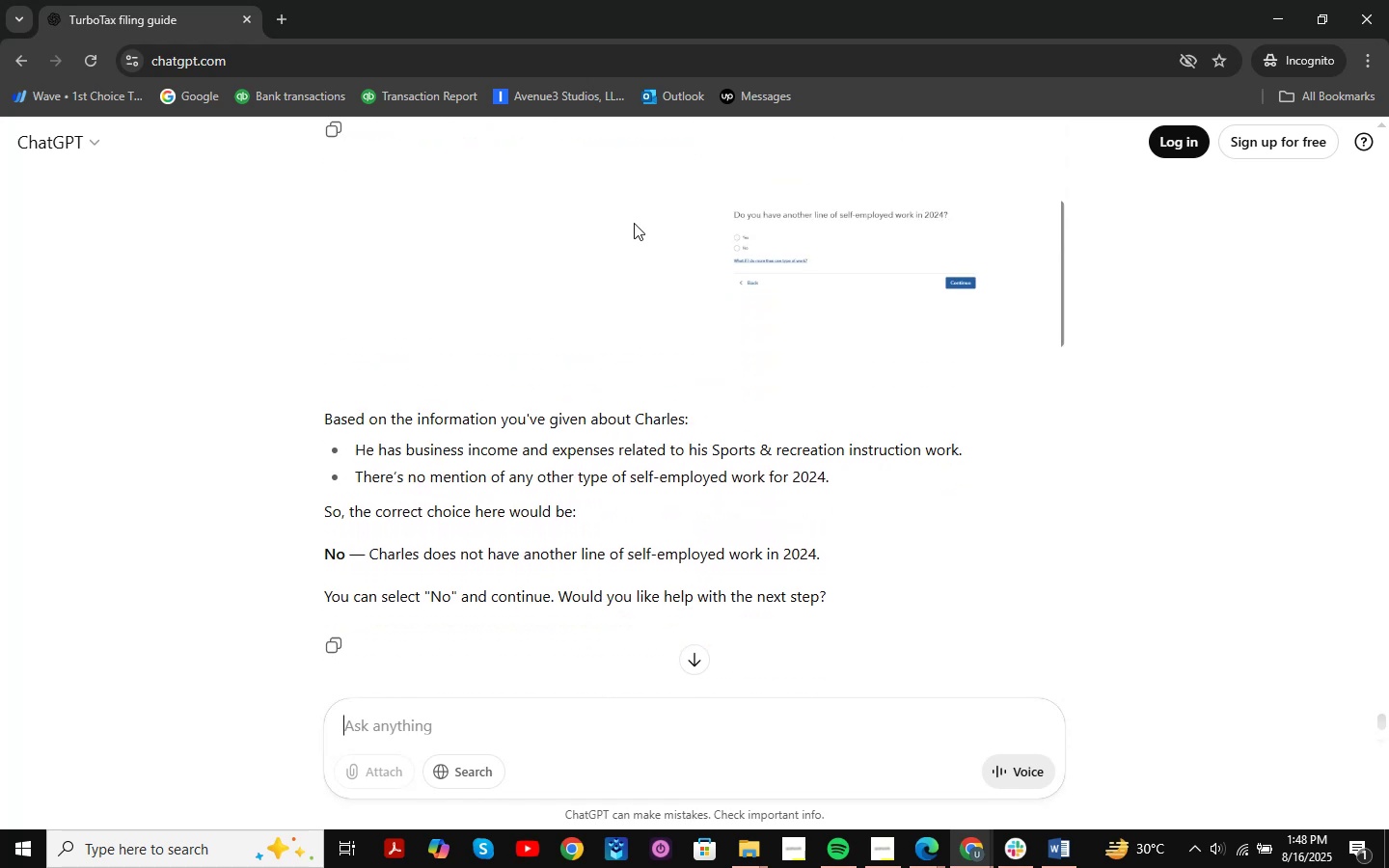 
wait(10.03)
 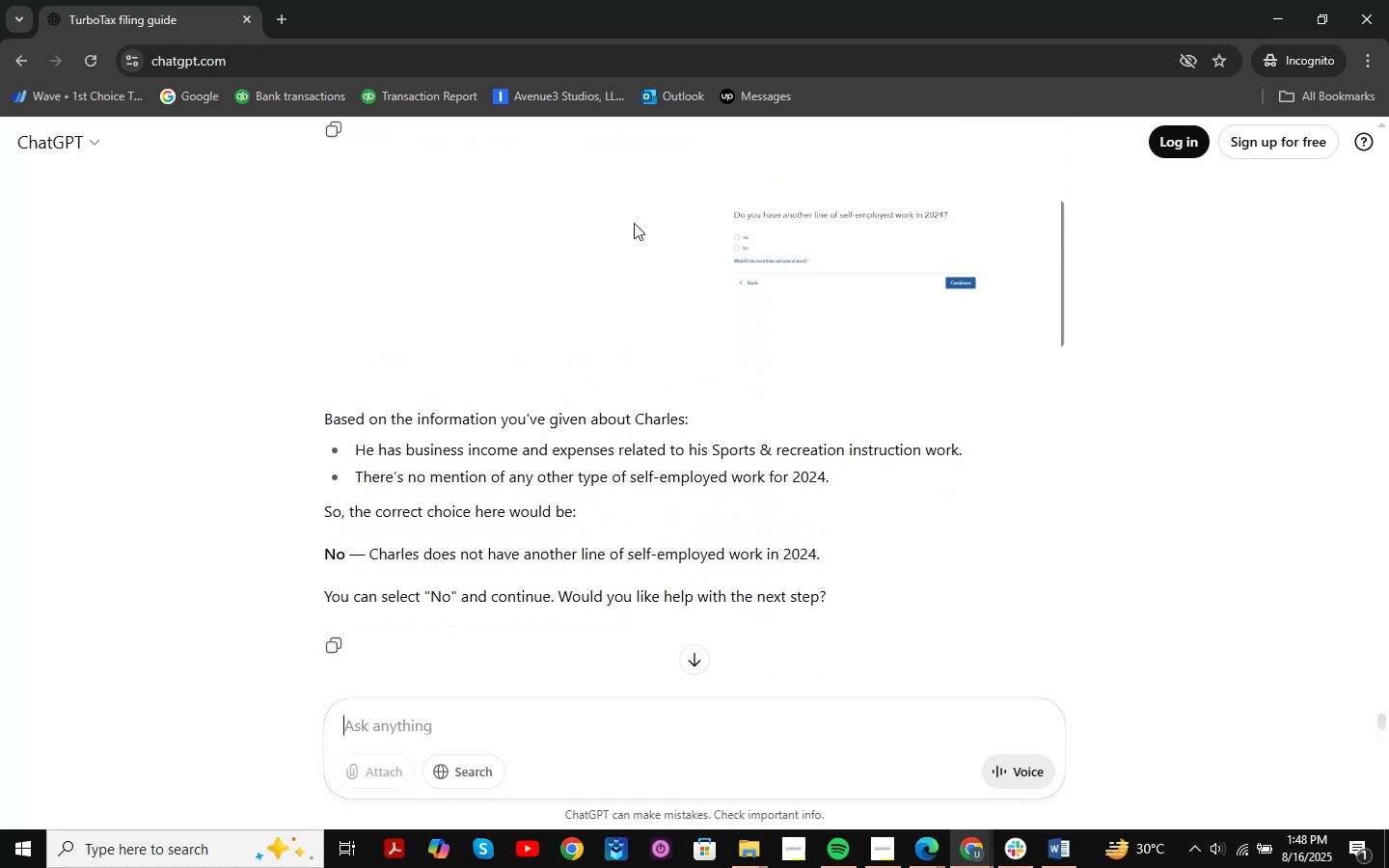 
scroll: coordinate [527, 466], scroll_direction: down, amount: 2.0
 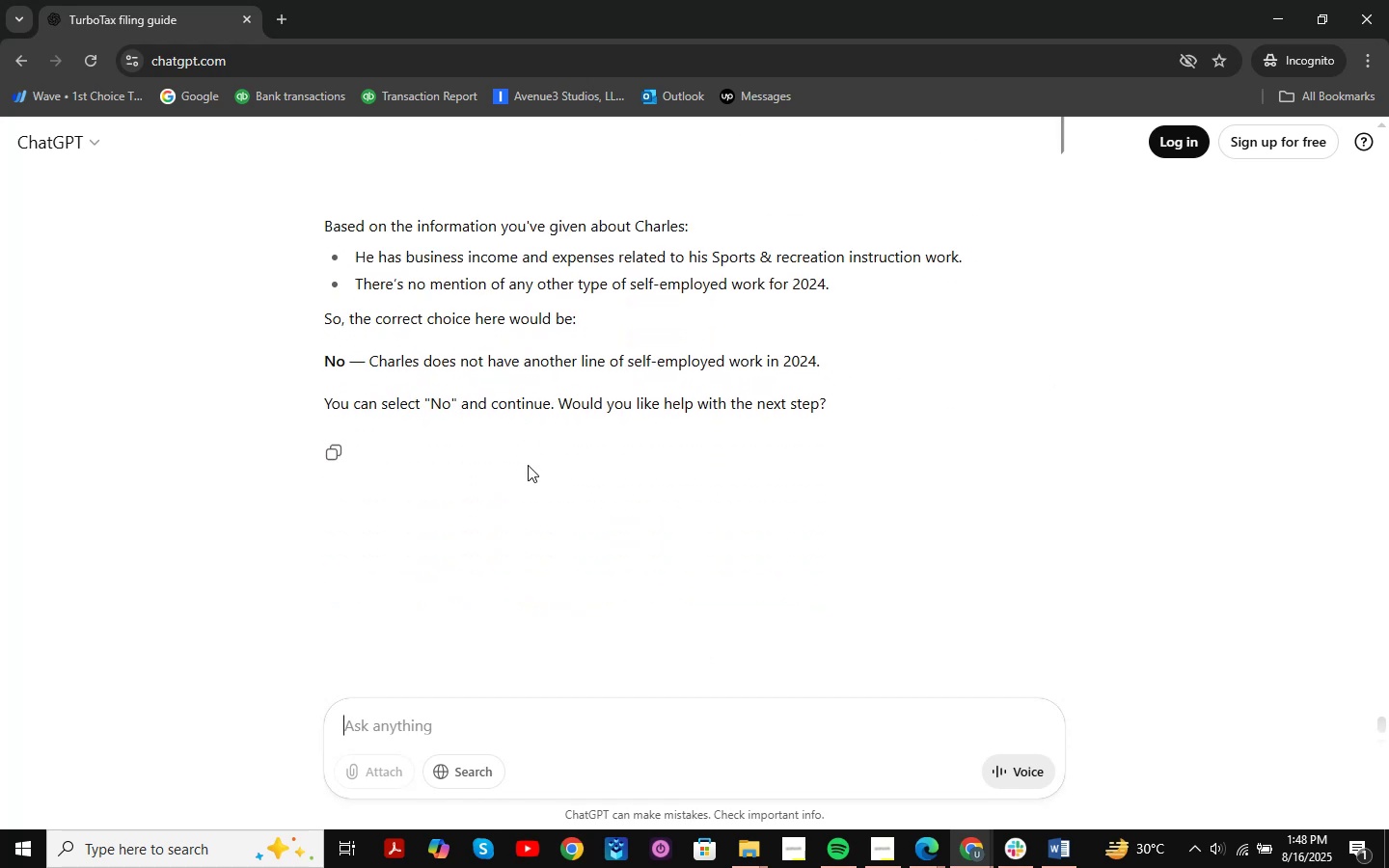 
scroll: coordinate [570, 372], scroll_direction: up, amount: 2.0
 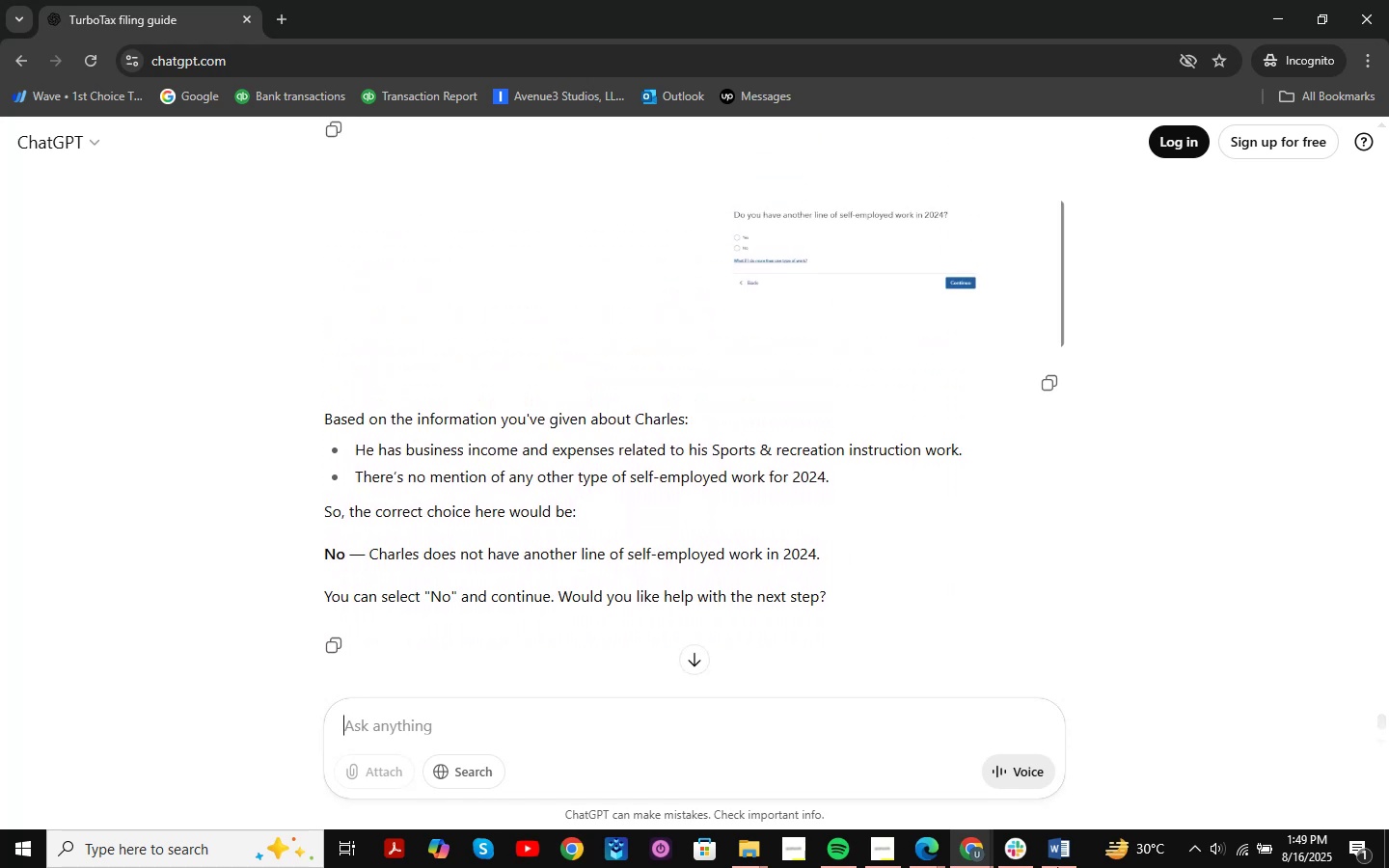 
double_click([881, 733])
 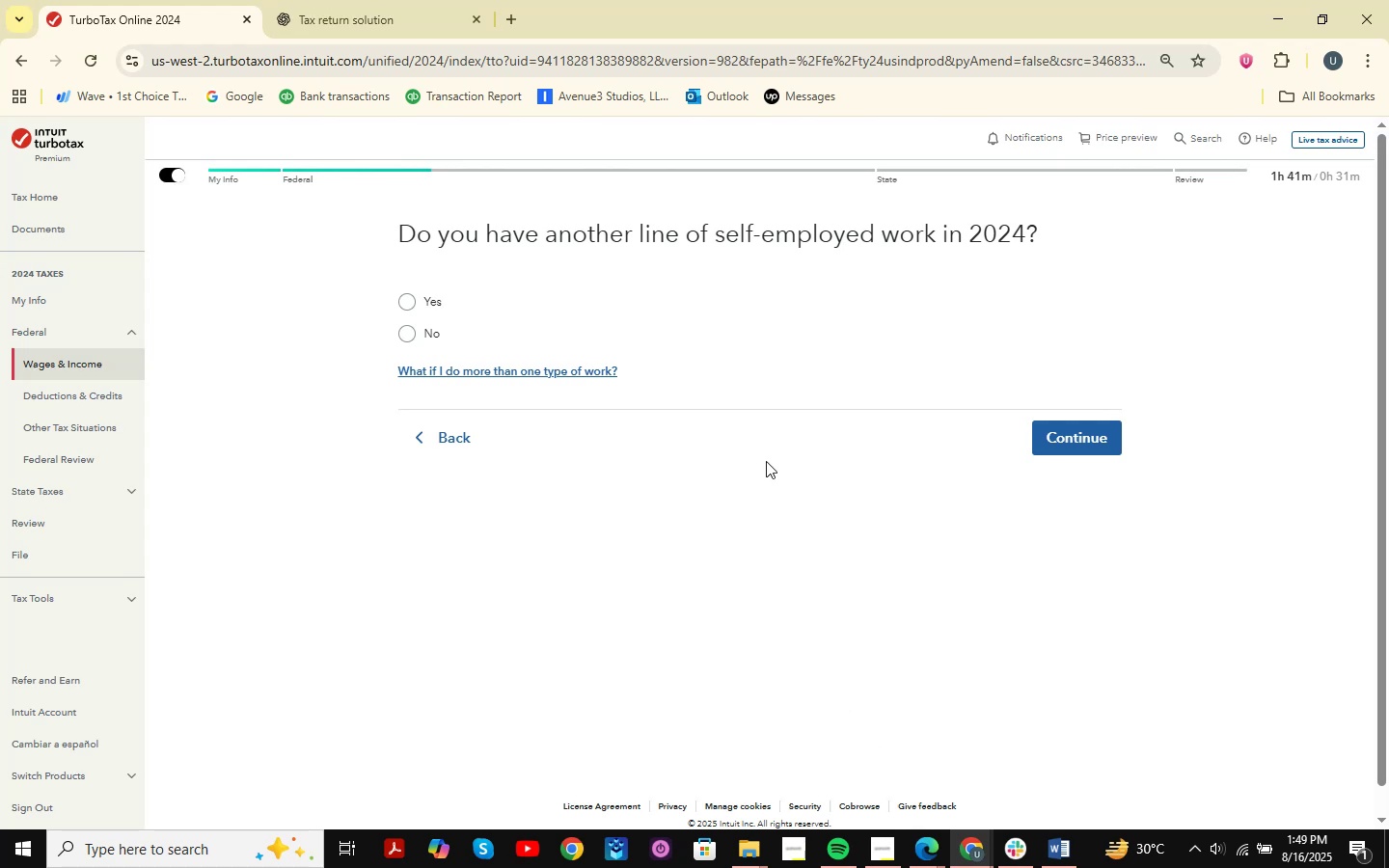 
key(Shift+ShiftLeft)
 